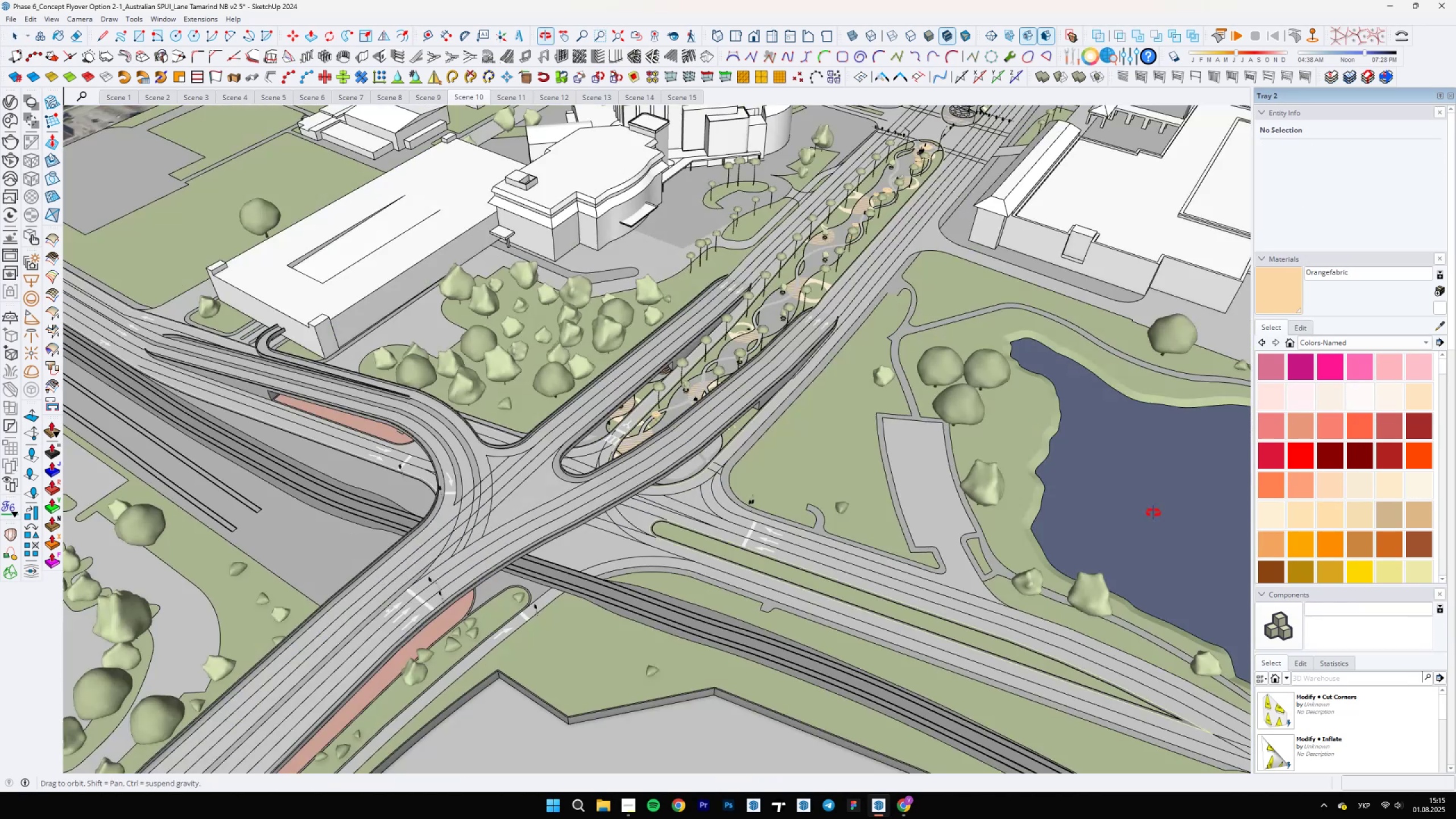 
scroll: coordinate [776, 262], scroll_direction: up, amount: 23.0
 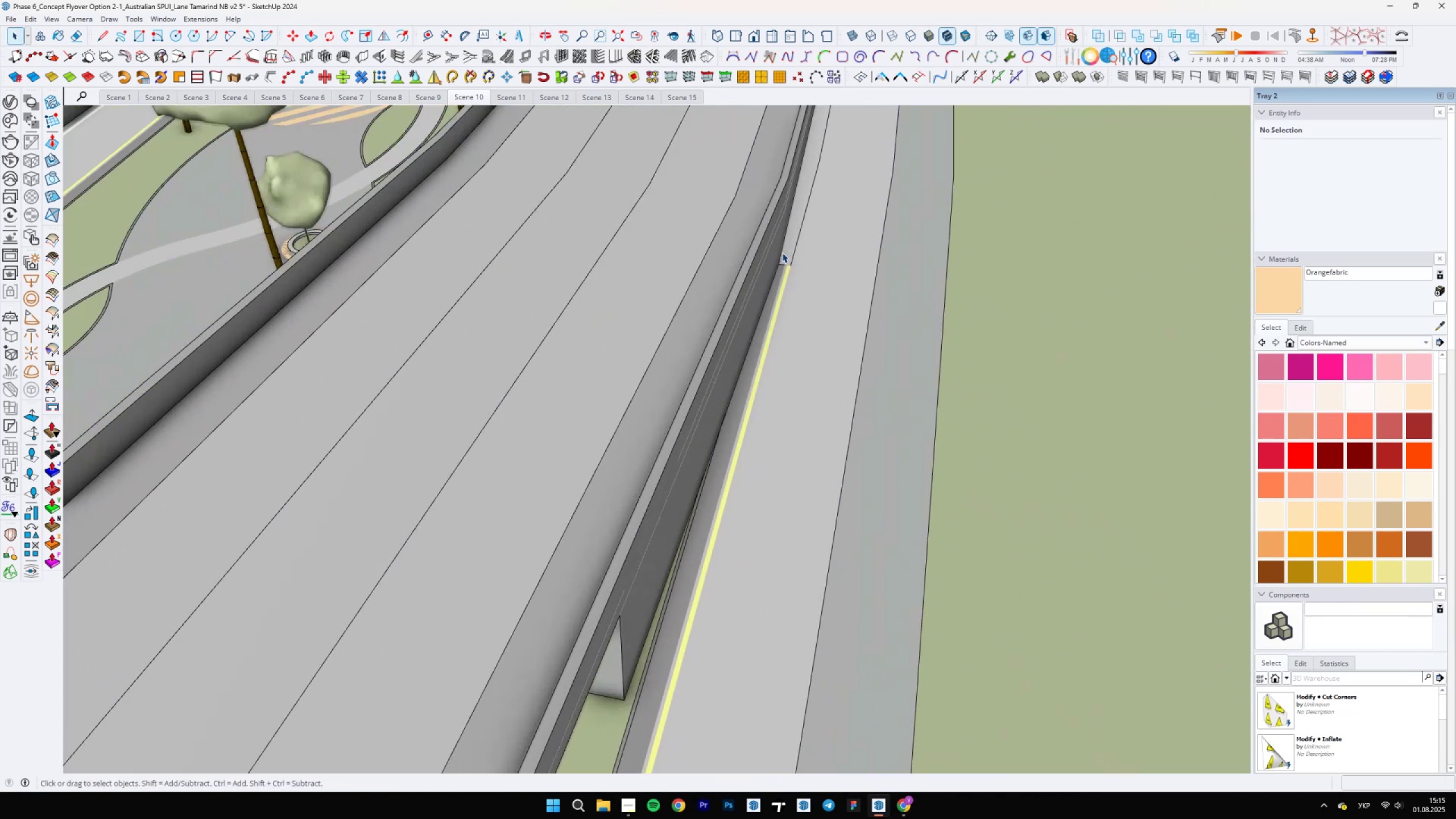 
hold_key(key=ShiftLeft, duration=0.49)
scroll: coordinate [668, 466], scroll_direction: down, amount: 11.0
 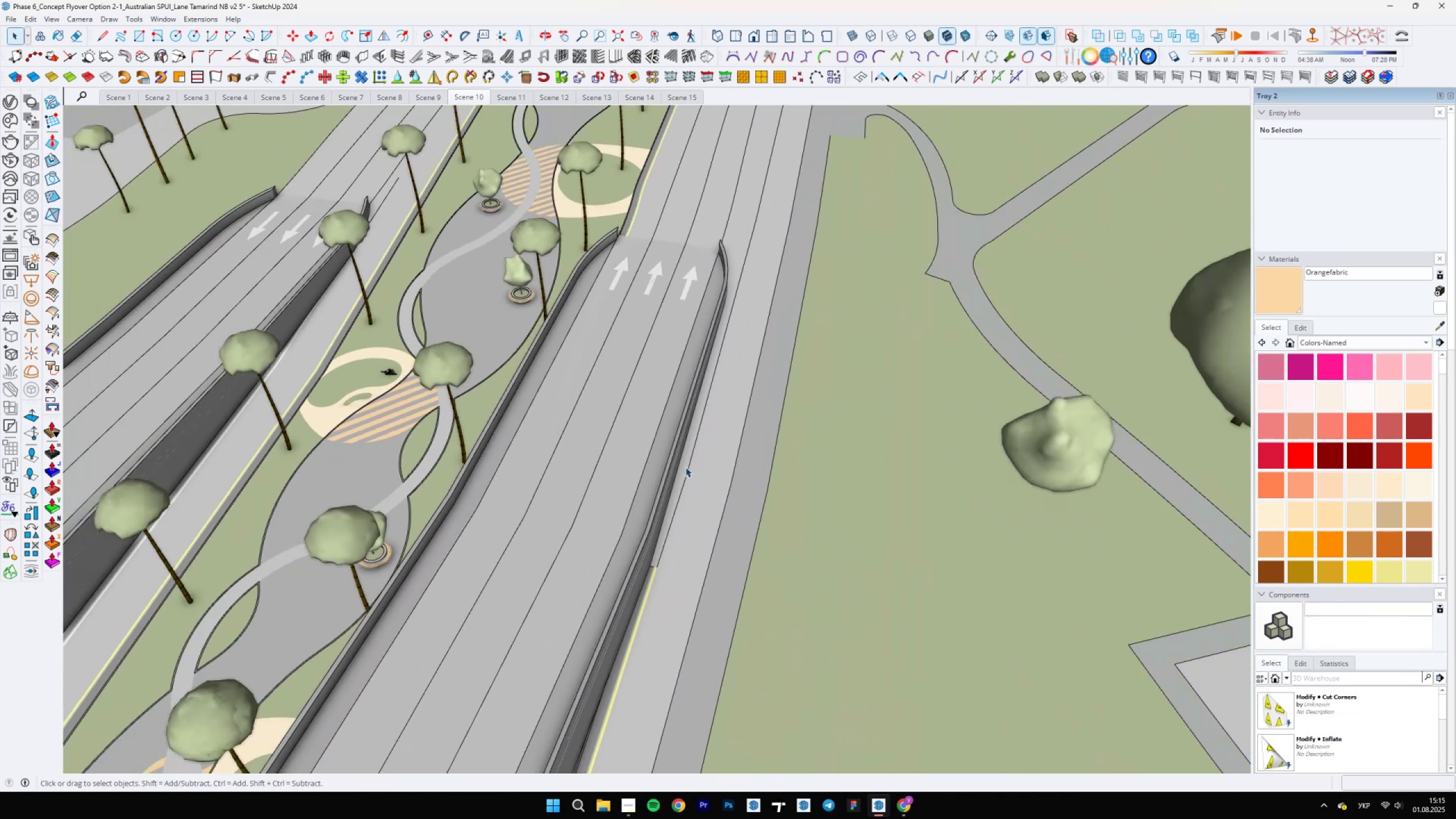 
left_click([688, 466])
 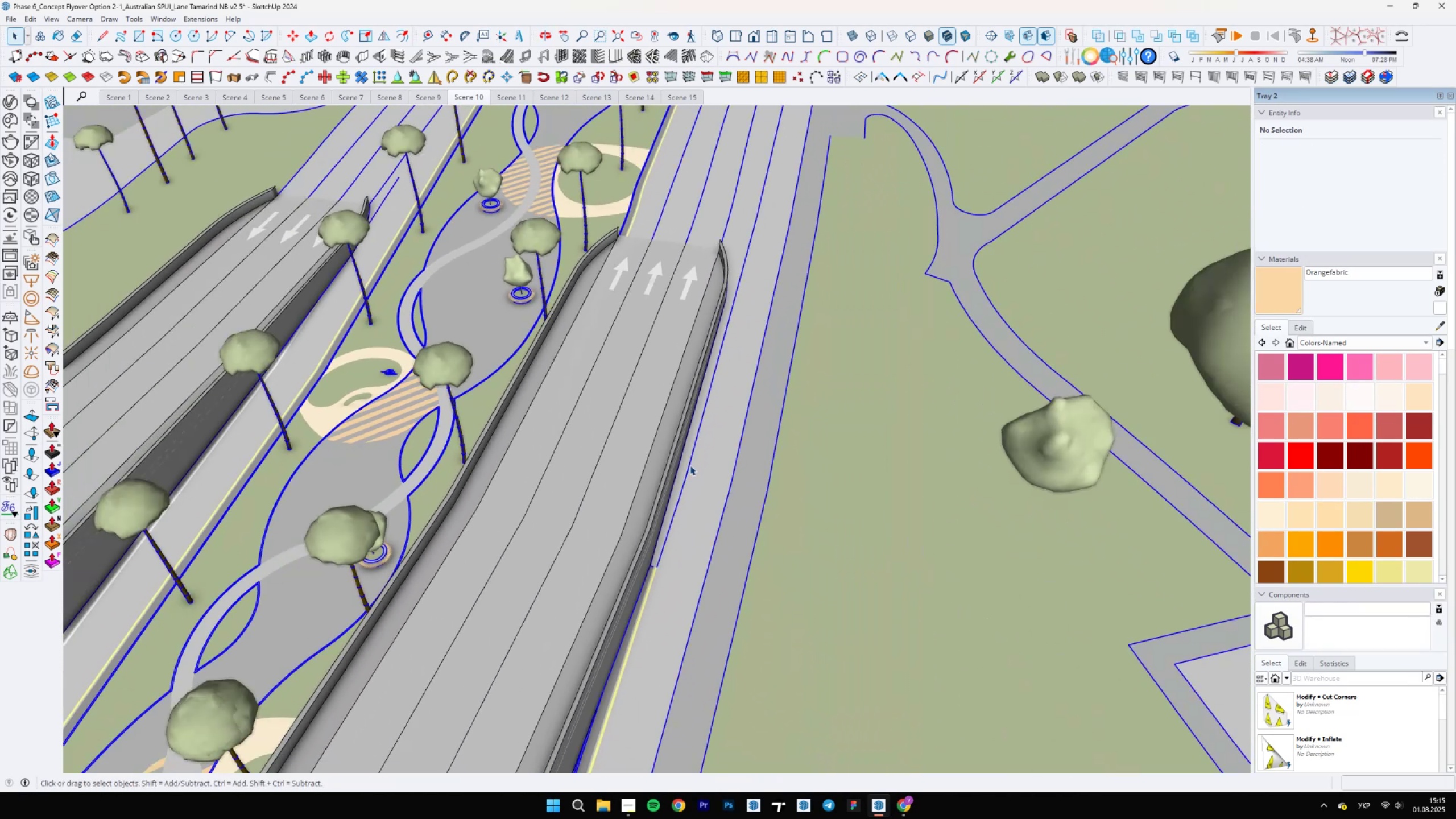 
triple_click([690, 465])
 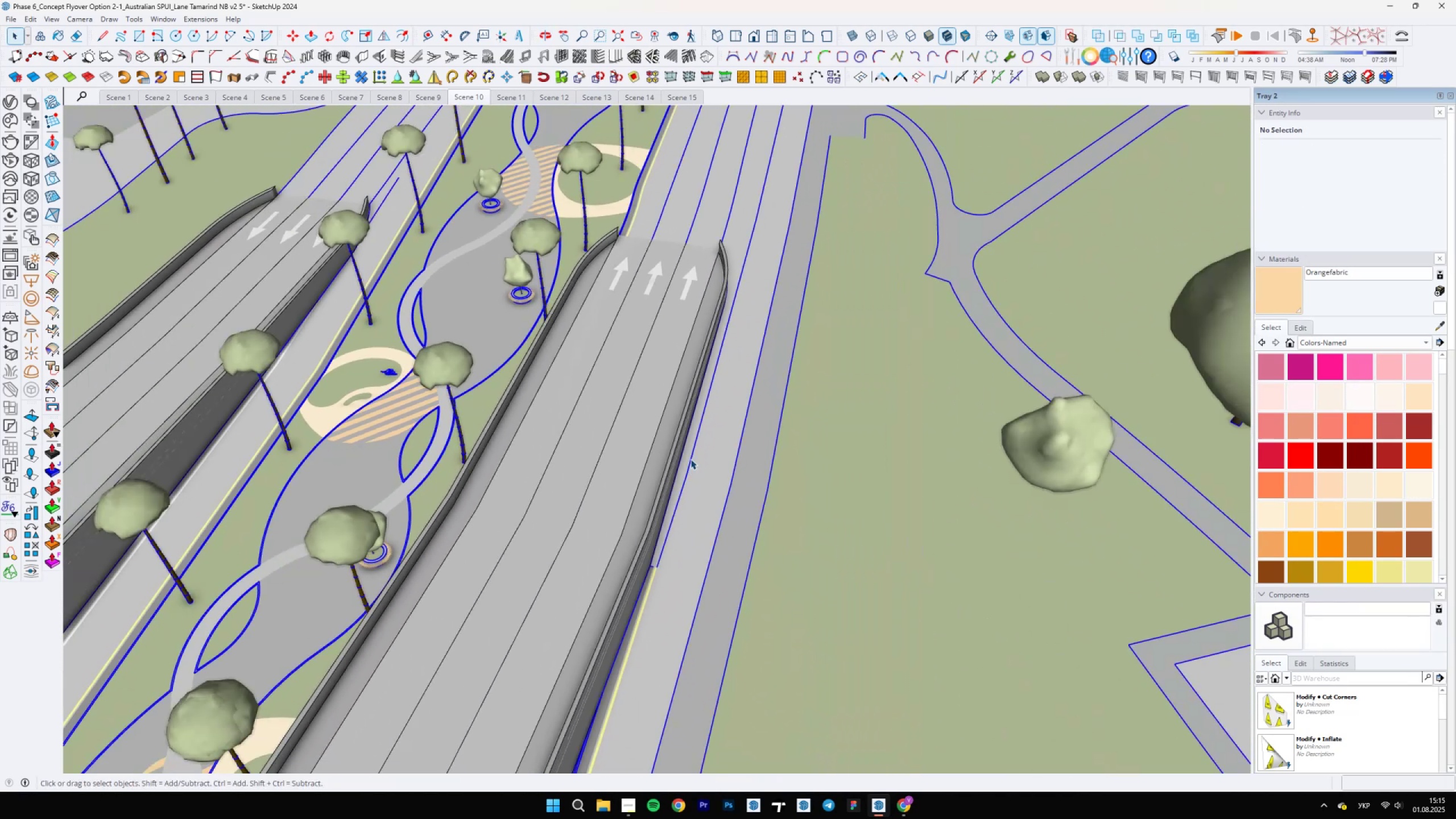 
left_click([690, 458])
 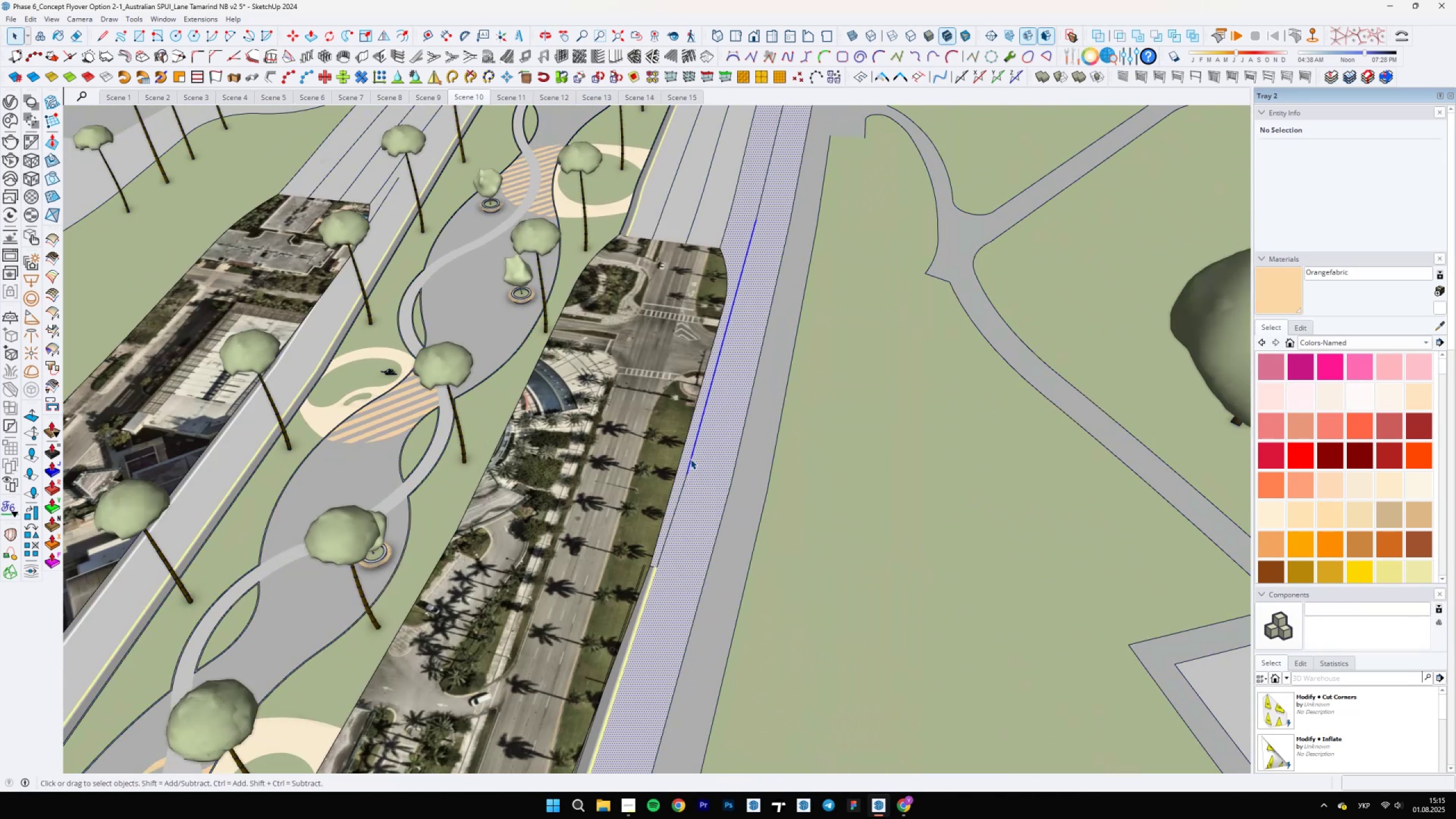 
left_click([690, 459])
 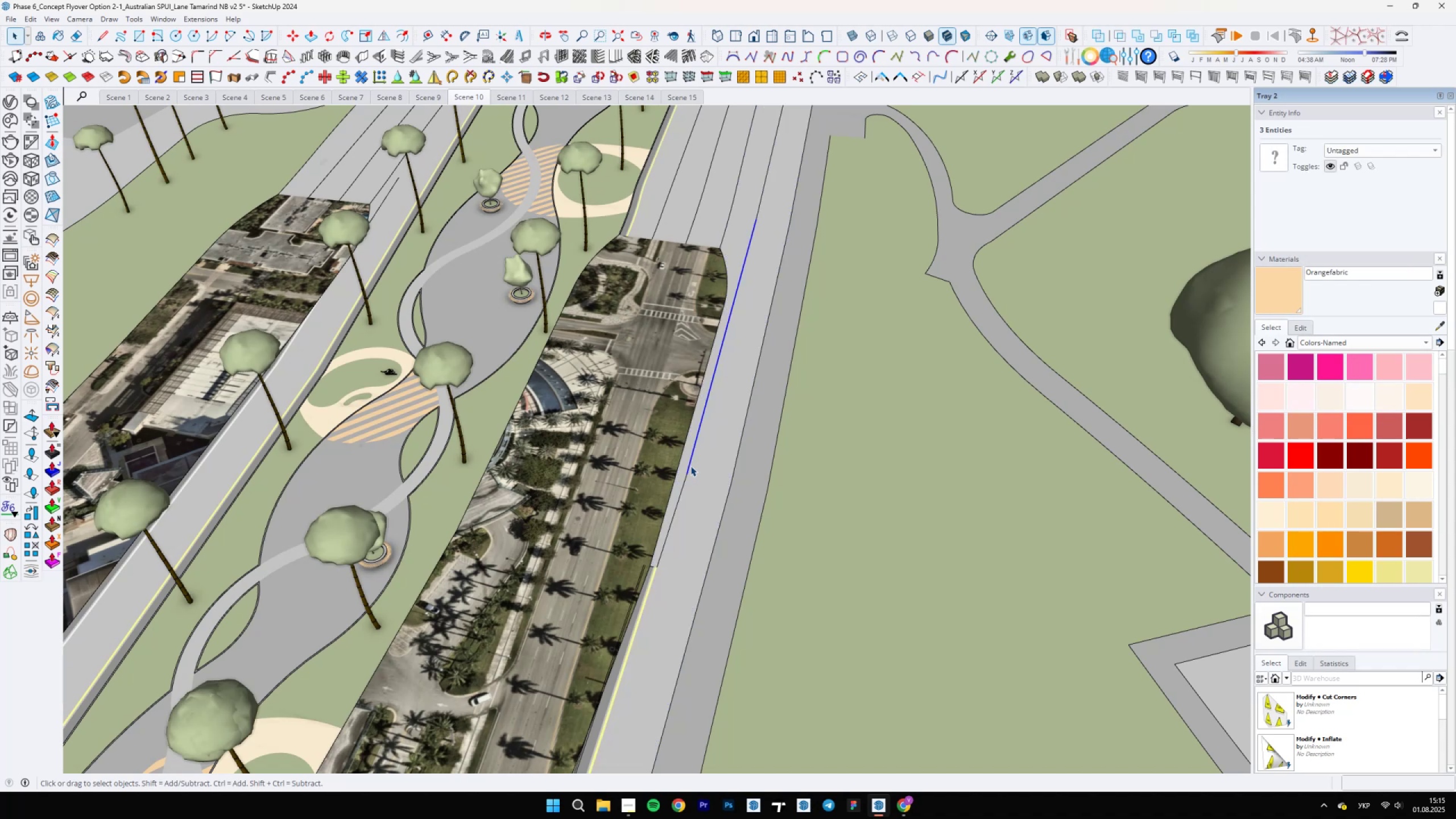 
hold_key(key=ControlLeft, duration=1.37)
left_click([679, 491])
 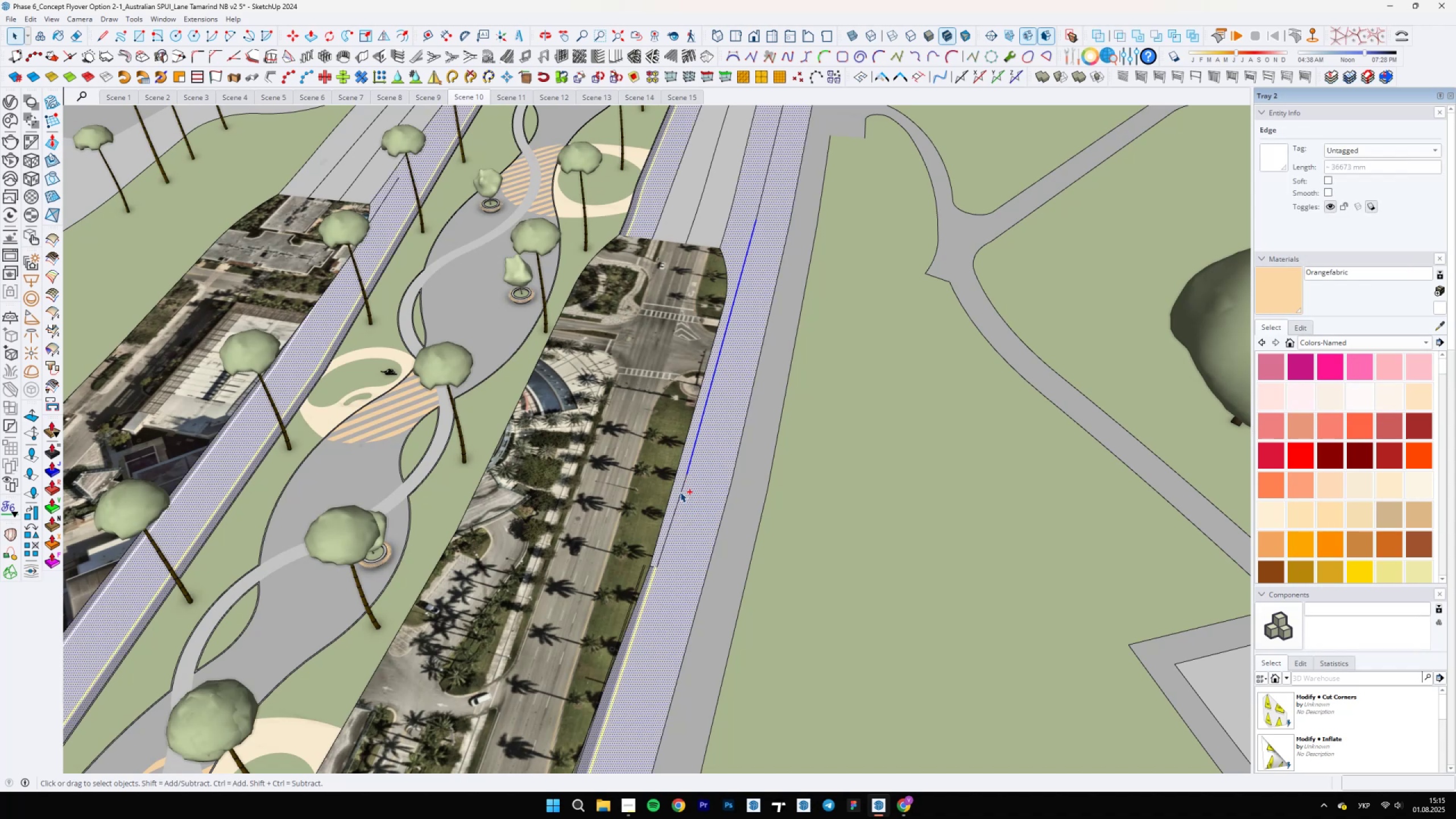 
double_click([680, 492])
 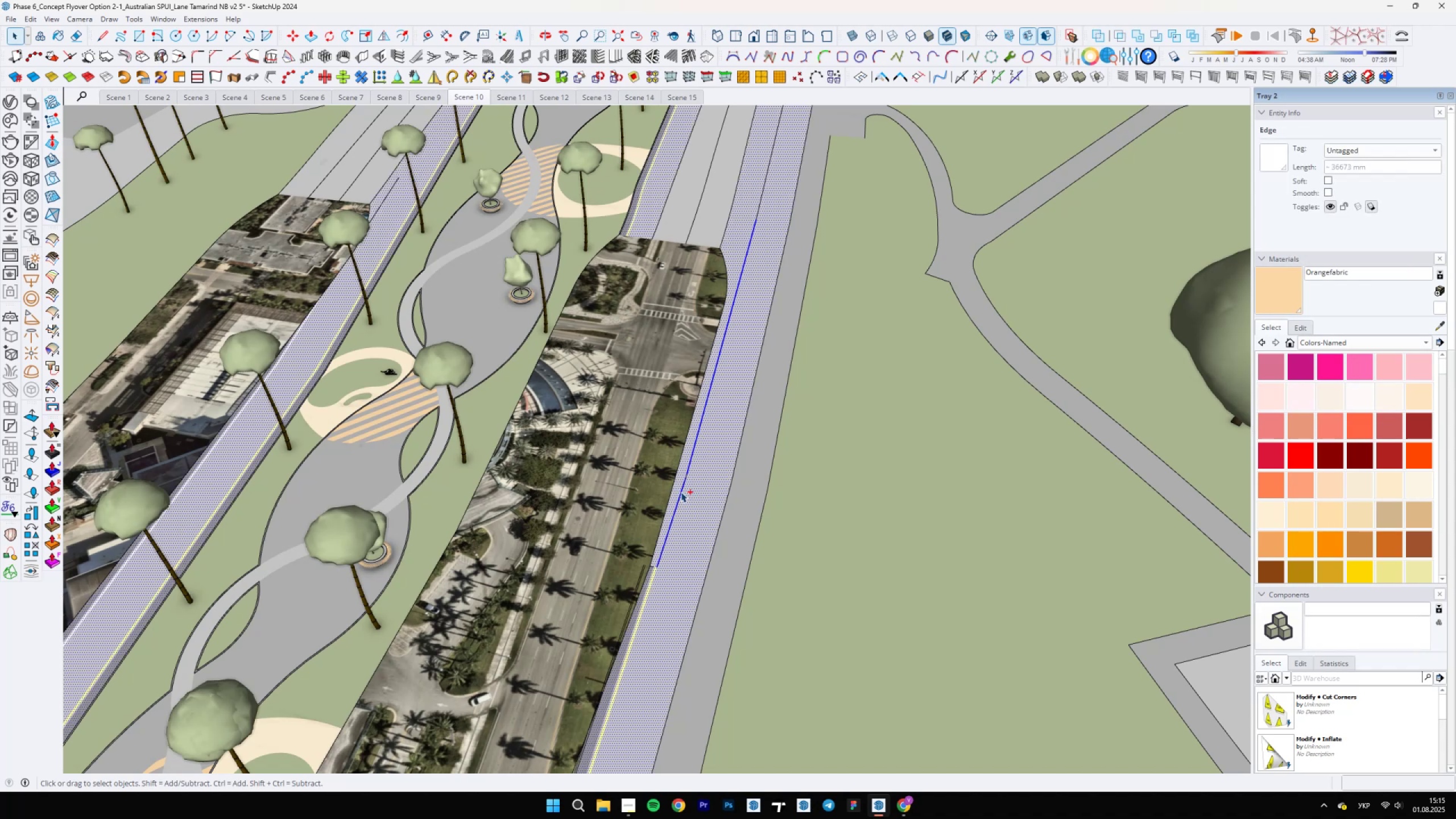 
hold_key(key=ShiftLeft, duration=0.57)
left_click([686, 491])
 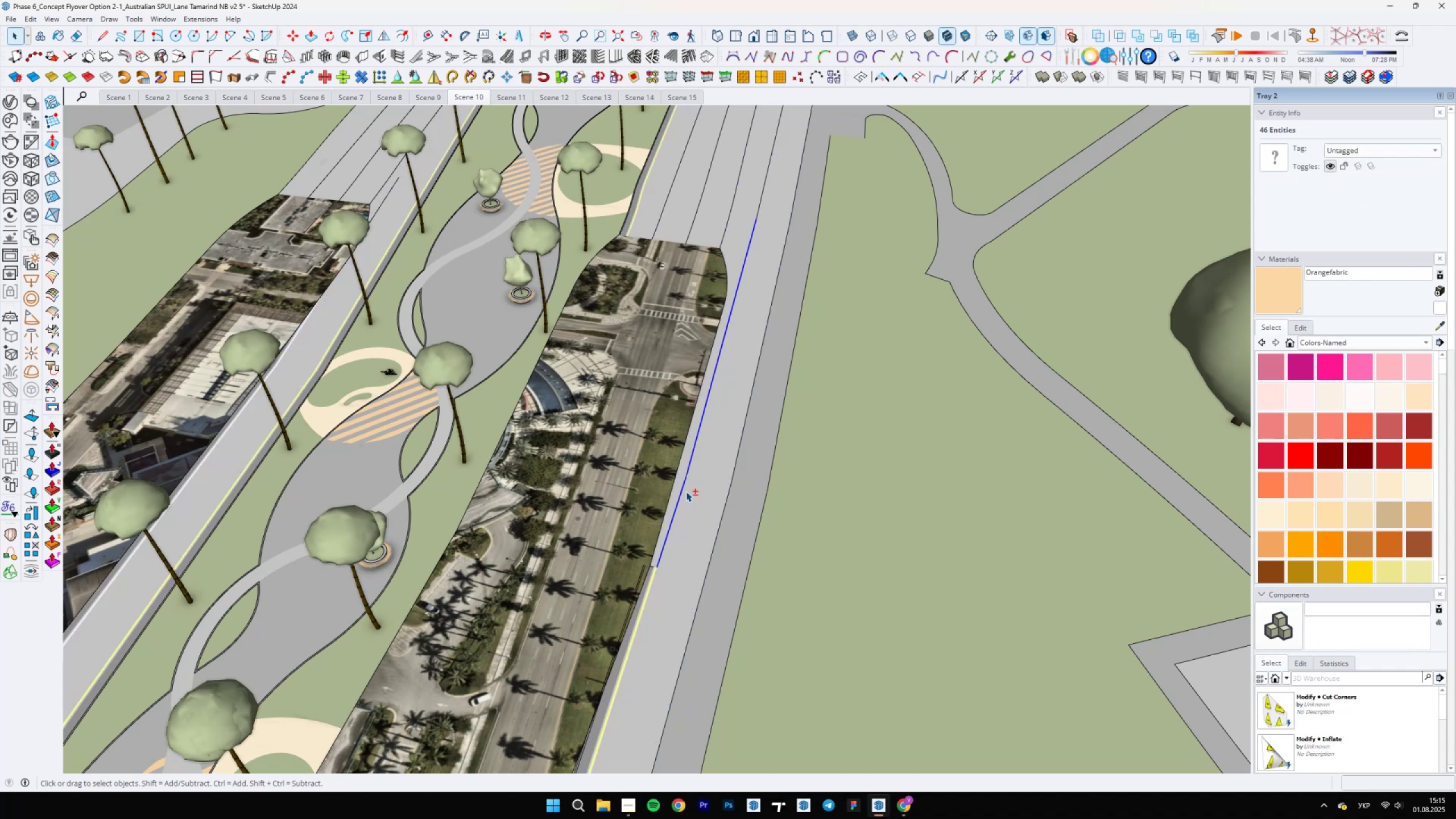 
scroll: coordinate [685, 479], scroll_direction: up, amount: 4.0
 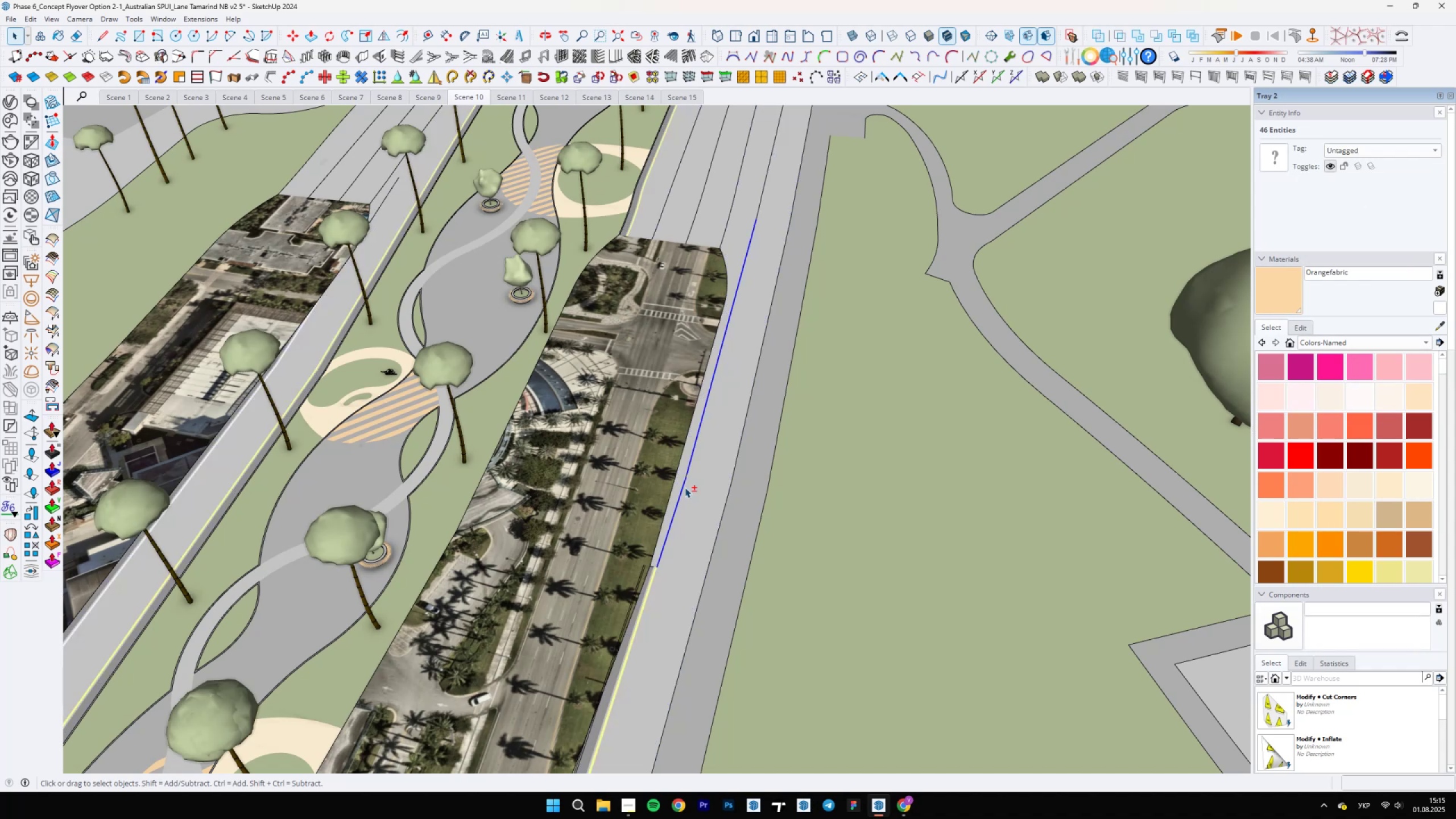 
hold_key(key=ControlLeft, duration=0.8)
left_click_drag(start_coordinate=[684, 468], to_coordinate=[702, 500])
 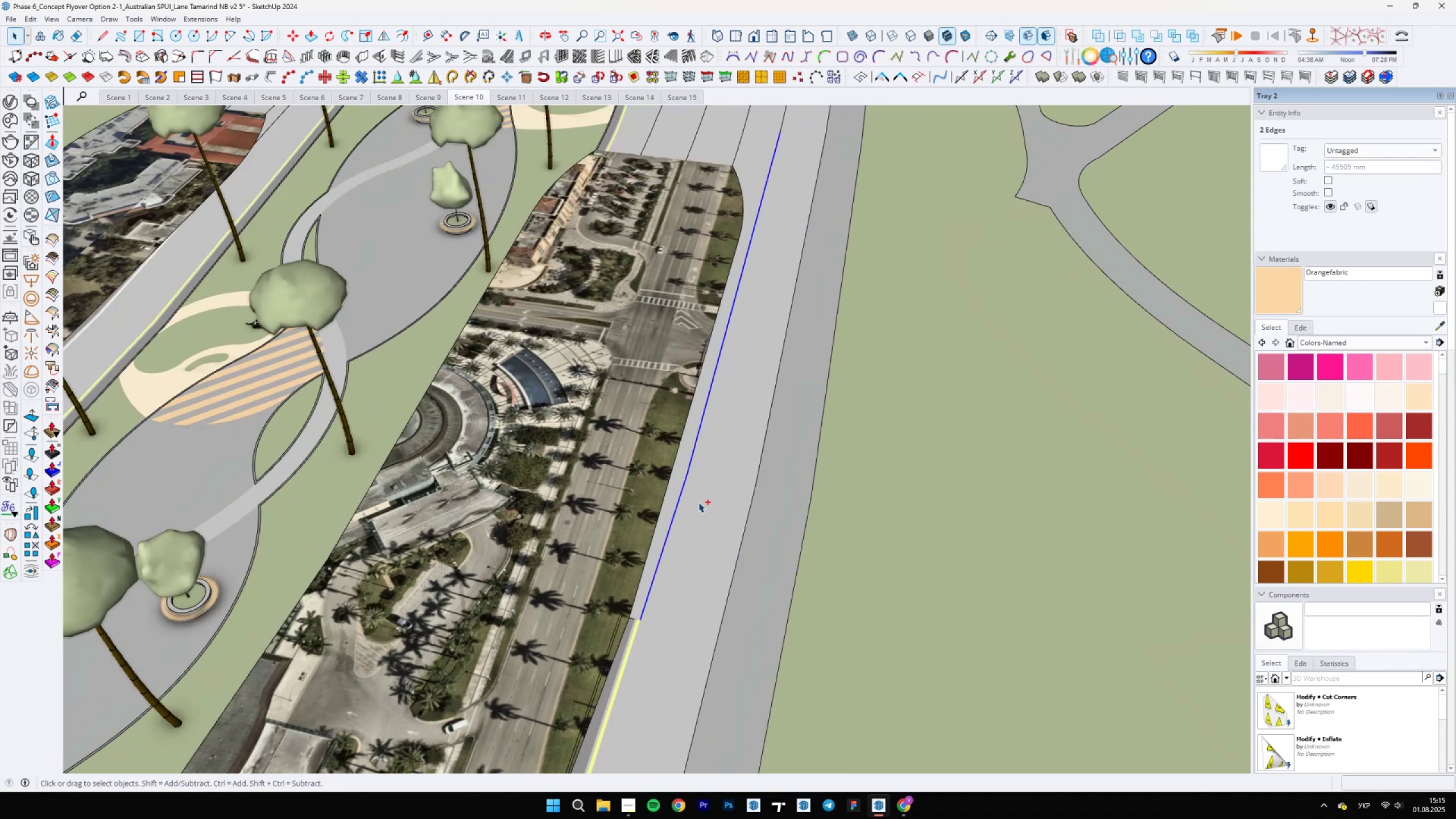 
scroll: coordinate [683, 508], scroll_direction: down, amount: 6.0
 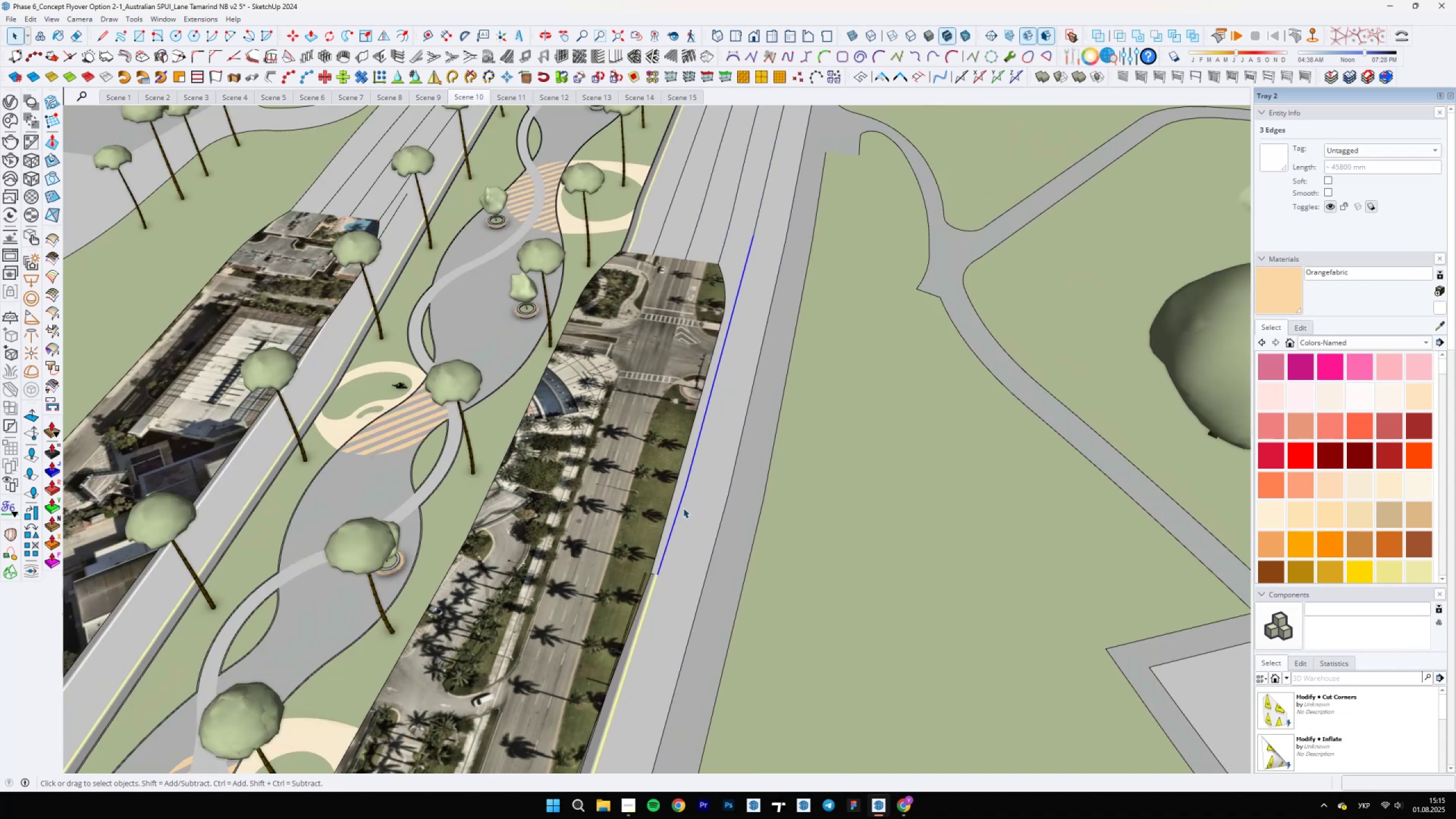 
hold_key(key=ShiftLeft, duration=0.58)
 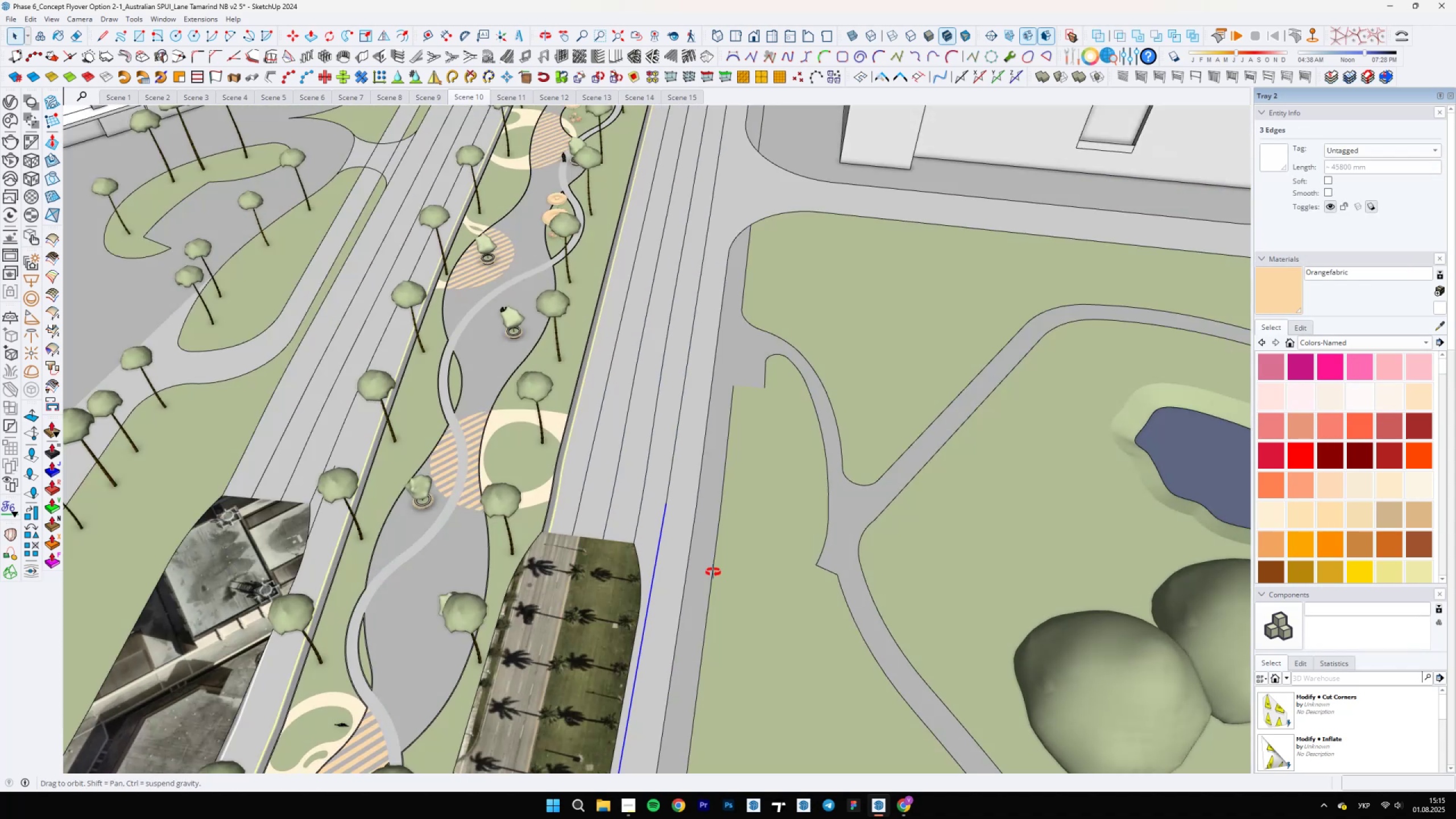 
scroll: coordinate [669, 461], scroll_direction: up, amount: 2.0
 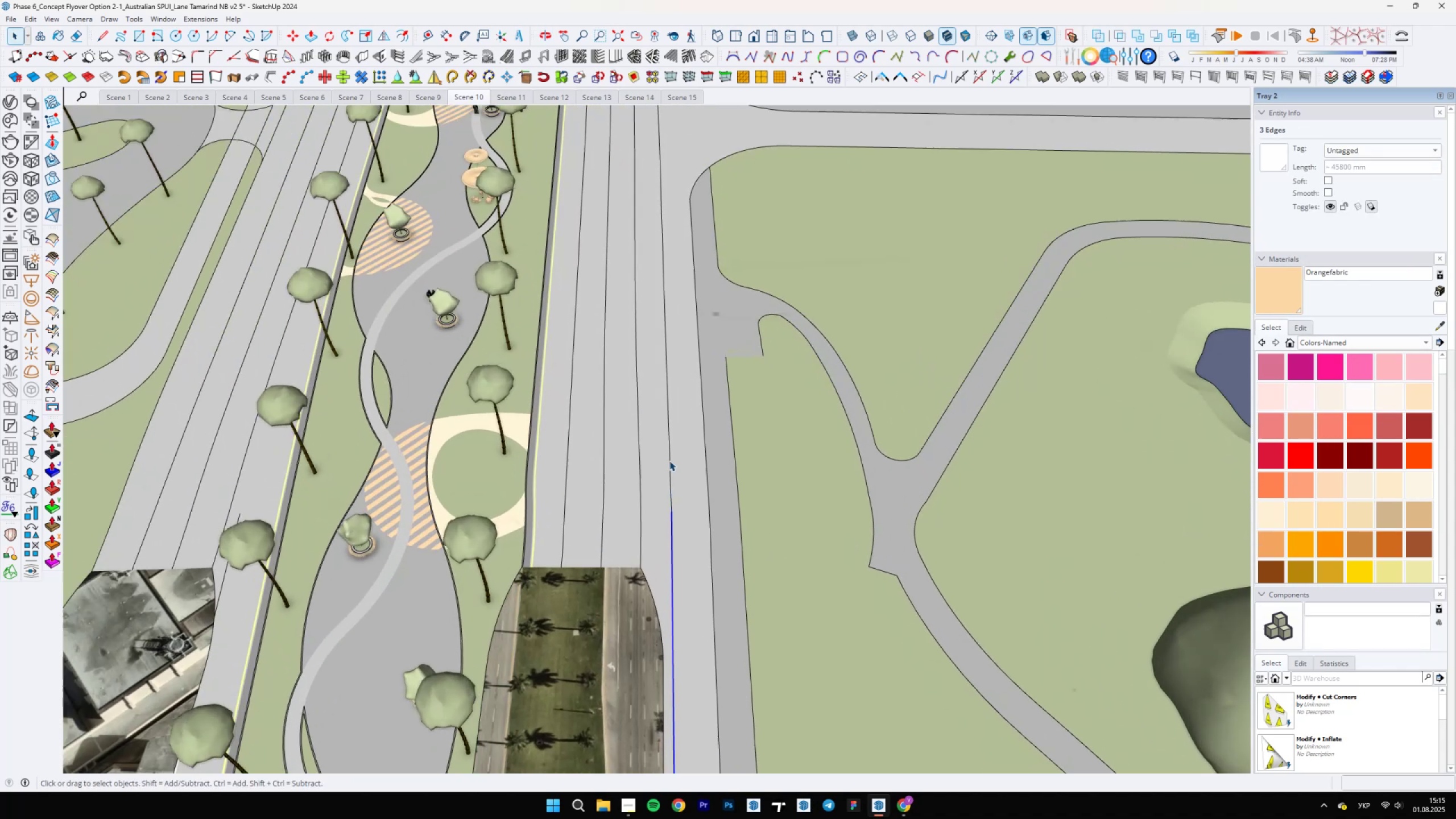 
hold_key(key=ControlLeft, duration=1.01)
left_click([673, 468])
 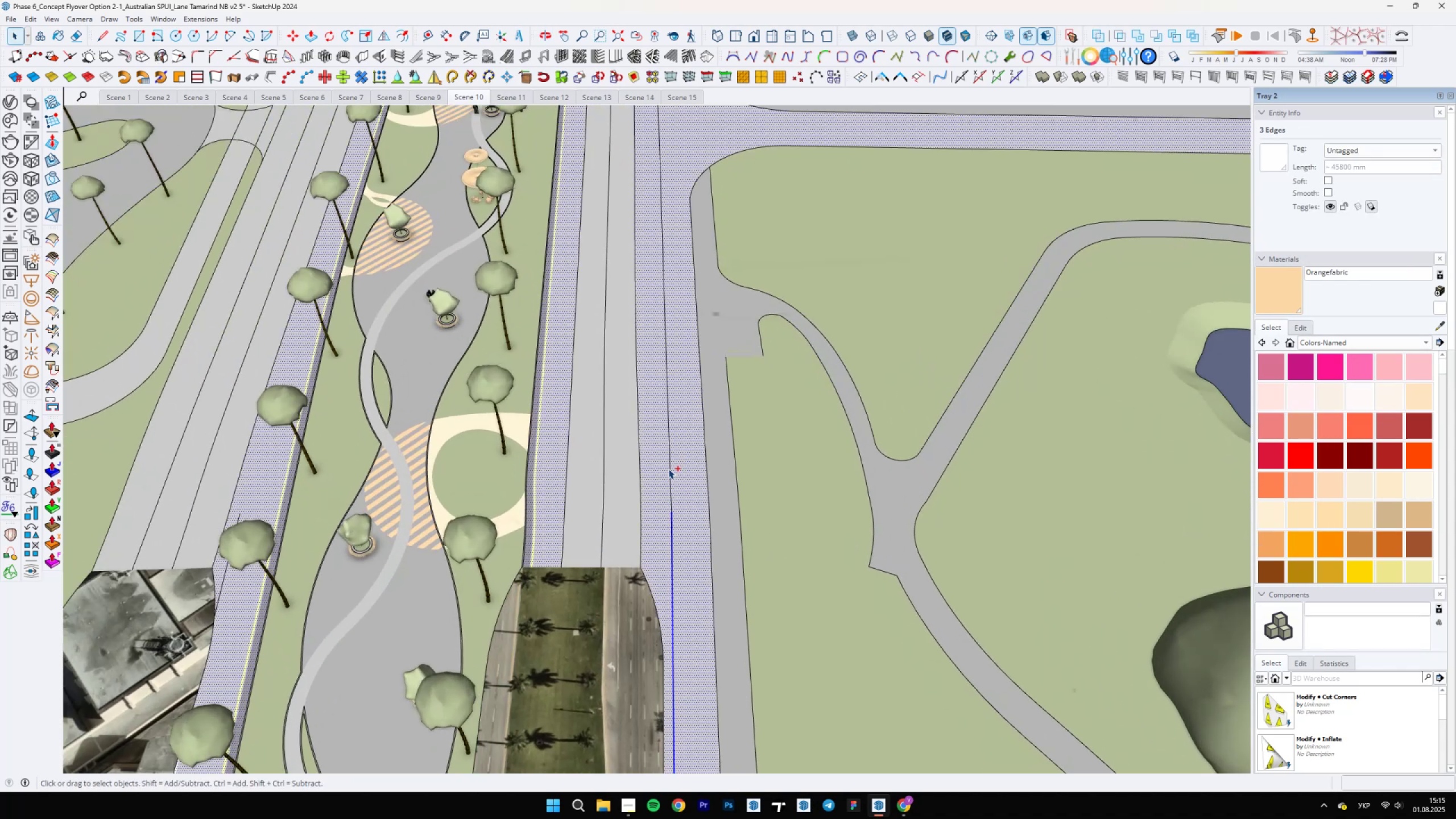 
double_click([668, 469])
 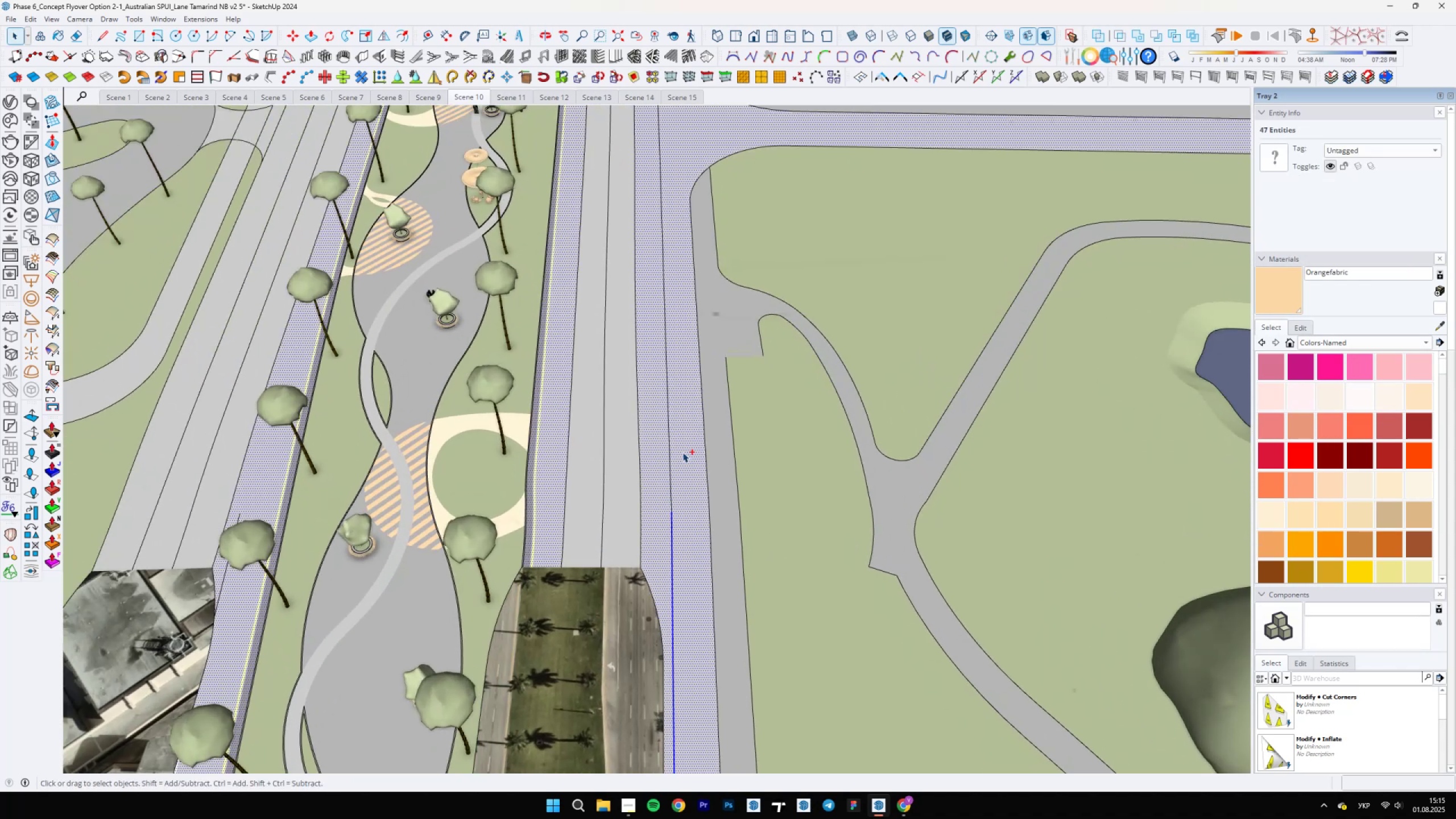 
hold_key(key=ShiftLeft, duration=0.75)
left_click([680, 457])
 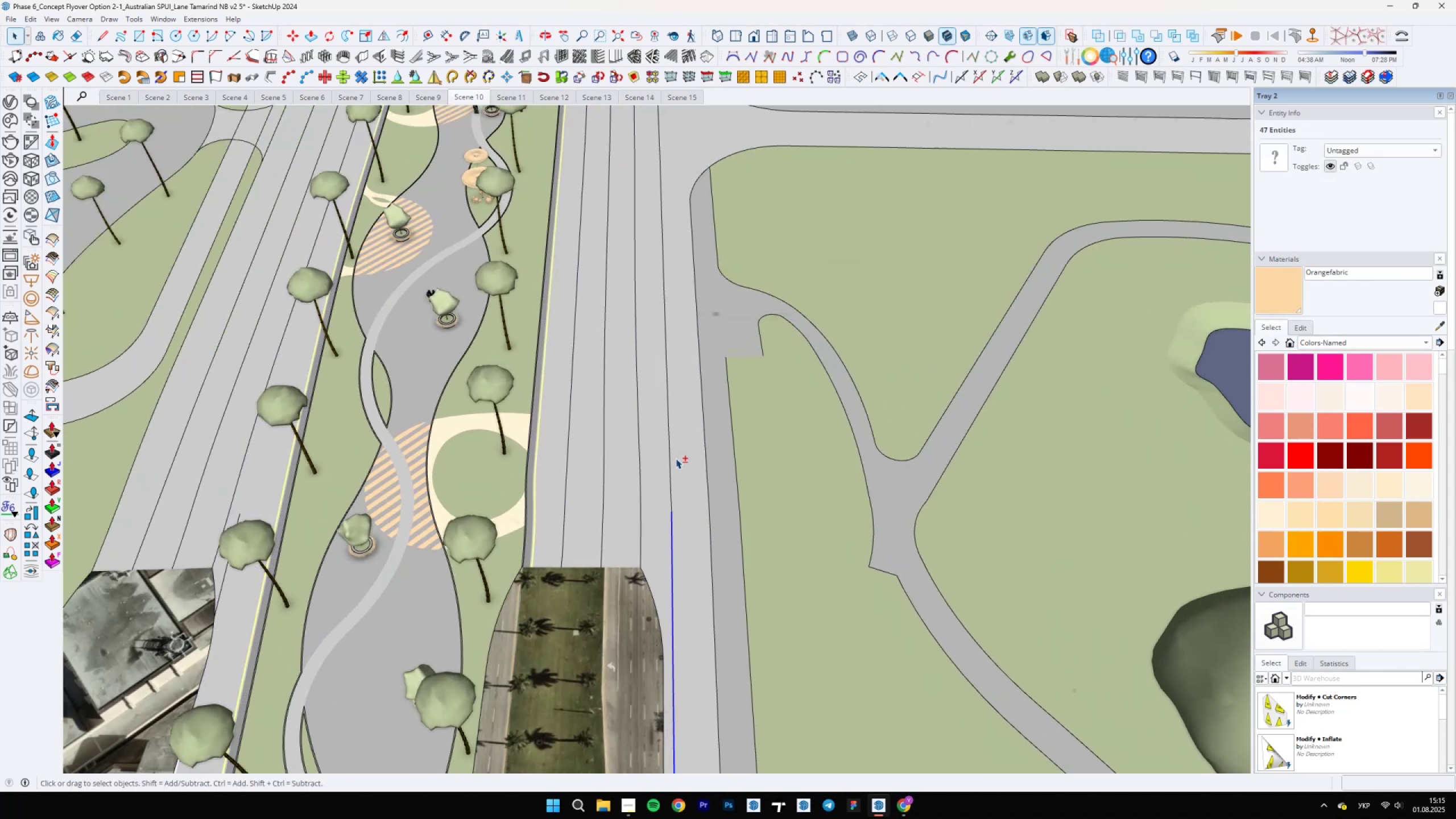 
hold_key(key=ControlLeft, duration=1.51)
left_click_drag(start_coordinate=[644, 425], to_coordinate=[681, 532])
 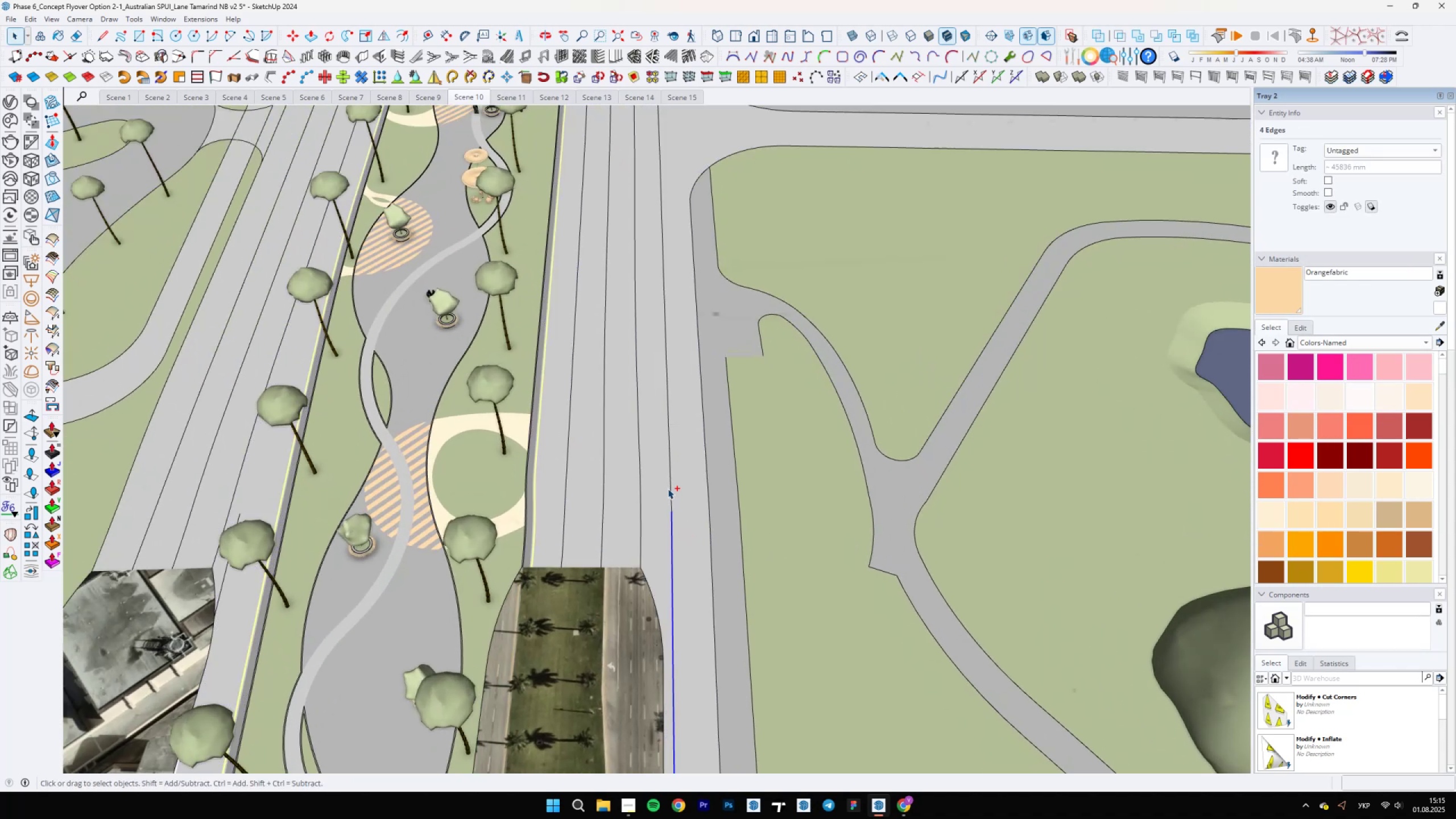 
left_click([671, 487])
 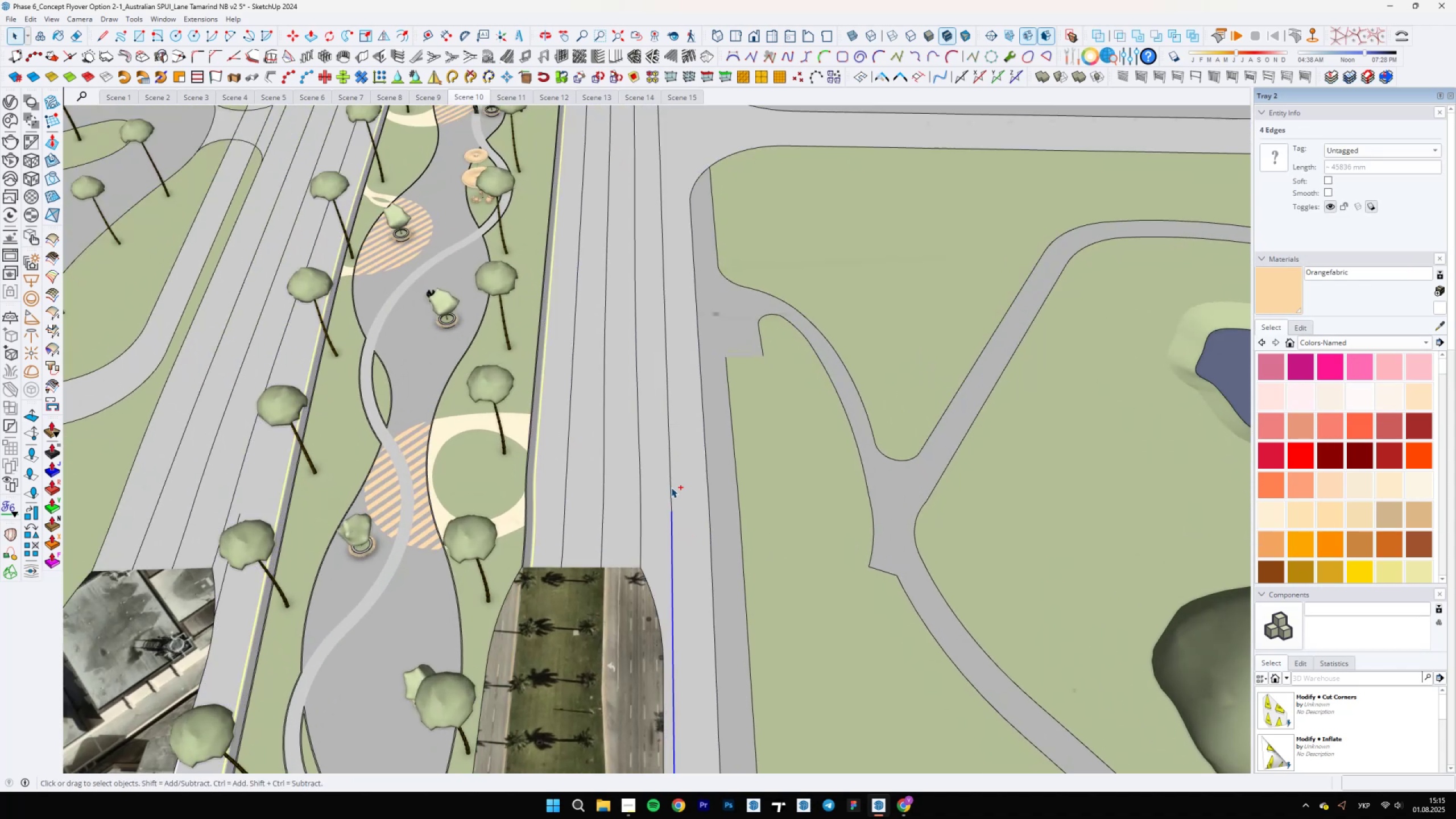 
hold_key(key=ControlLeft, duration=0.45)
scroll: coordinate [668, 498], scroll_direction: down, amount: 6.0
 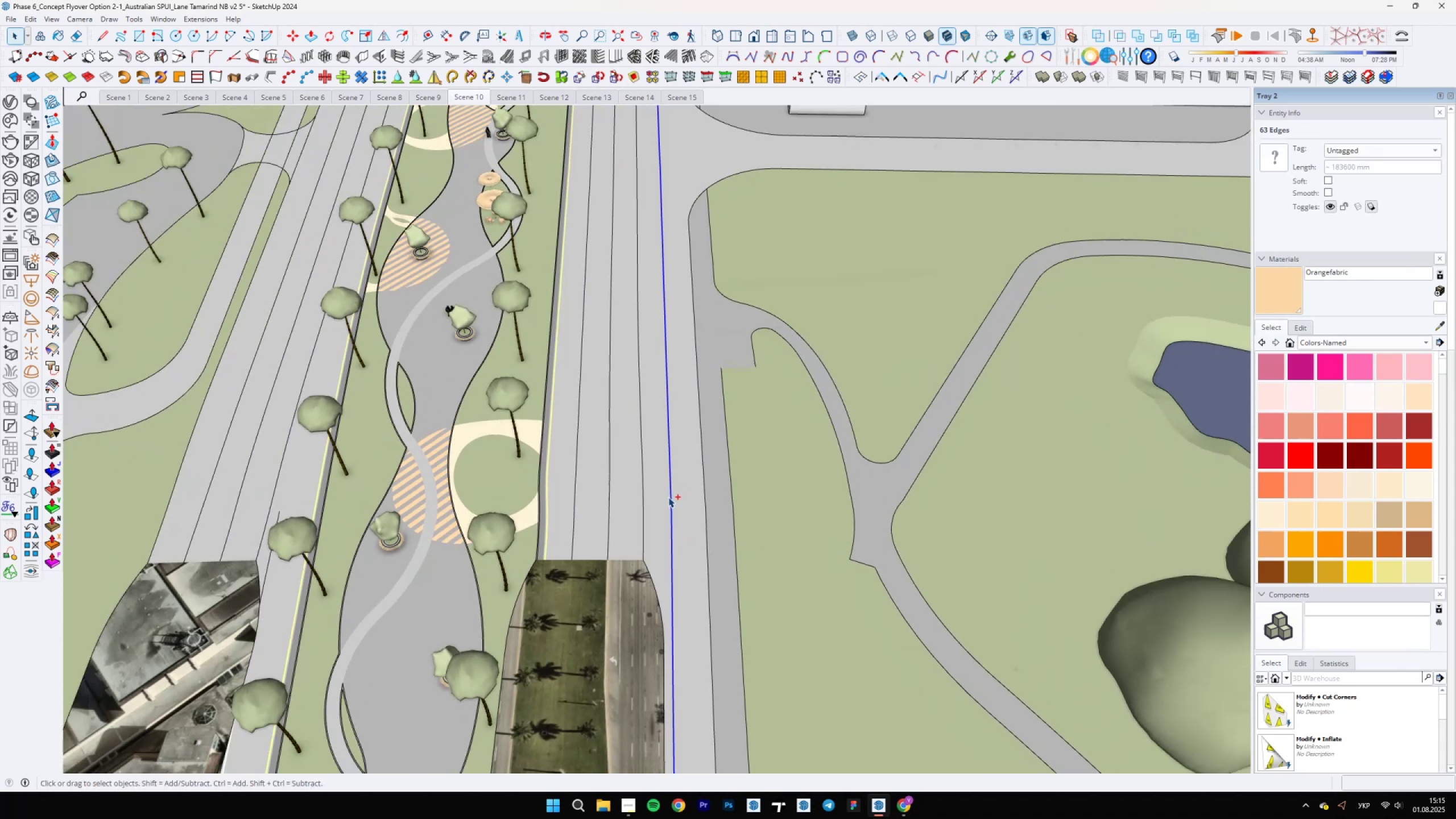 
hold_key(key=ShiftLeft, duration=1.25)
 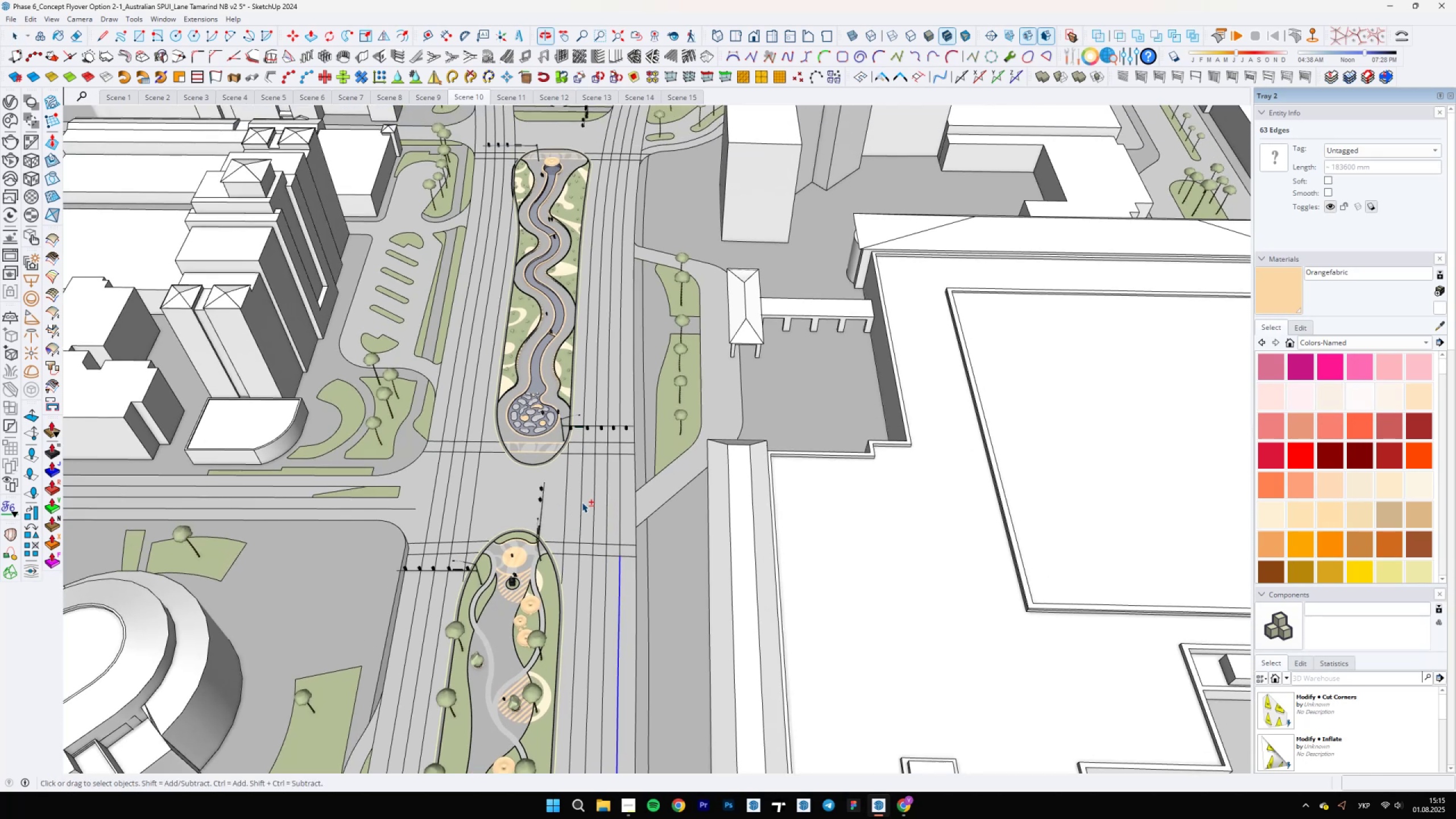 
scroll: coordinate [606, 544], scroll_direction: up, amount: 9.0
 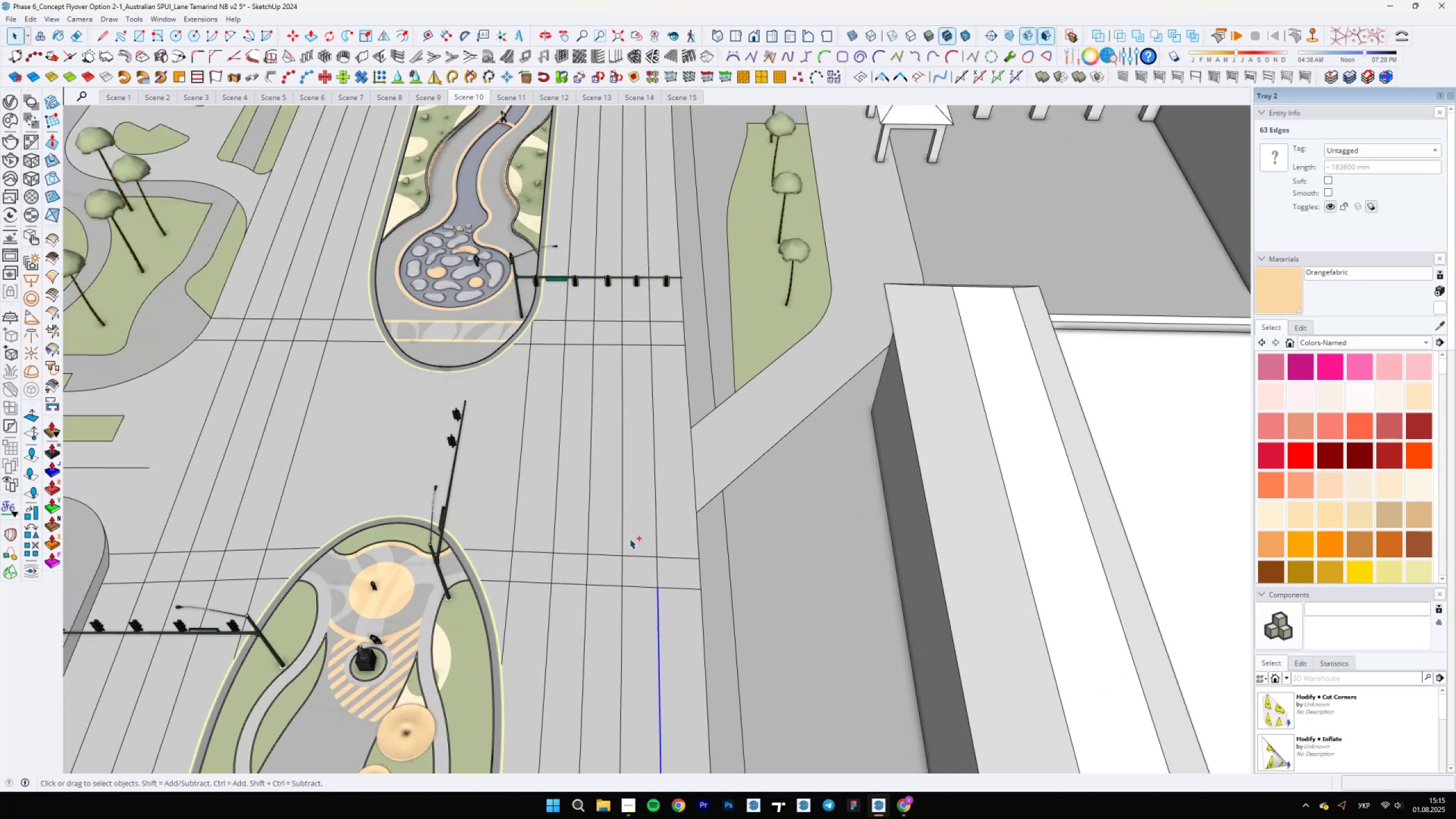 
hold_key(key=ControlLeft, duration=1.5)
left_click_drag(start_coordinate=[632, 542], to_coordinate=[665, 617])
 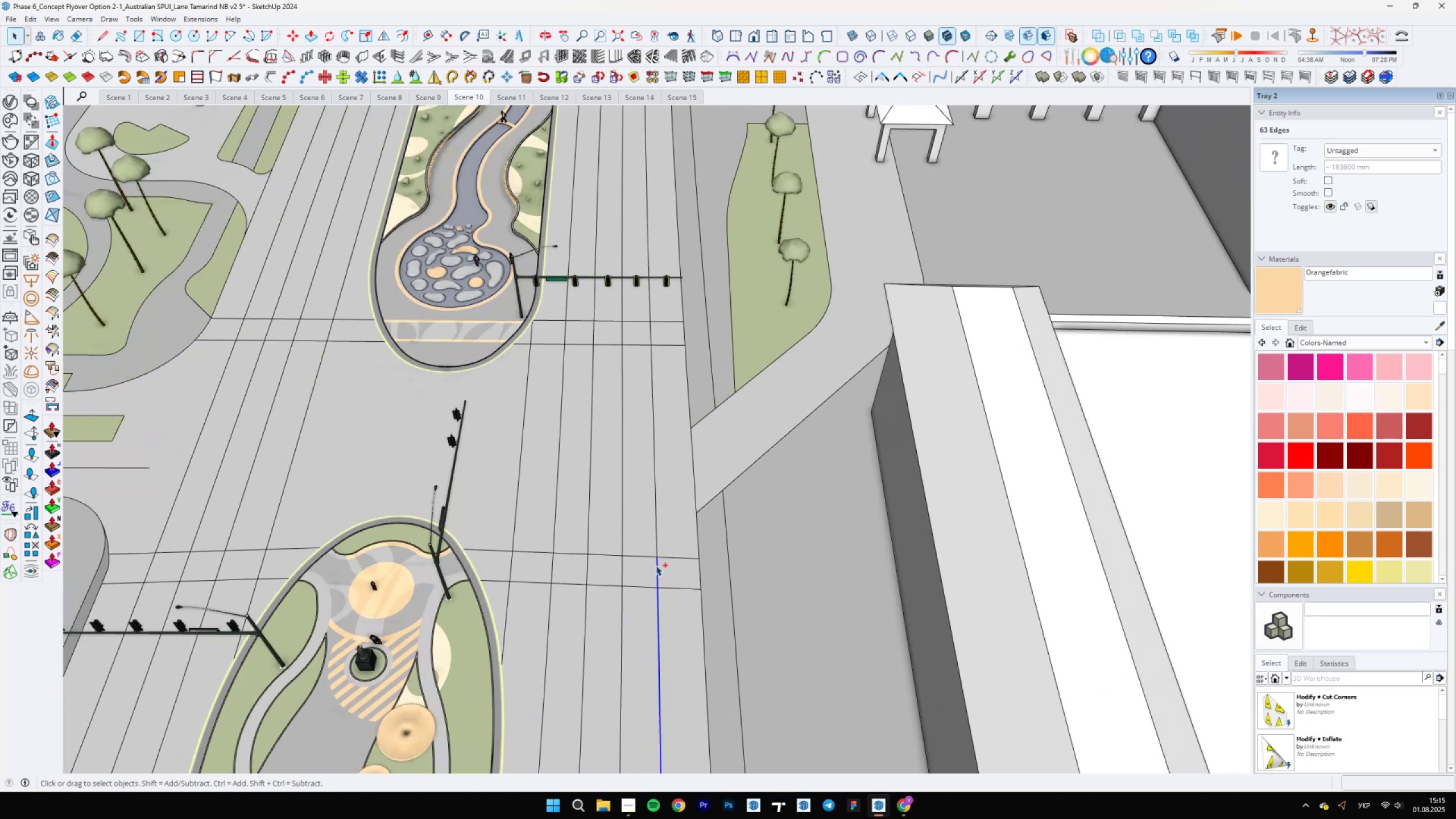 
hold_key(key=ControlLeft, duration=0.81)
left_click([655, 544])
 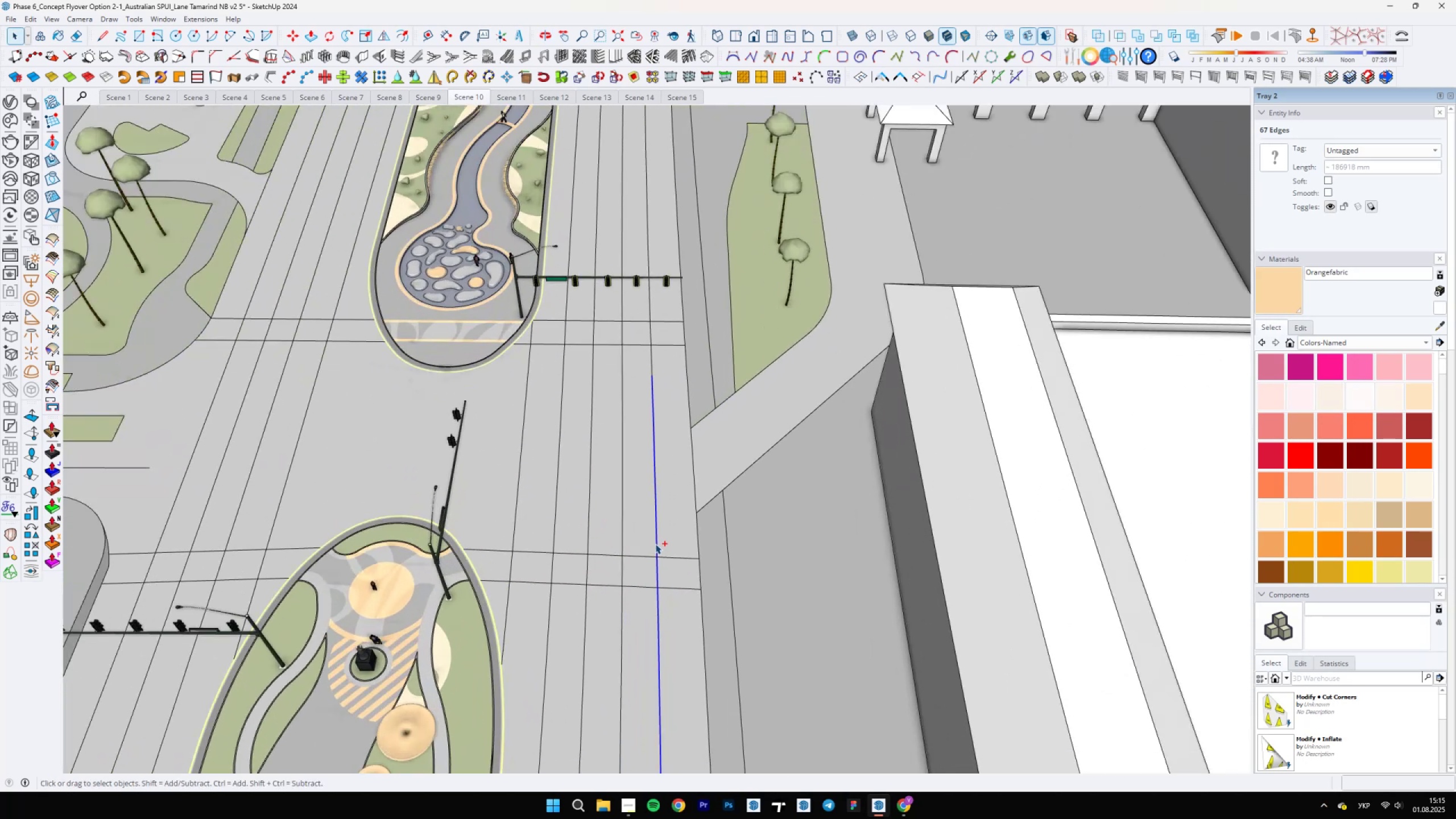 
hold_key(key=ShiftLeft, duration=0.64)
scroll: coordinate [638, 565], scroll_direction: up, amount: 4.0
 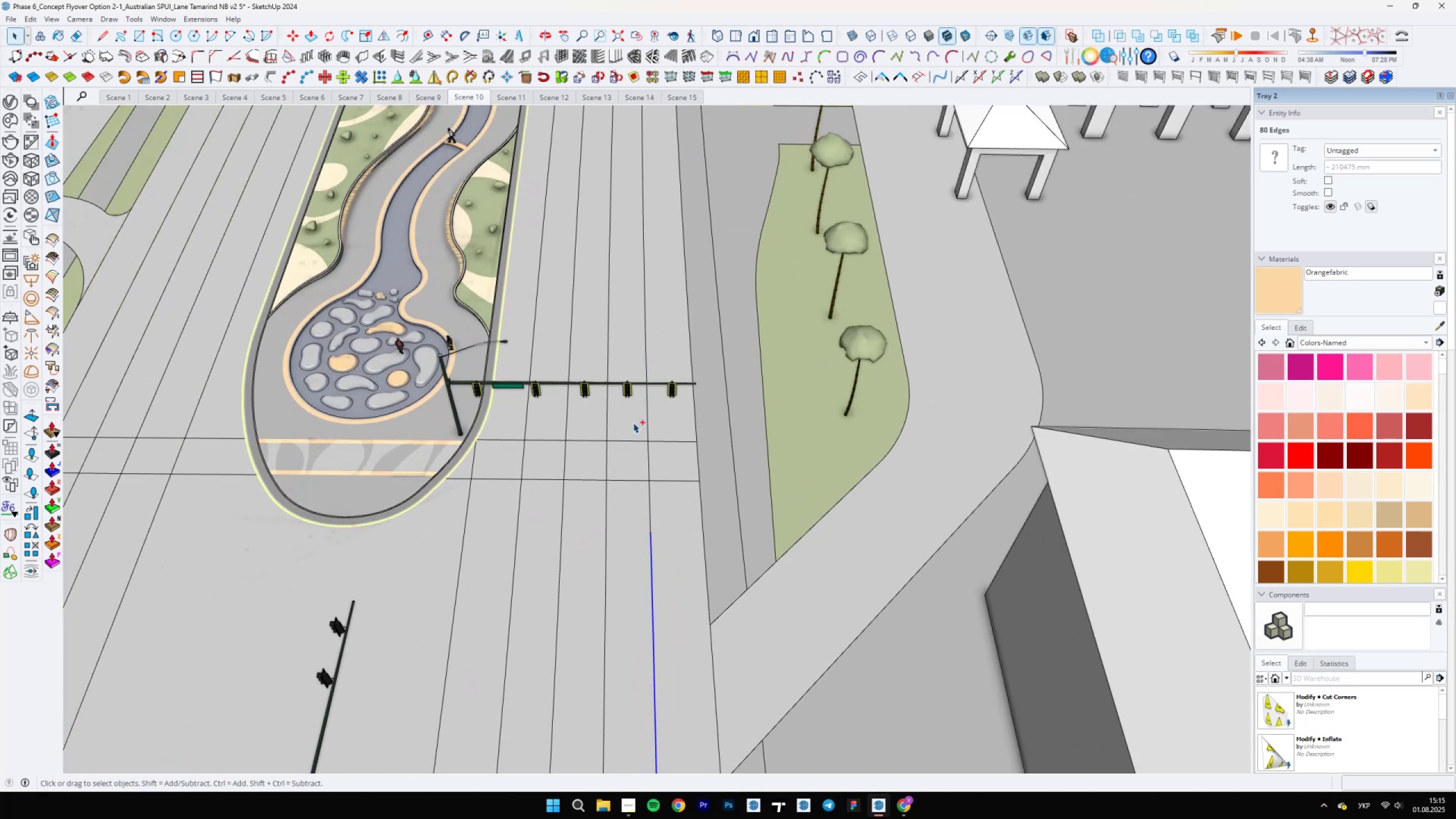 
hold_key(key=ControlLeft, duration=1.53)
left_click_drag(start_coordinate=[633, 421], to_coordinate=[680, 583])
 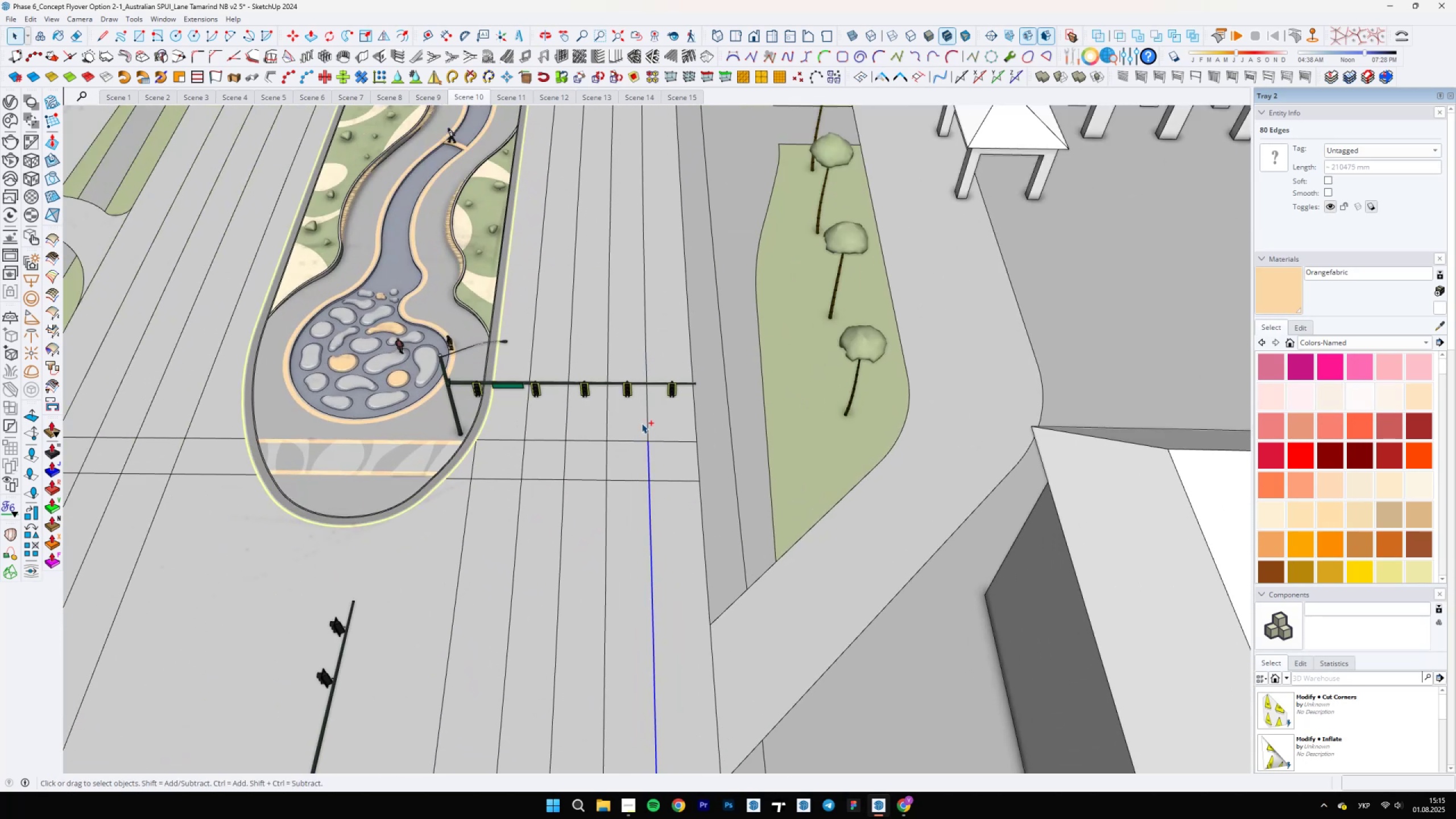 
hold_key(key=ControlLeft, duration=1.51)
left_click([647, 422])
 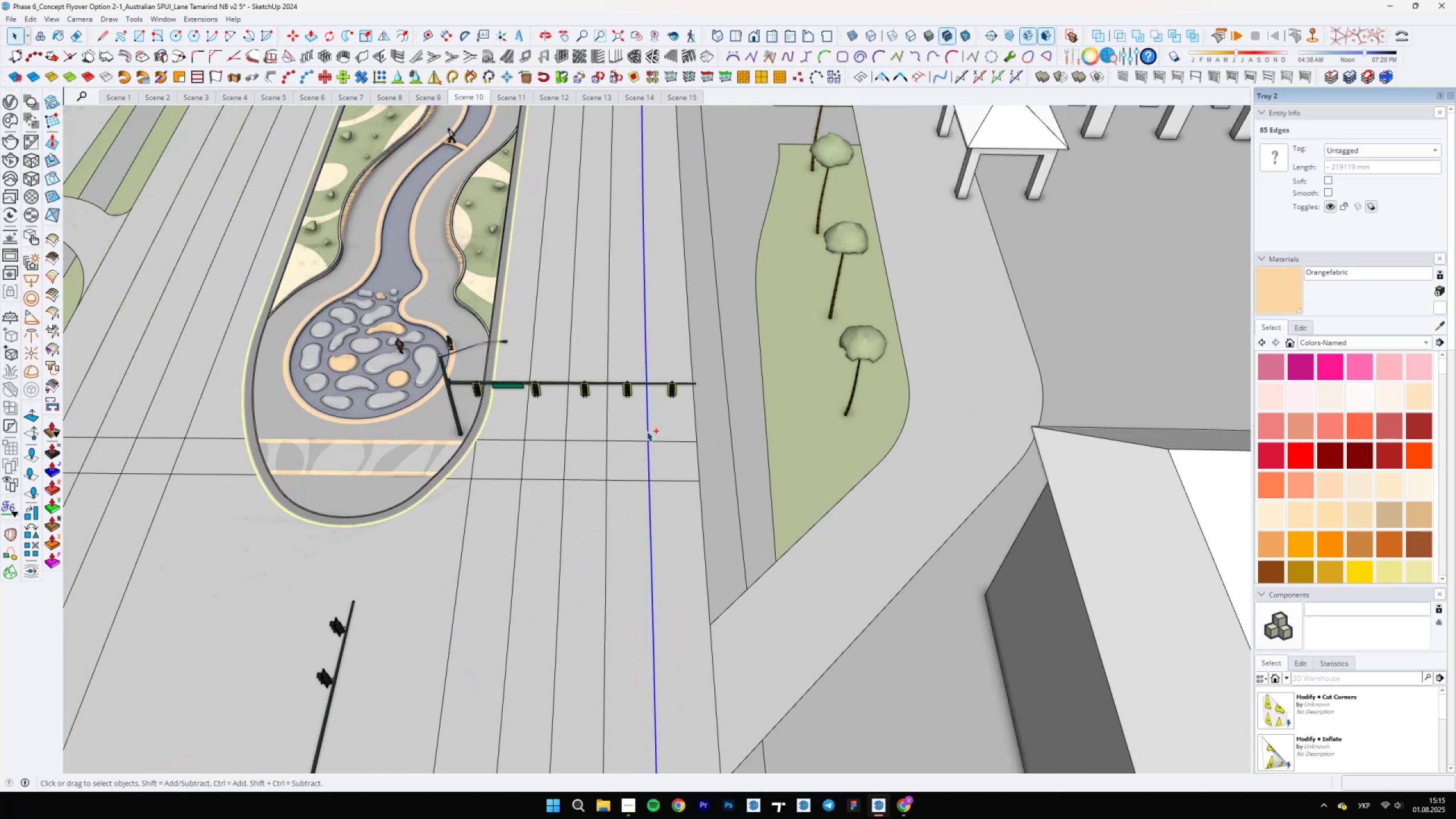 
scroll: coordinate [648, 492], scroll_direction: down, amount: 11.0
 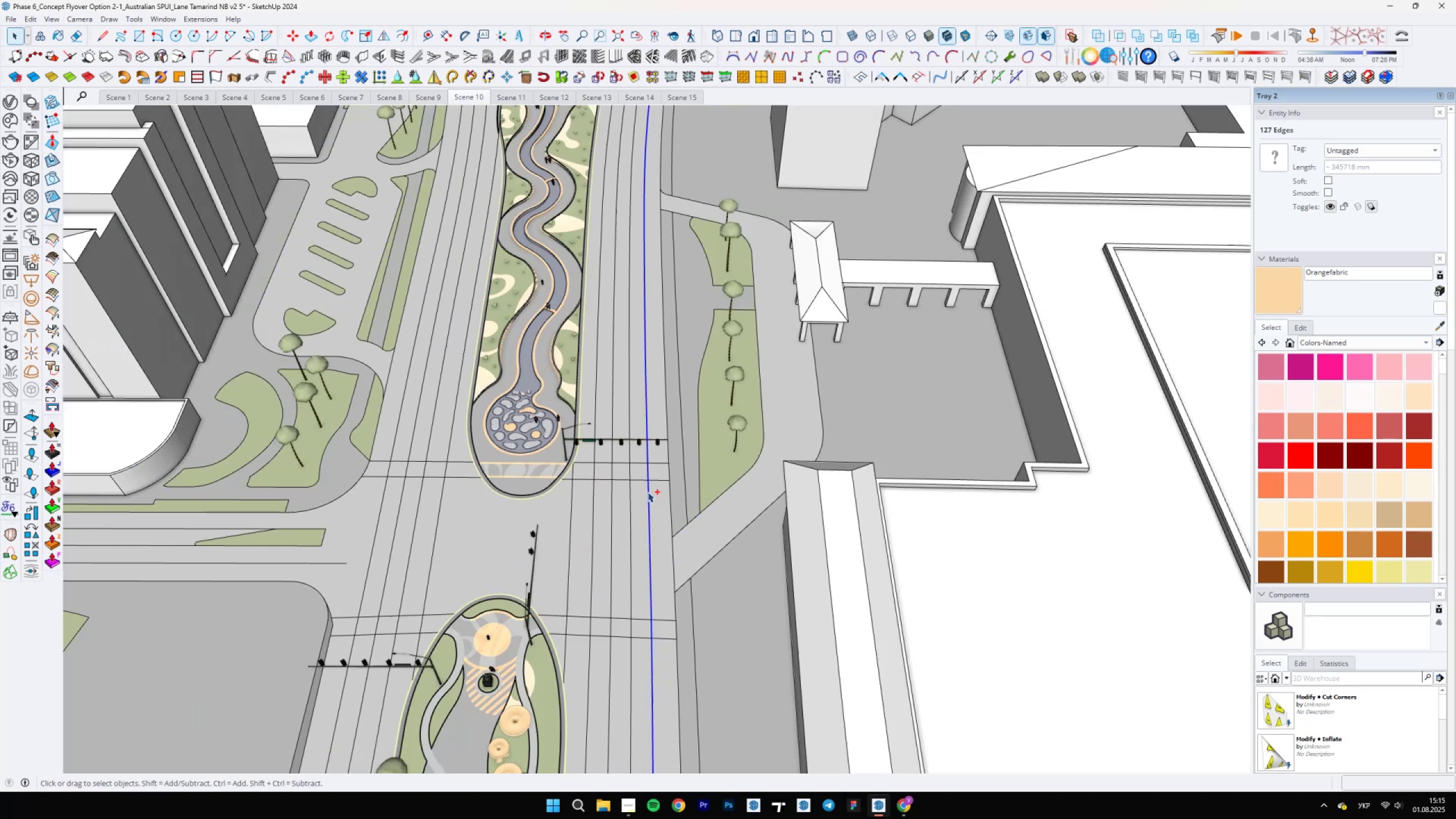 
hold_key(key=ShiftLeft, duration=1.51)
scroll: coordinate [646, 535], scroll_direction: up, amount: 14.0
 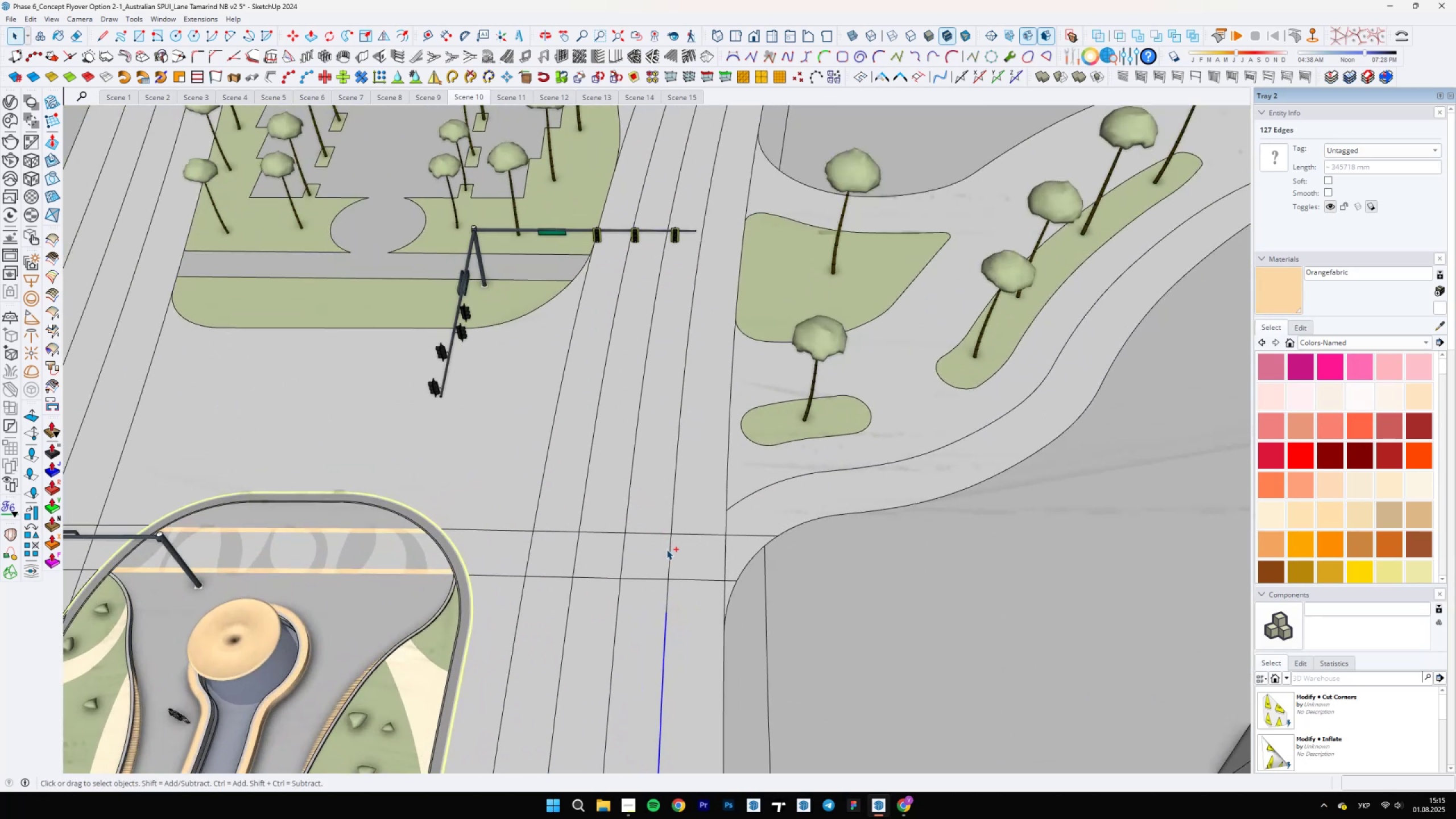 
hold_key(key=ShiftLeft, duration=0.58)
 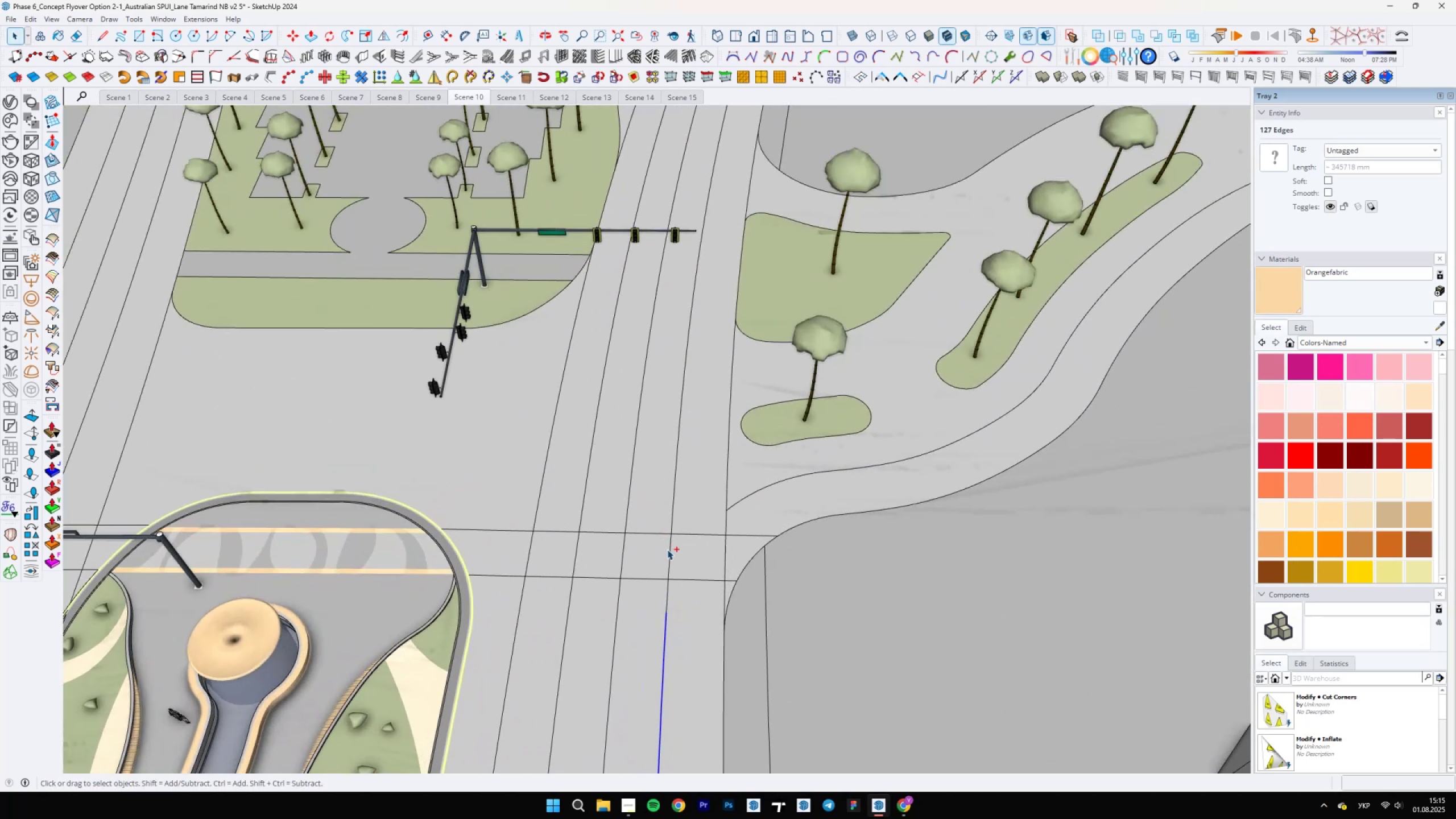 
hold_key(key=ControlLeft, duration=1.52)
left_click([667, 549])
 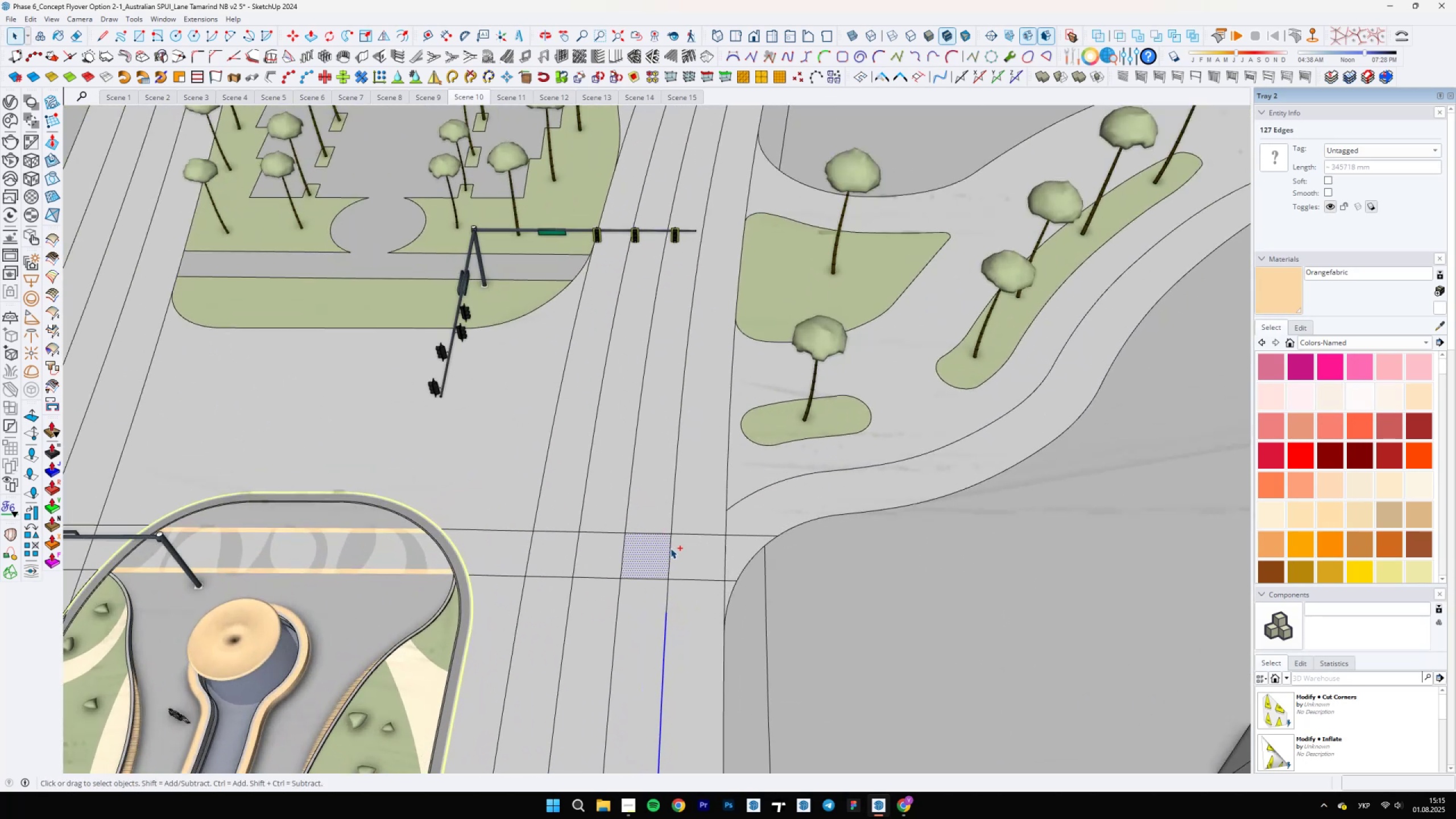 
left_click([673, 553])
 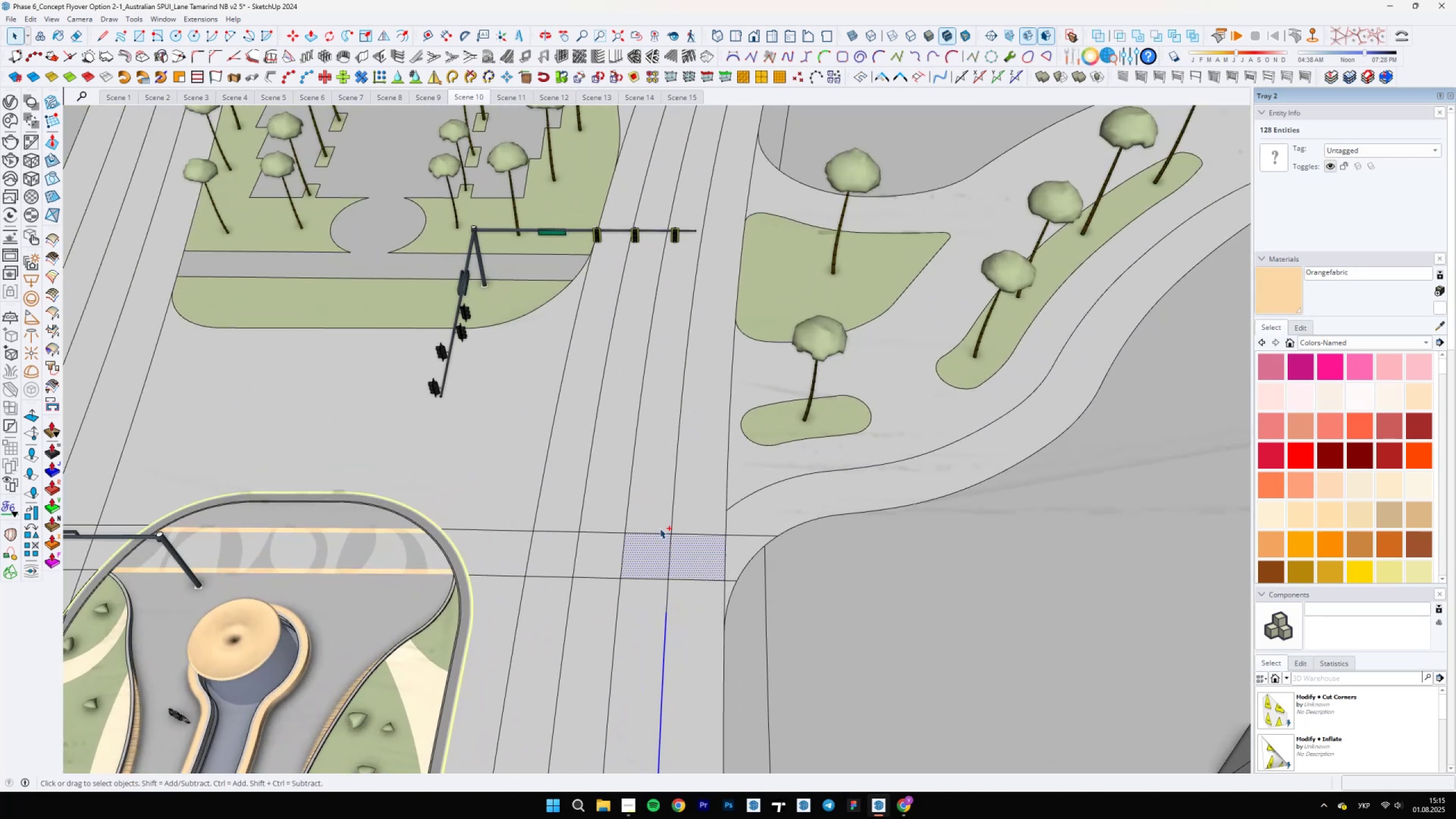 
left_click_drag(start_coordinate=[651, 500], to_coordinate=[692, 636])
 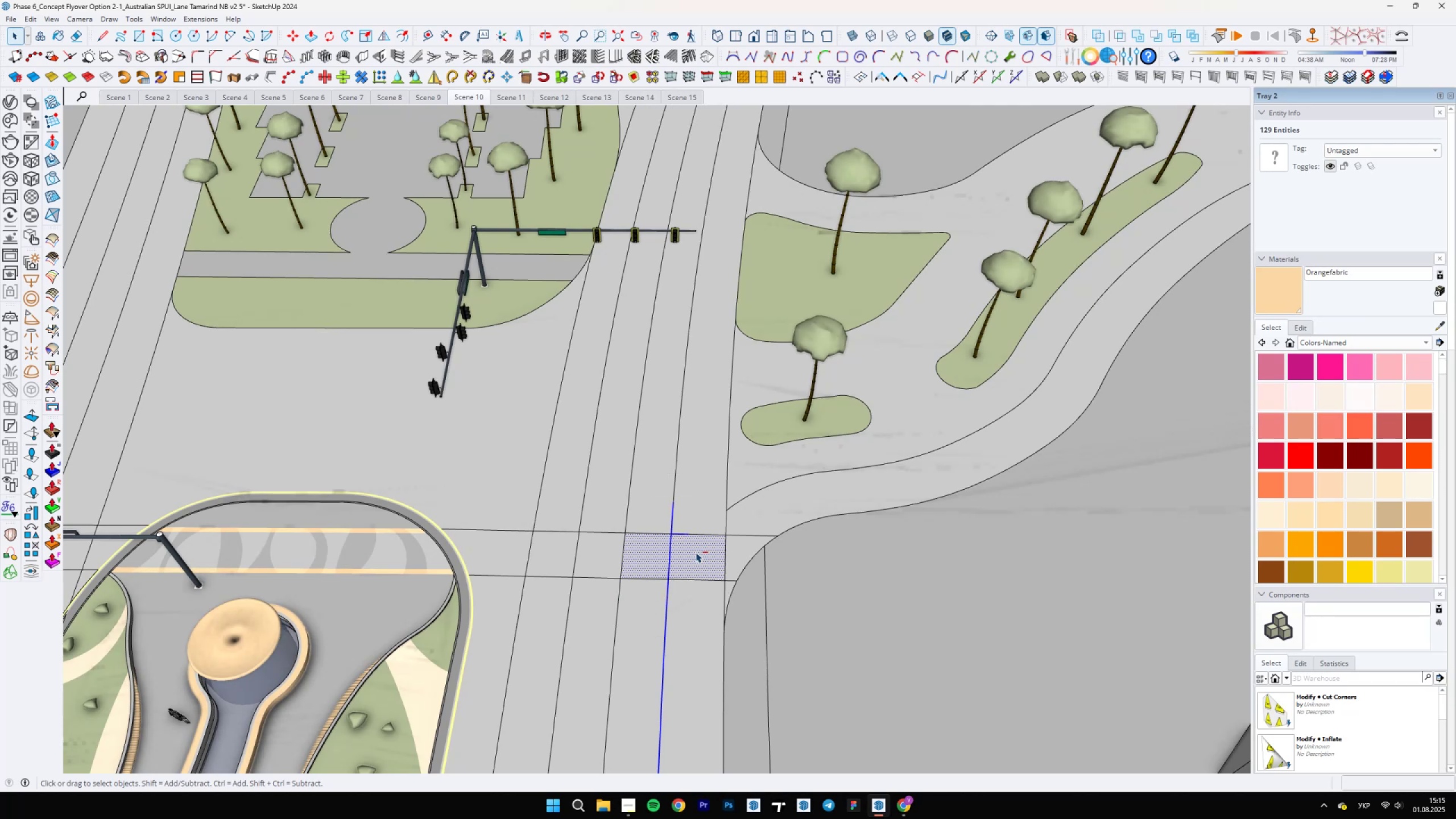 
hold_key(key=ControlLeft, duration=2.36)
hold_key(key=ShiftLeft, duration=1.52)
left_click([696, 552])
 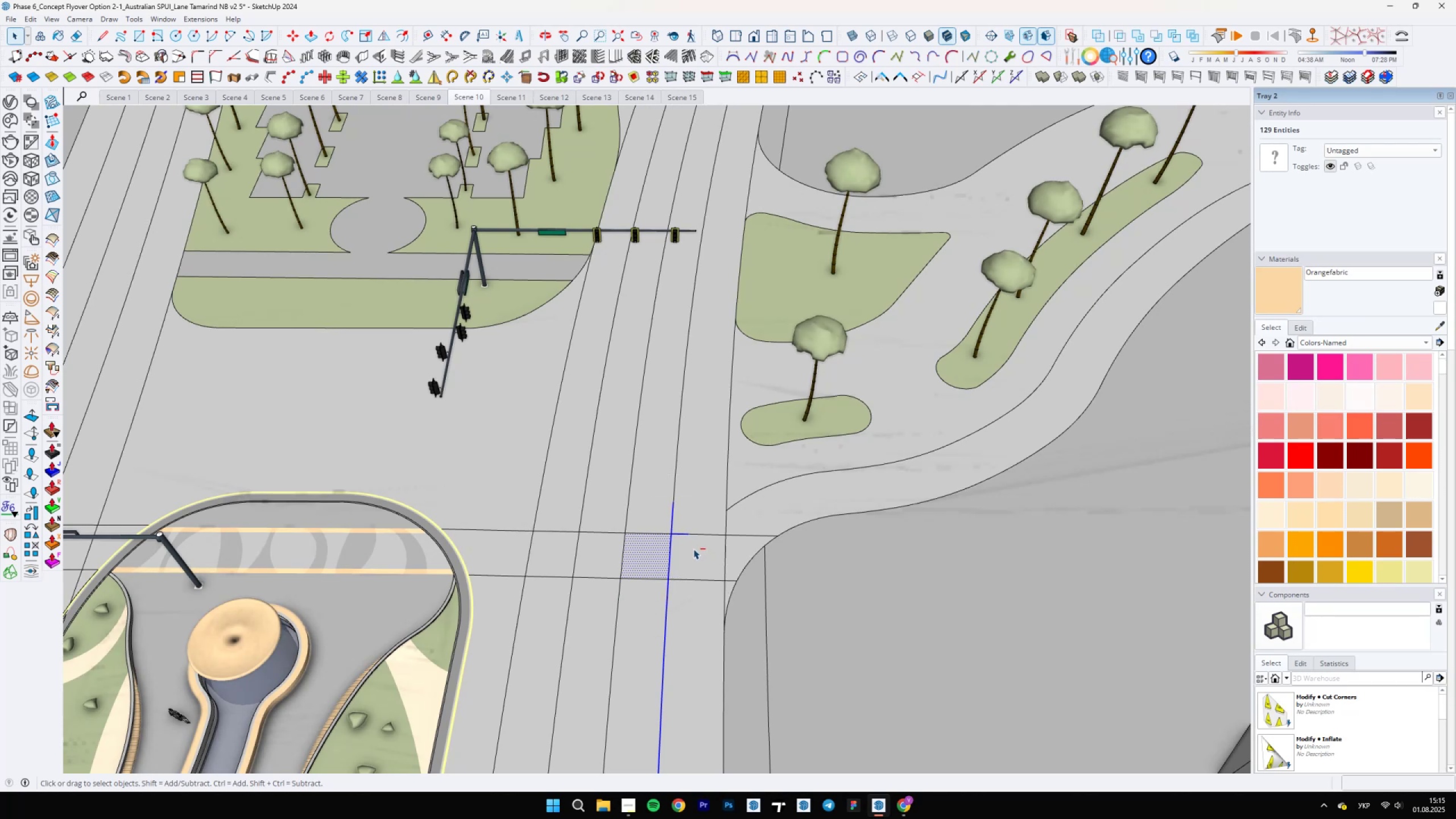 
left_click_drag(start_coordinate=[688, 527], to_coordinate=[685, 554])
 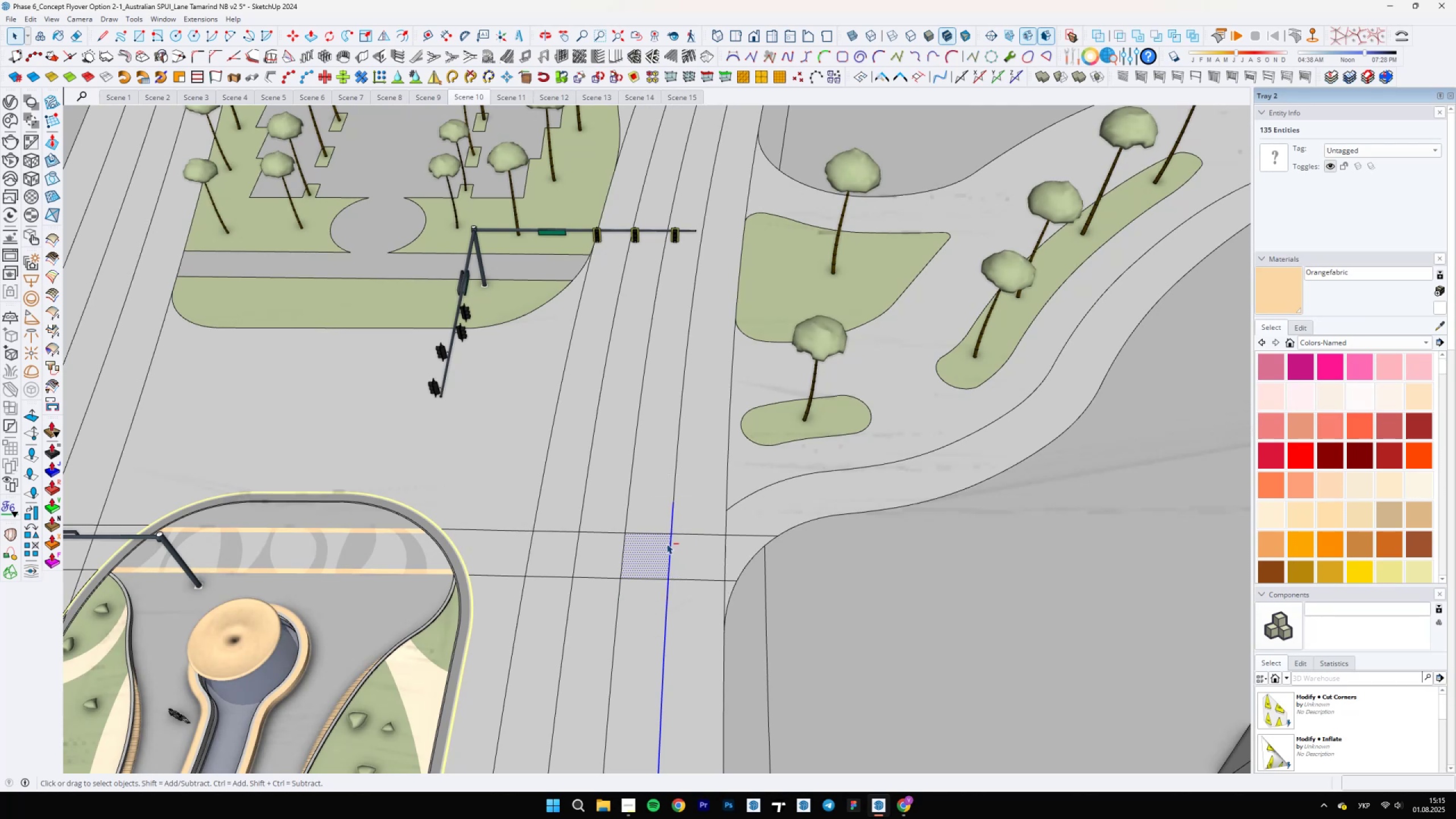 
hold_key(key=ShiftLeft, duration=0.83)
left_click_drag(start_coordinate=[653, 517], to_coordinate=[638, 586])
 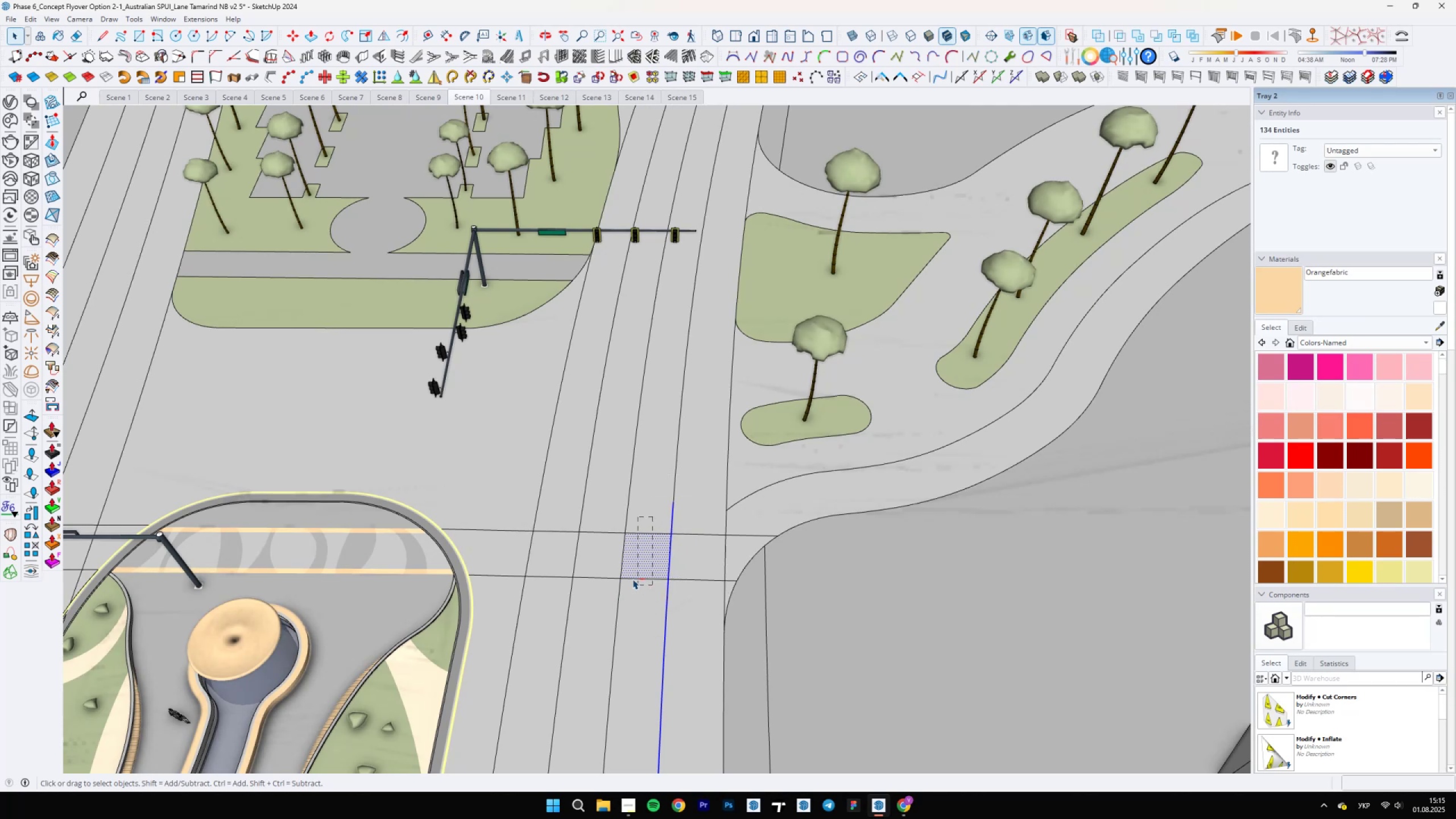 
scroll: coordinate [636, 561], scroll_direction: down, amount: 5.0
 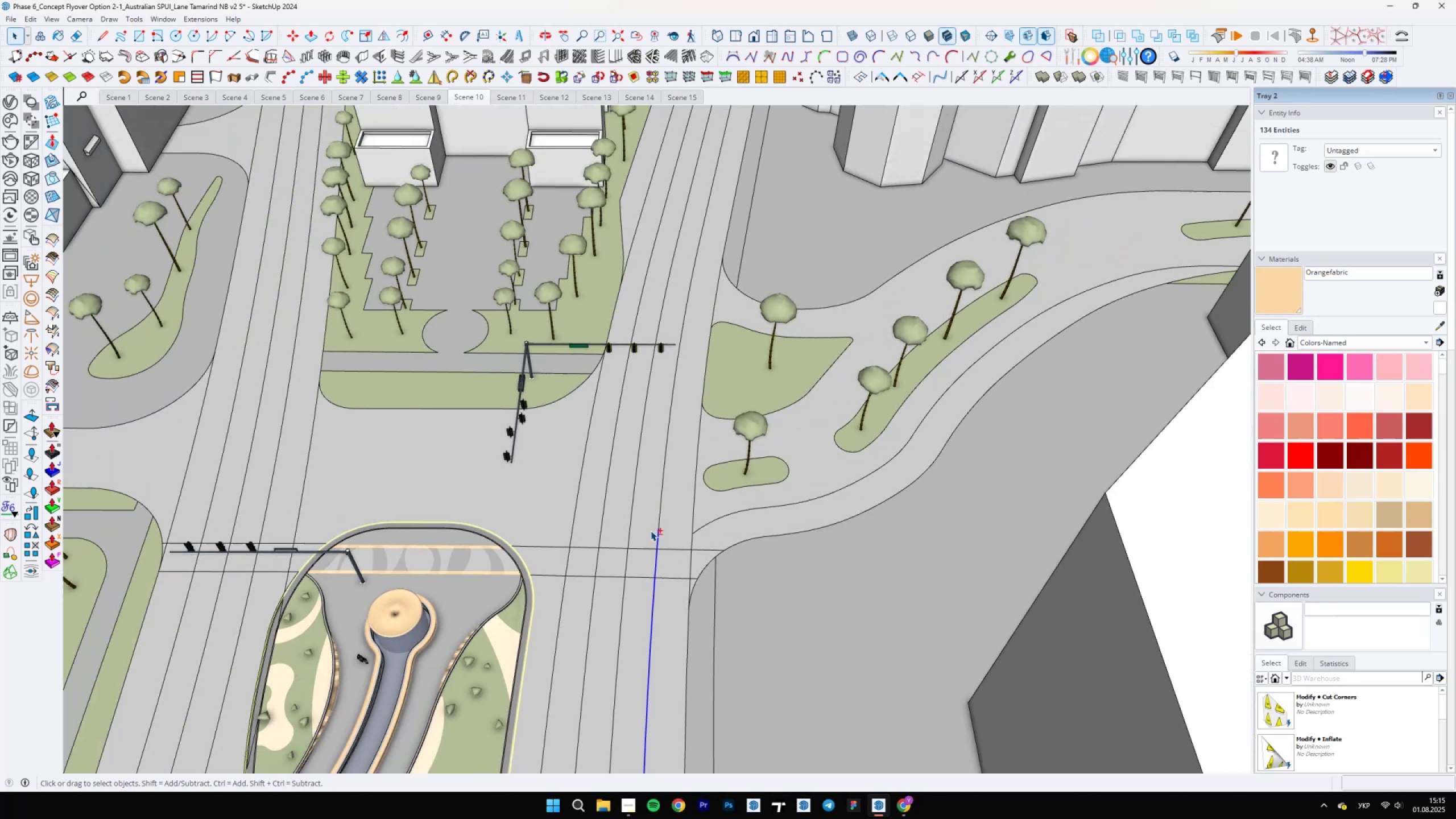 
hold_key(key=ControlLeft, duration=1.51)
left_click([662, 506])
 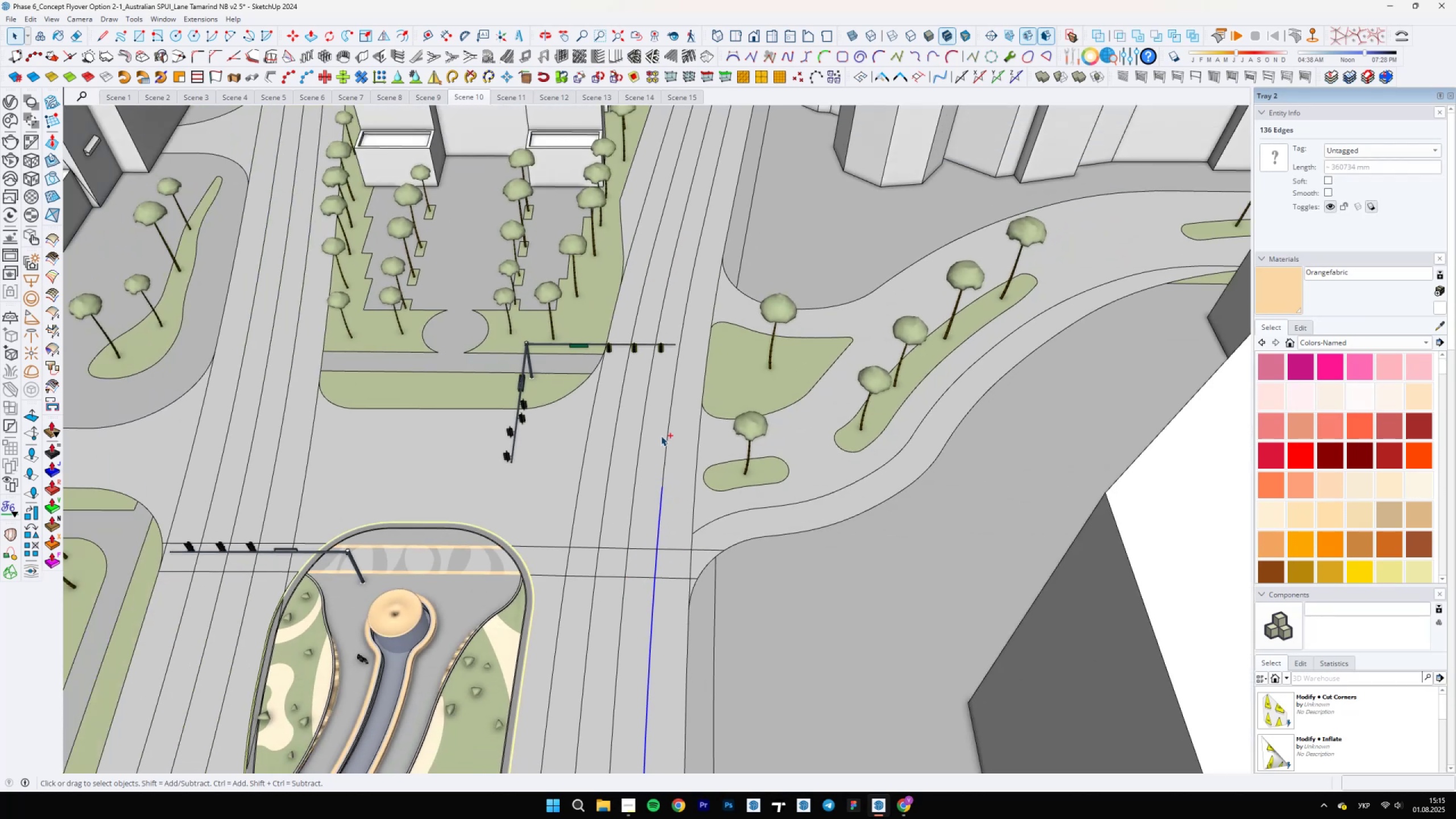 
hold_key(key=ControlLeft, duration=1.01)
left_click_drag(start_coordinate=[656, 314], to_coordinate=[685, 516])
 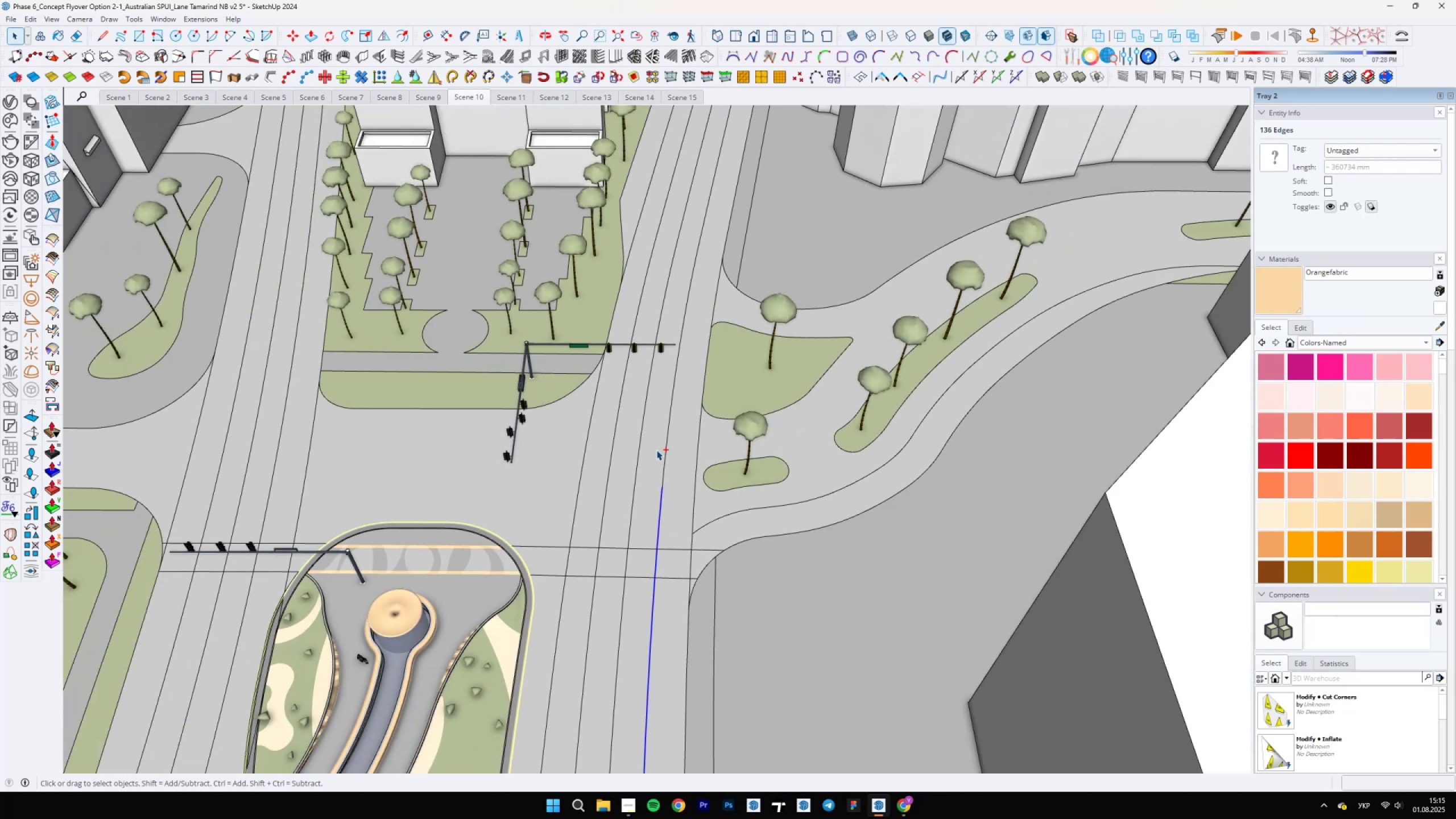 
hold_key(key=ControlLeft, duration=1.53)
scroll: coordinate [660, 474], scroll_direction: down, amount: 5.0
 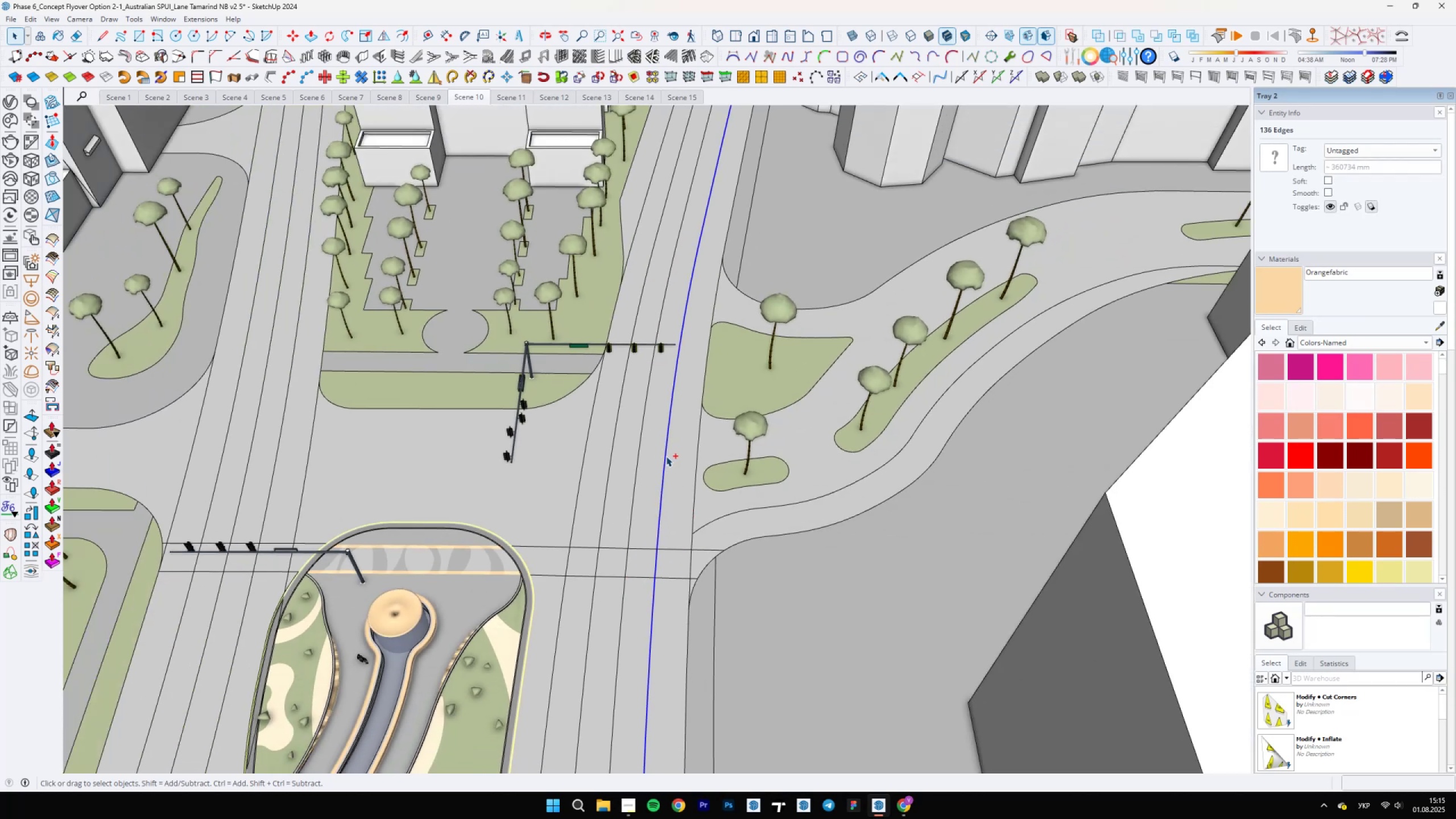 
hold_key(key=ShiftLeft, duration=0.79)
 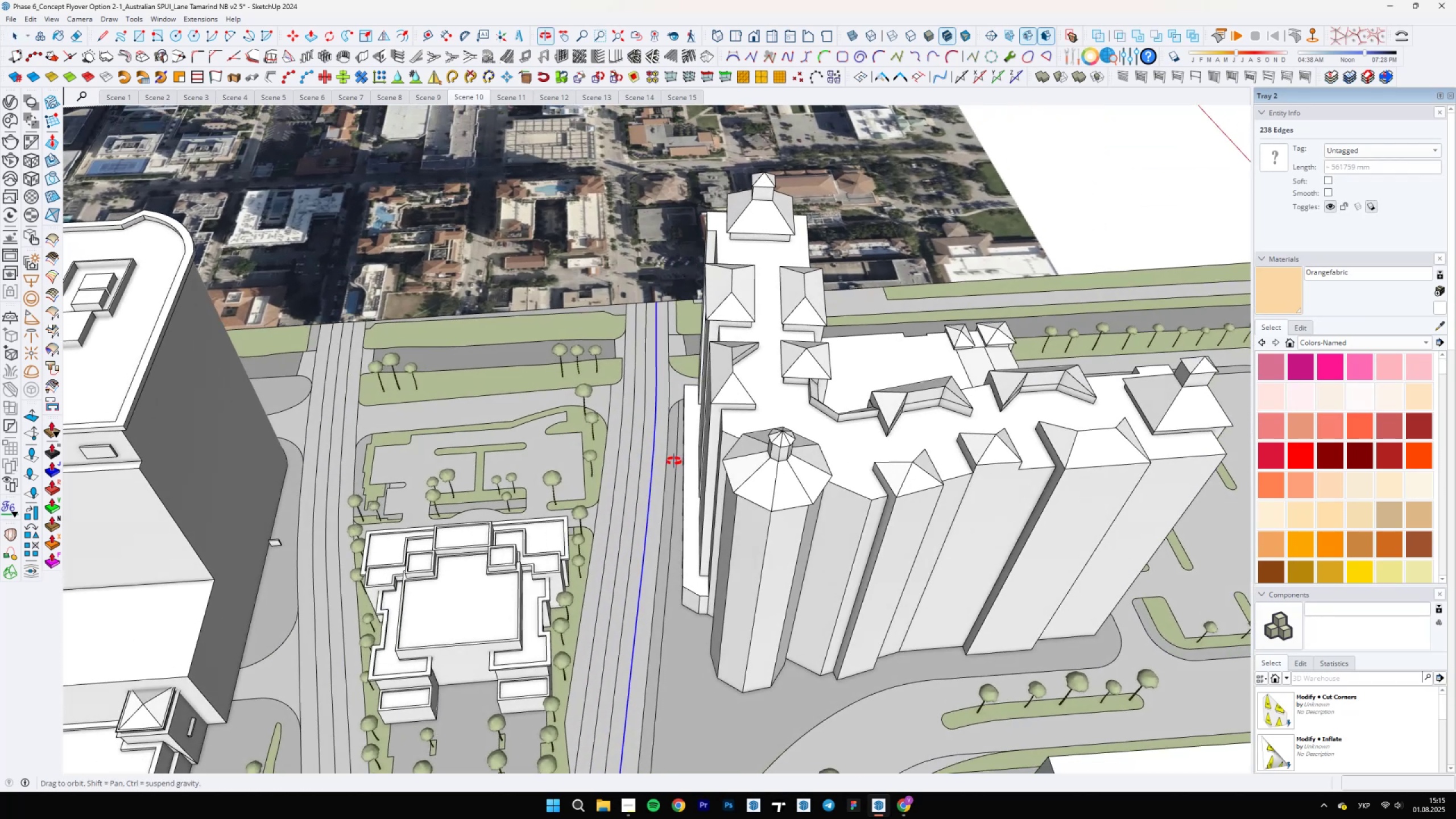 
scroll: coordinate [591, 367], scroll_direction: down, amount: 18.0
 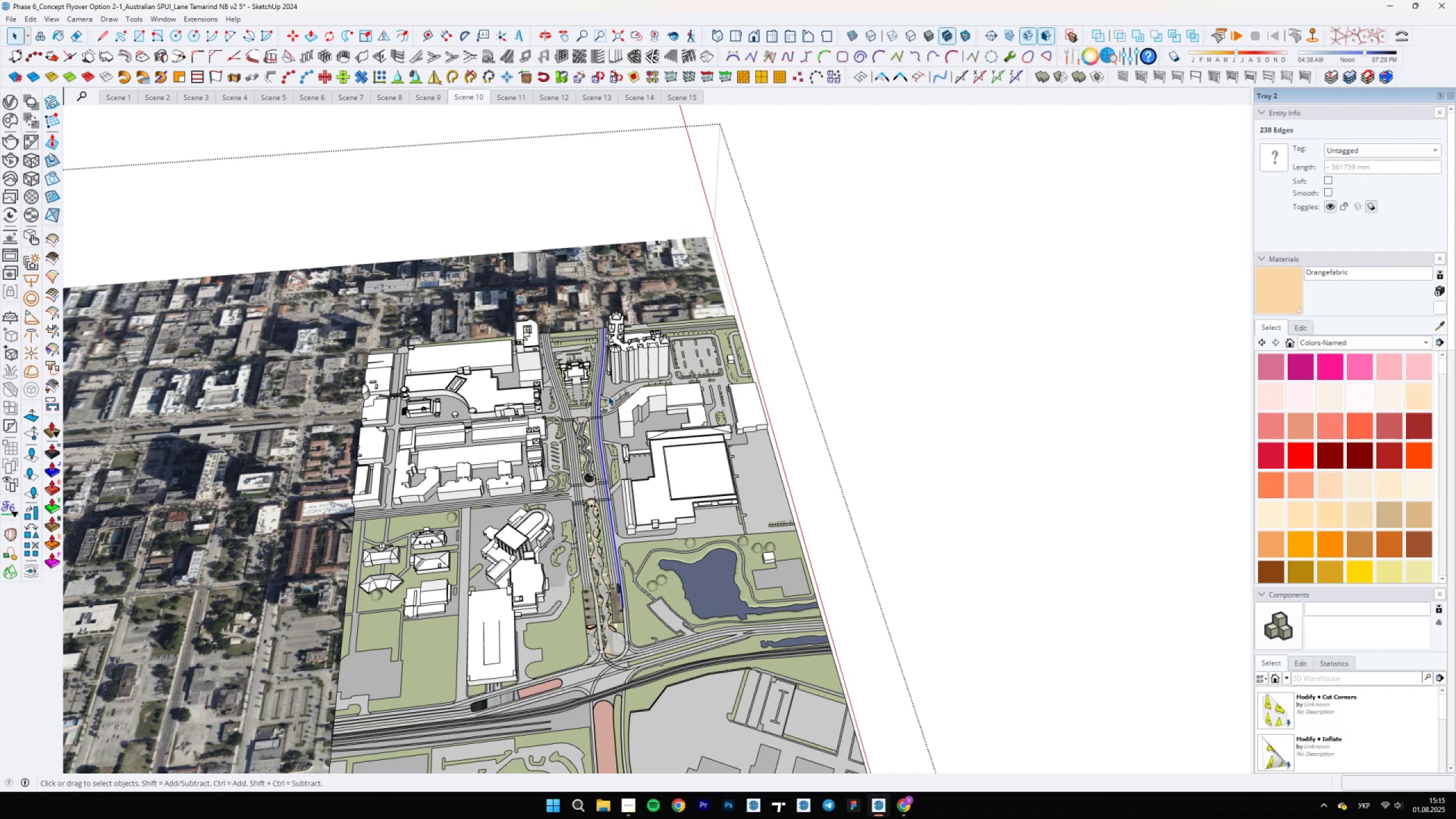 
scroll: coordinate [625, 576], scroll_direction: up, amount: 50.0
 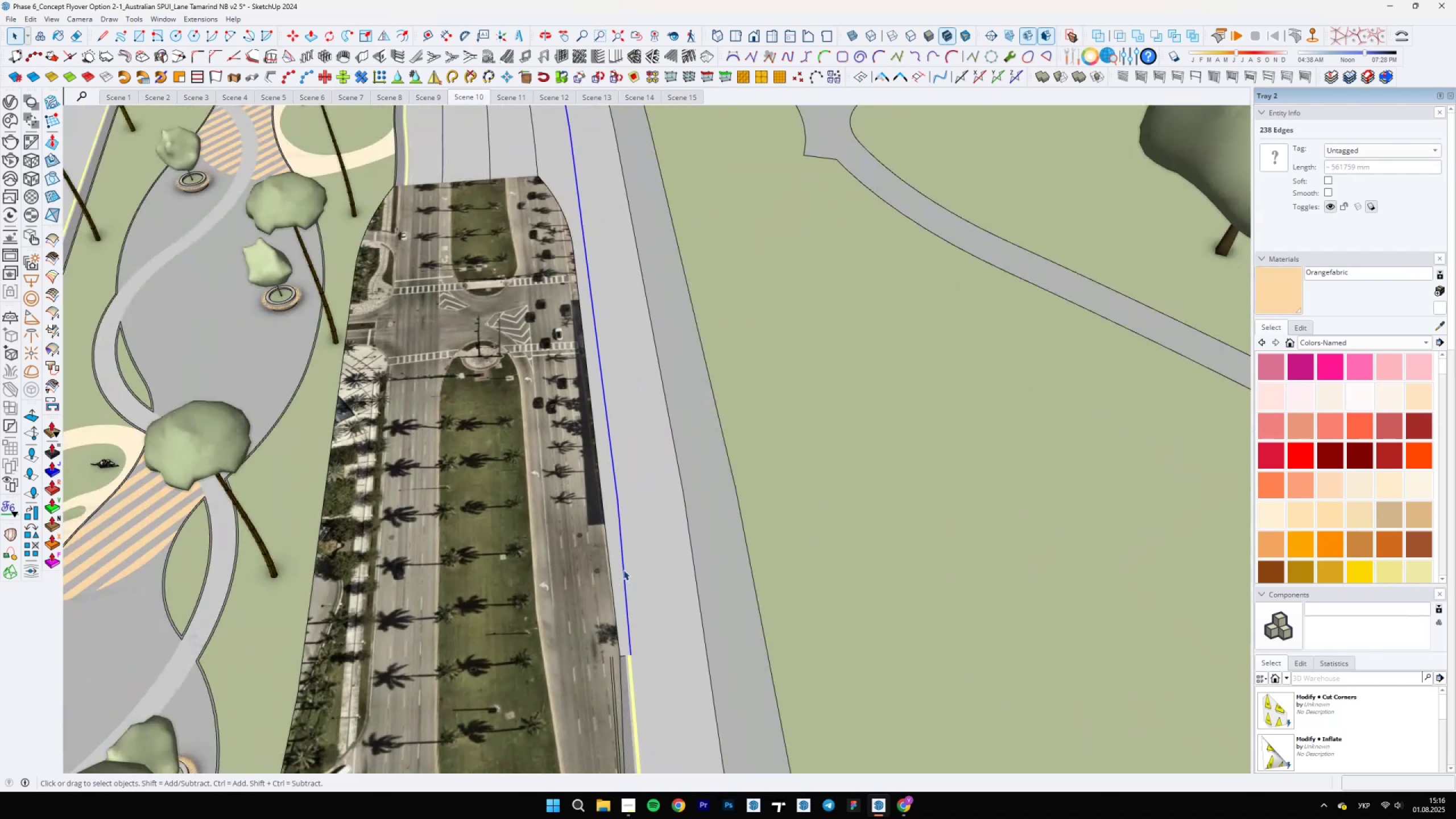 
right_click([623, 570])
 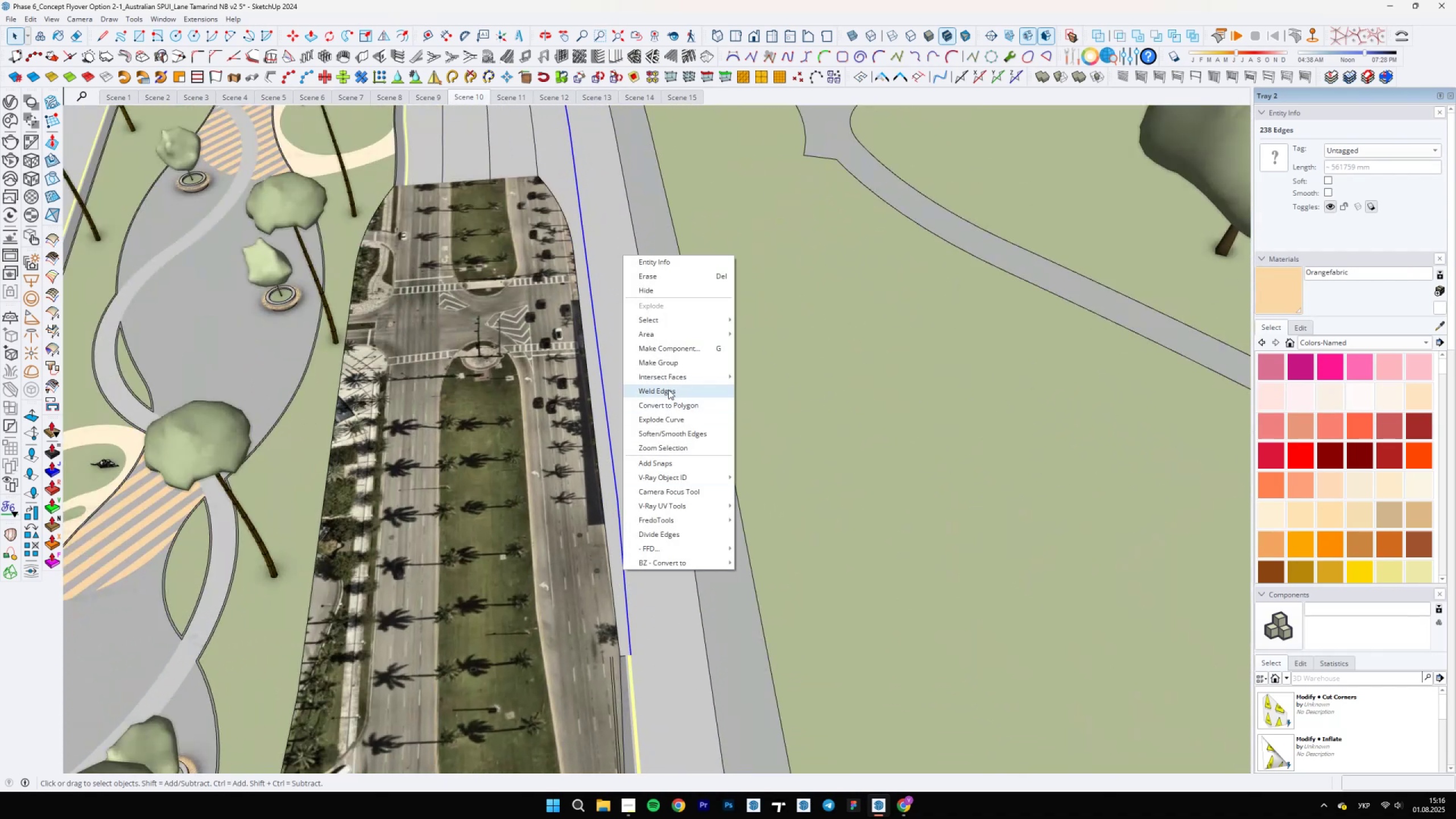 
scroll: coordinate [510, 491], scroll_direction: down, amount: 6.0
 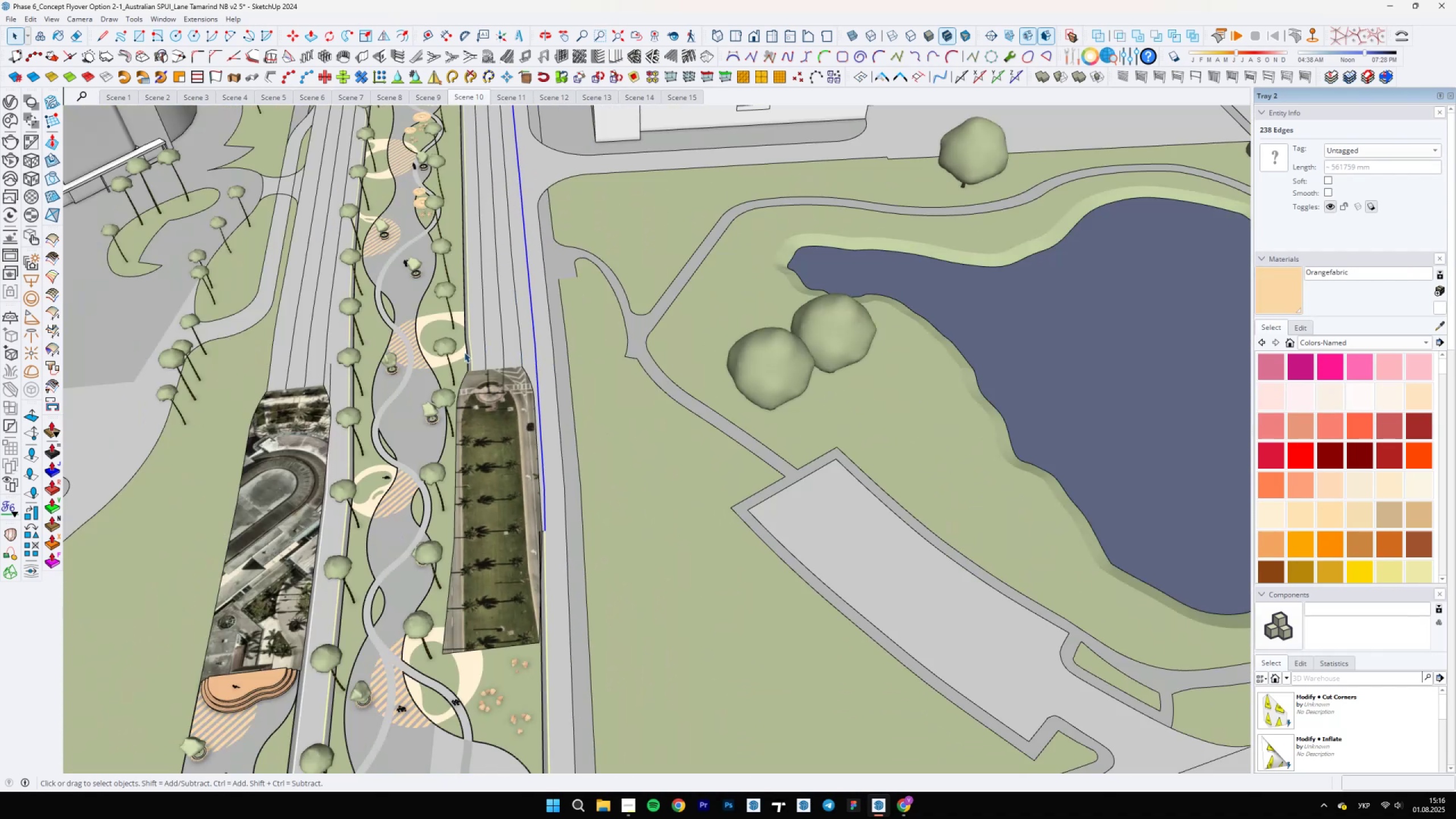 
scroll: coordinate [435, 322], scroll_direction: up, amount: 8.0
 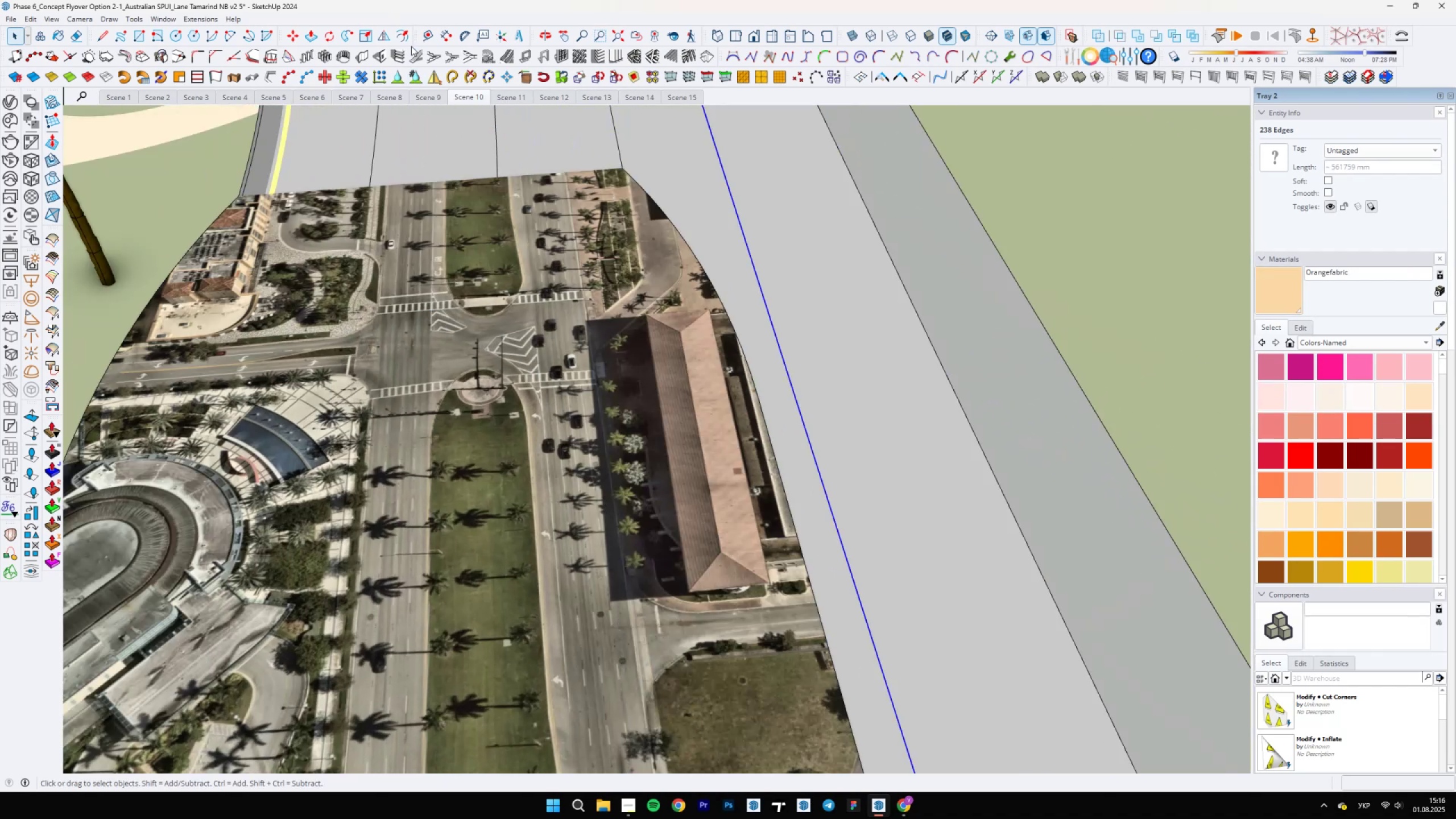 
left_click([405, 40])
 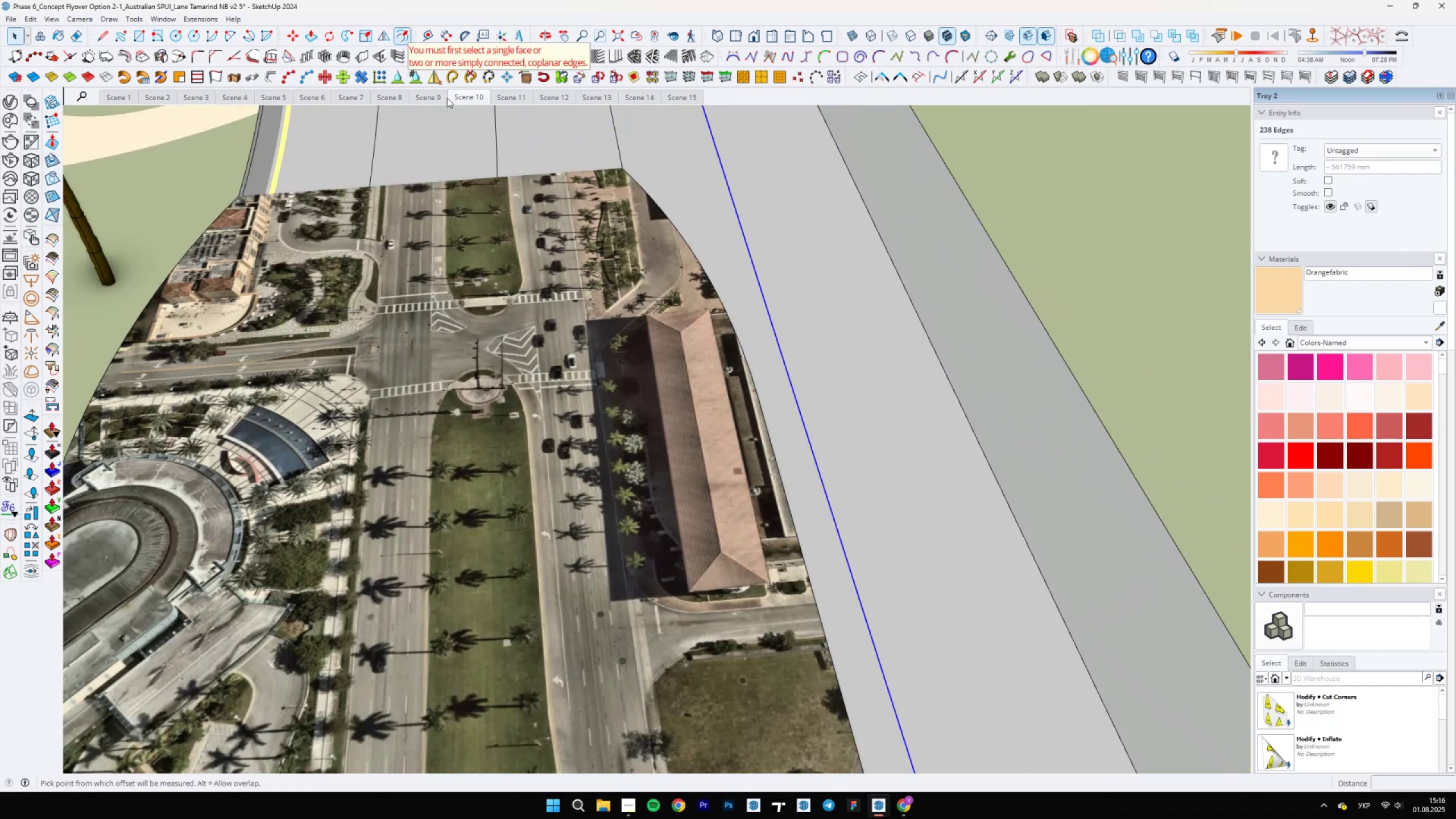 
scroll: coordinate [634, 465], scroll_direction: down, amount: 4.0
 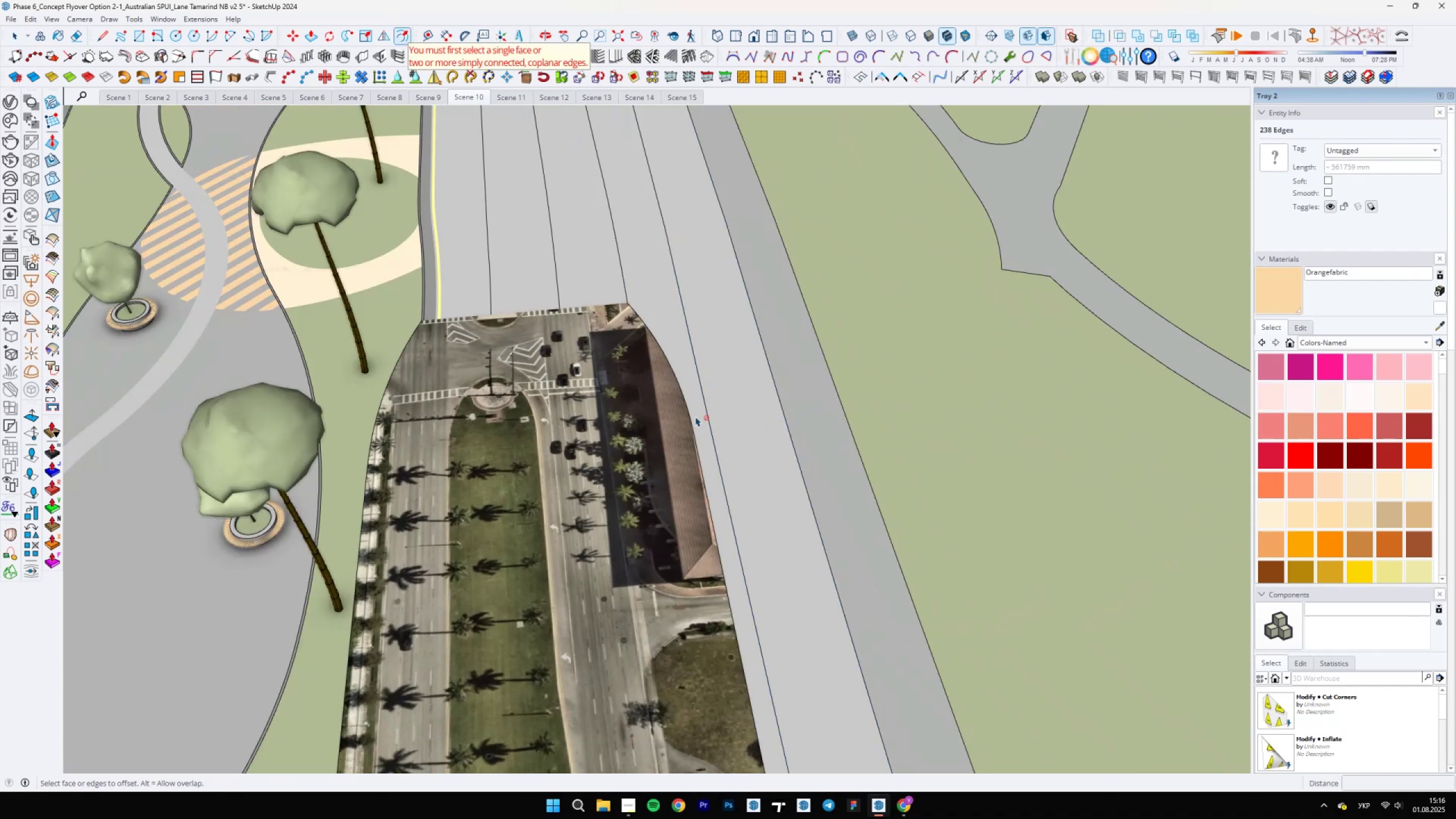 
key(Space)
 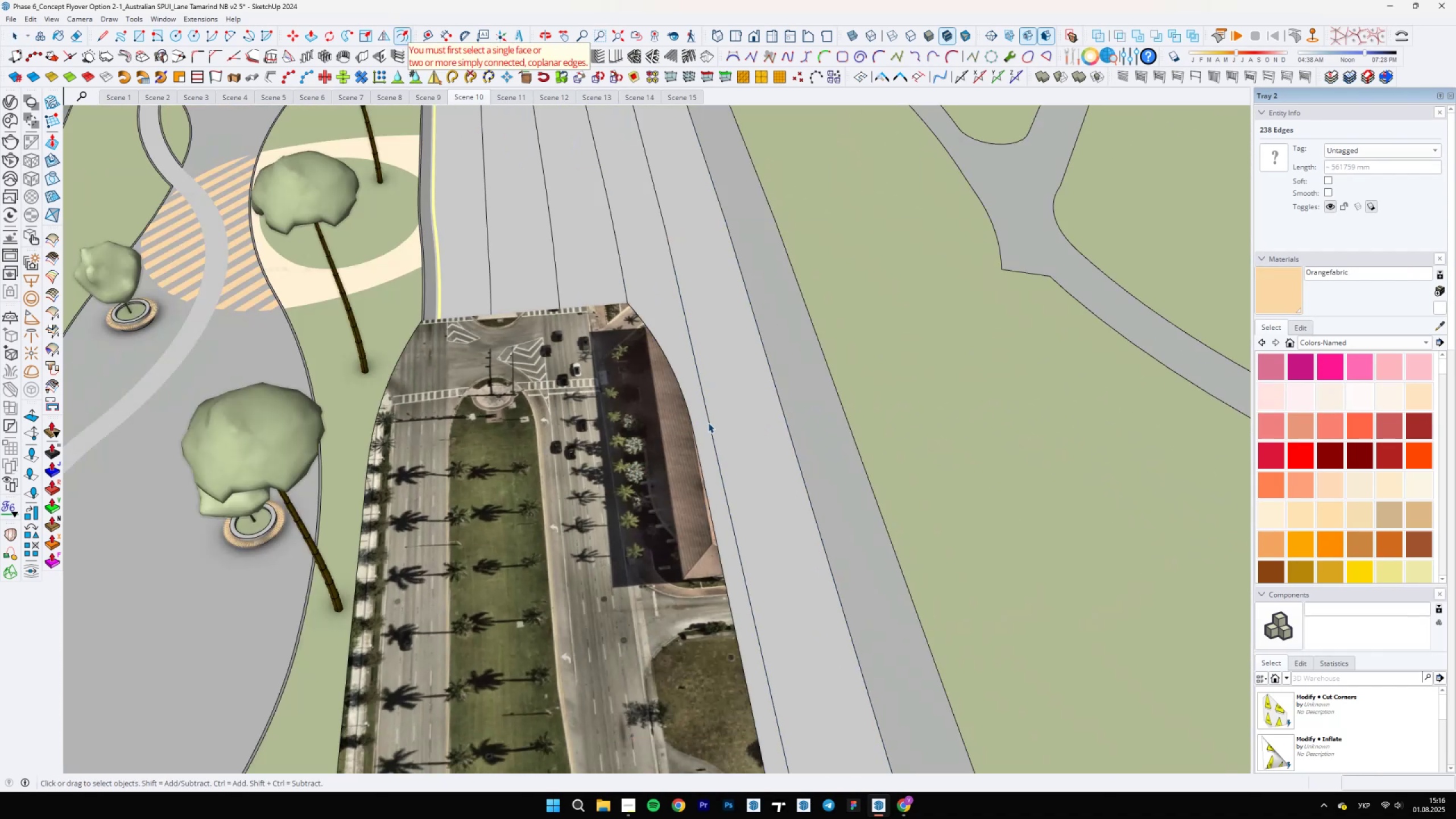 
left_click([709, 423])
 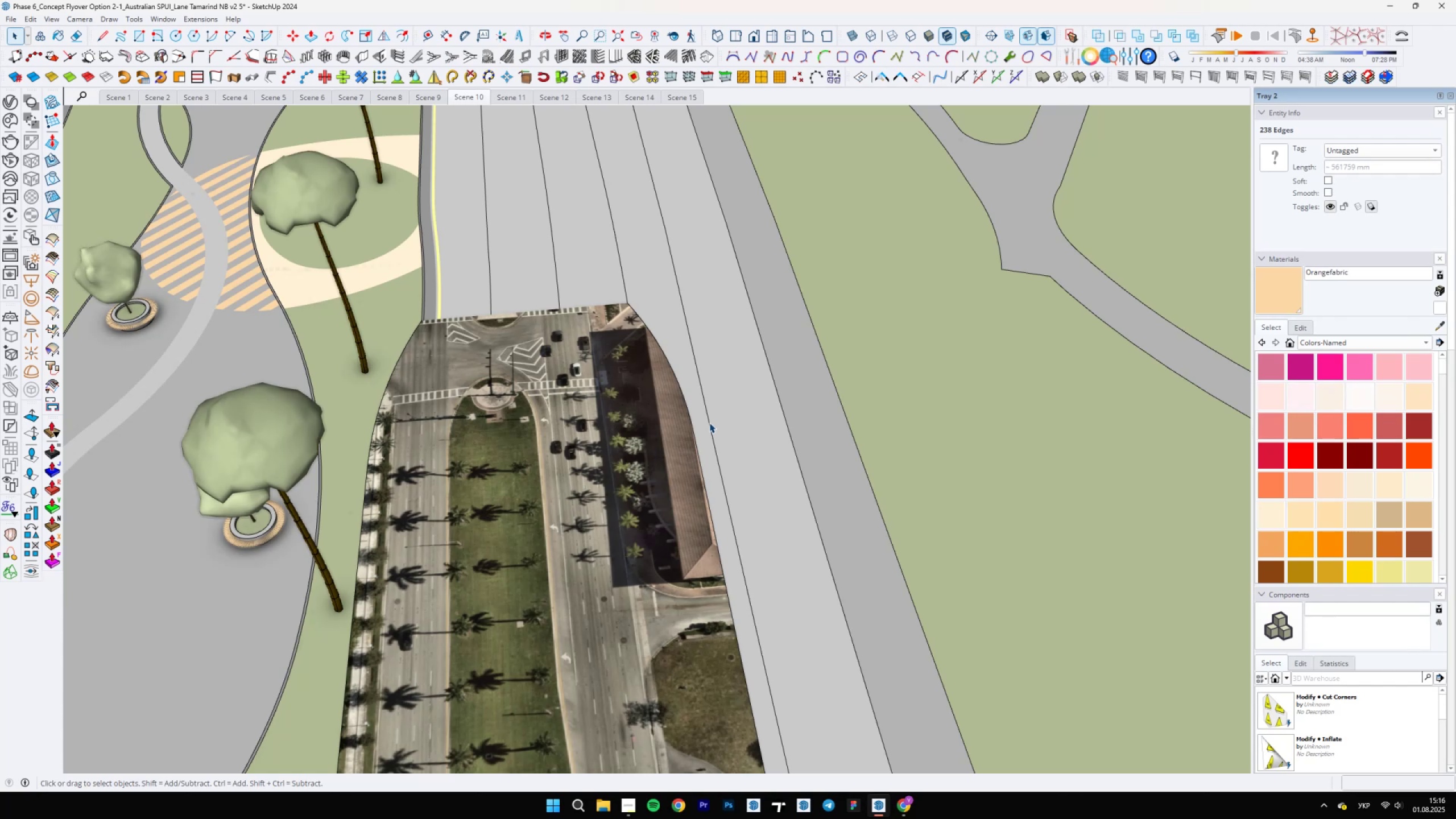 
scroll: coordinate [601, 423], scroll_direction: down, amount: 11.0
 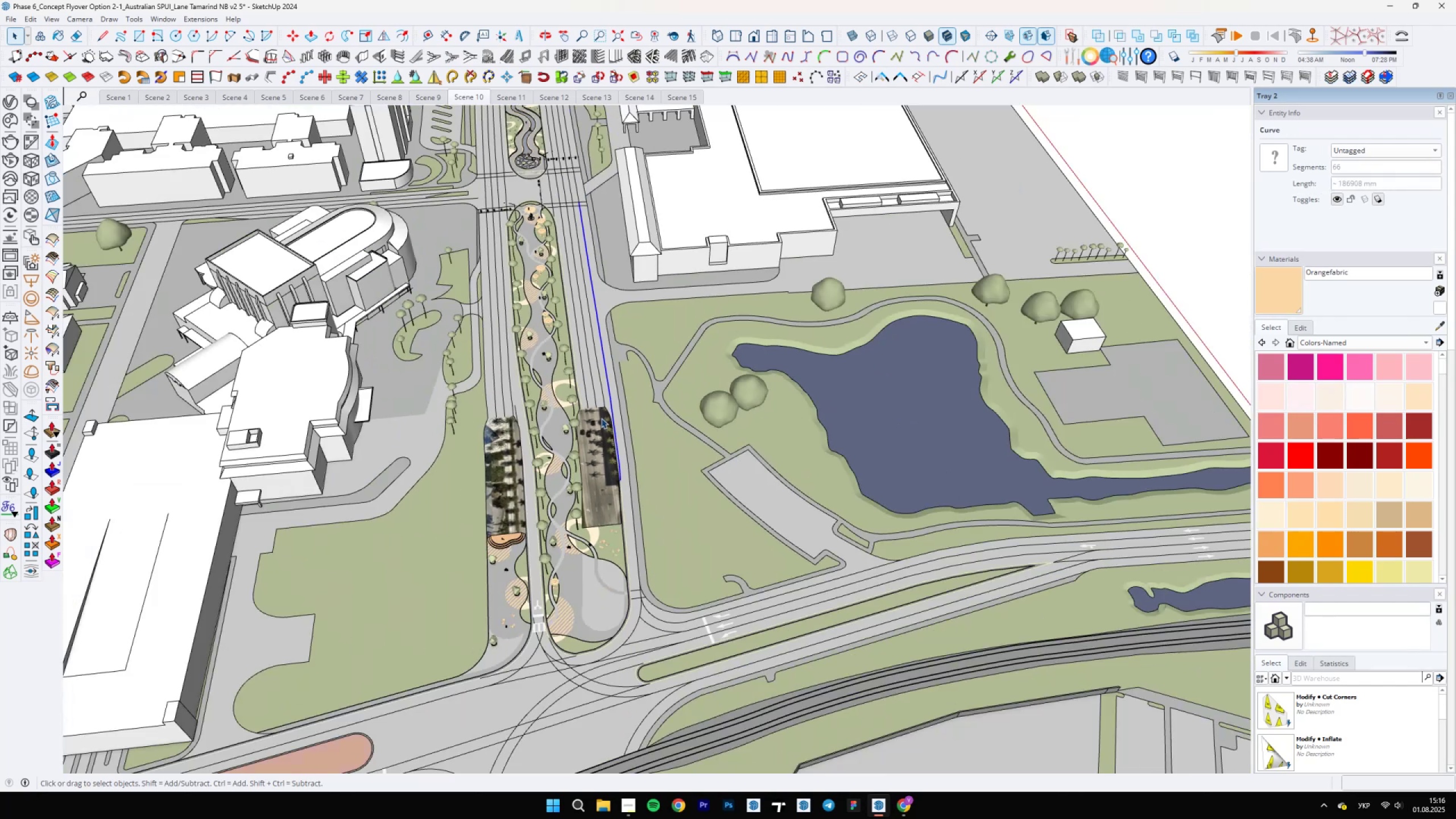 
hold_key(key=ShiftLeft, duration=0.69)
scroll: coordinate [669, 514], scroll_direction: up, amount: 37.0
 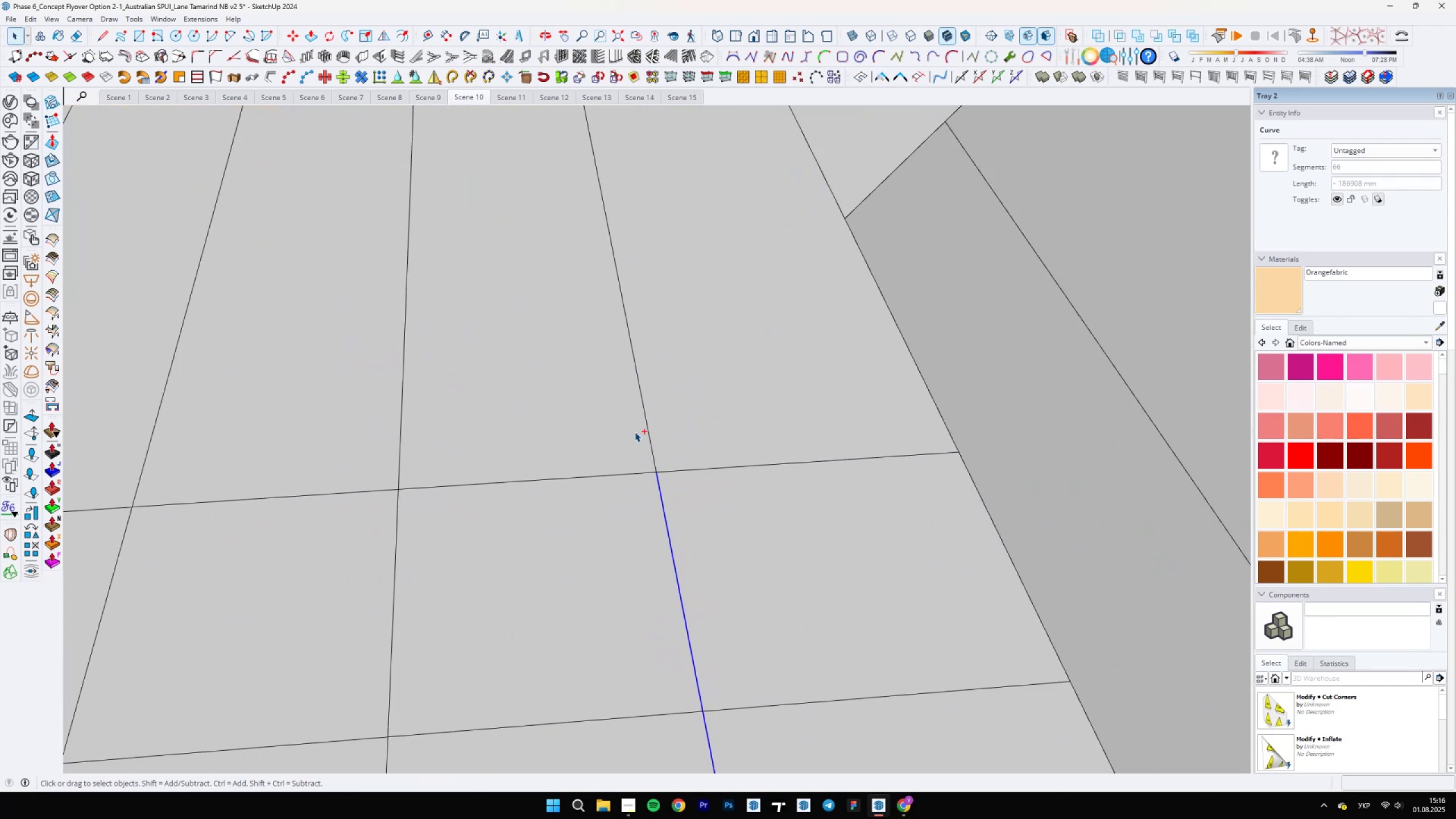 
key(Control+ControlLeft)
 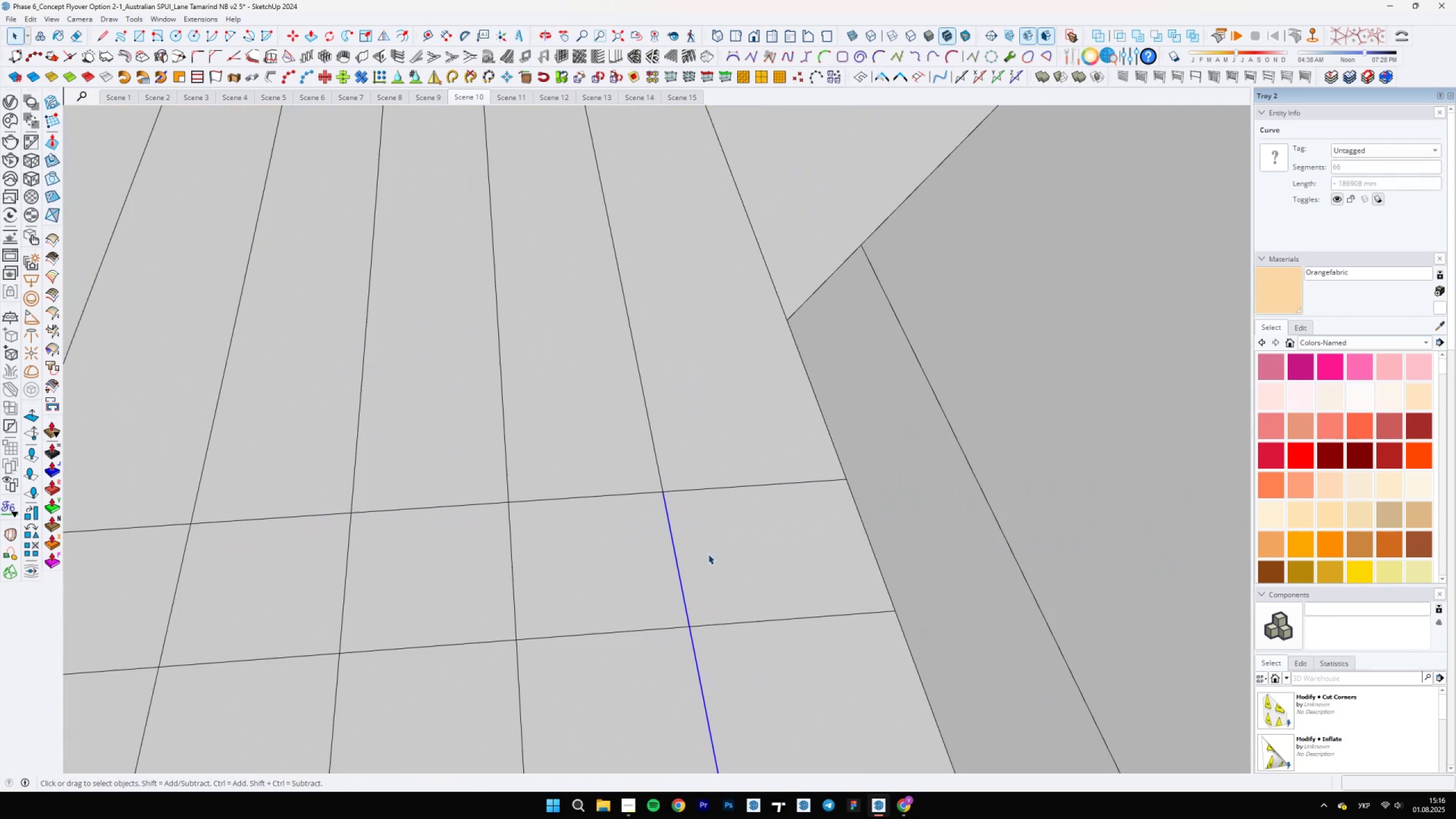 
hold_key(key=ControlLeft, duration=1.53)
left_click_drag(start_coordinate=[633, 429], to_coordinate=[694, 536])
 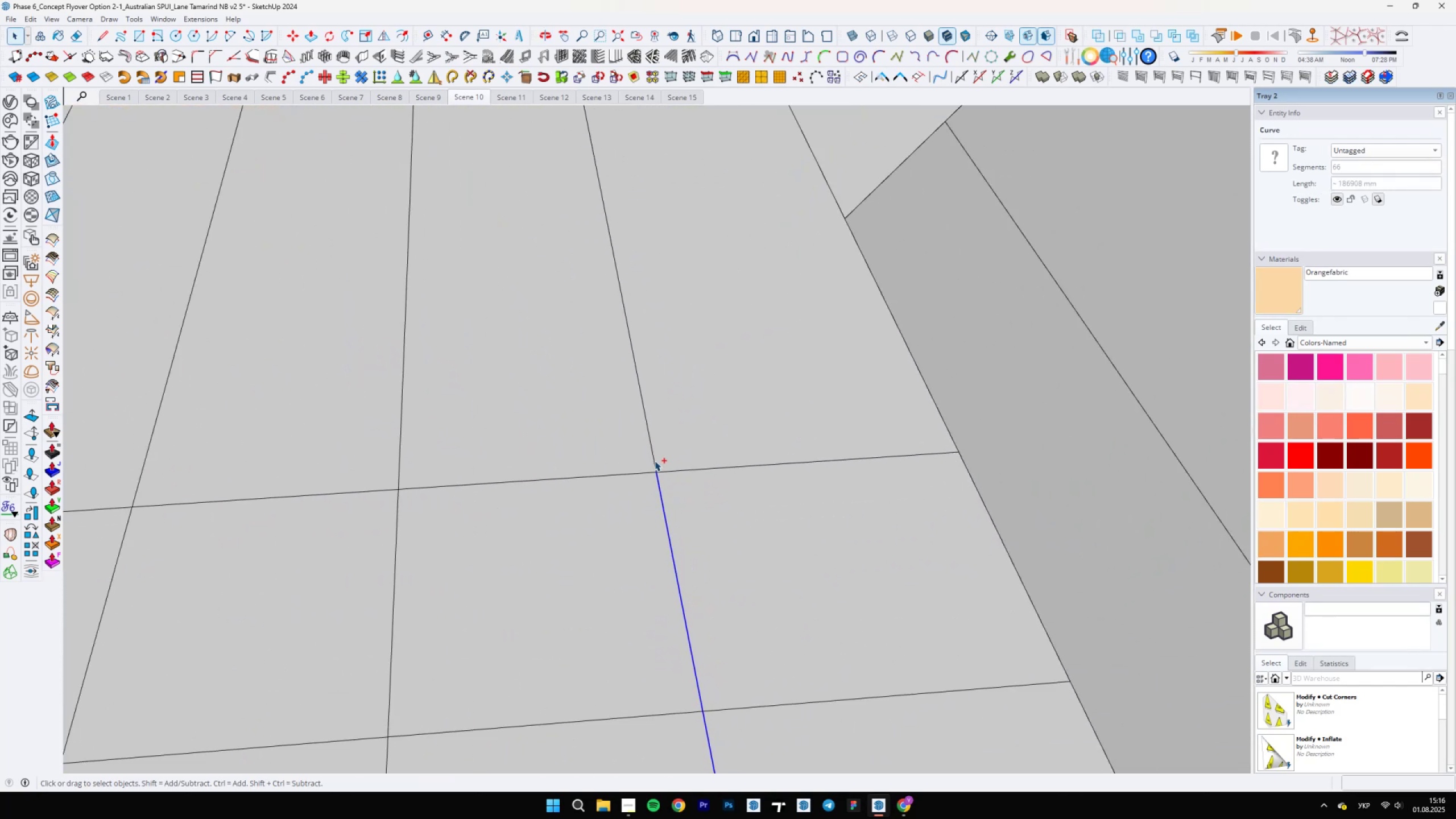 
left_click([653, 456])
 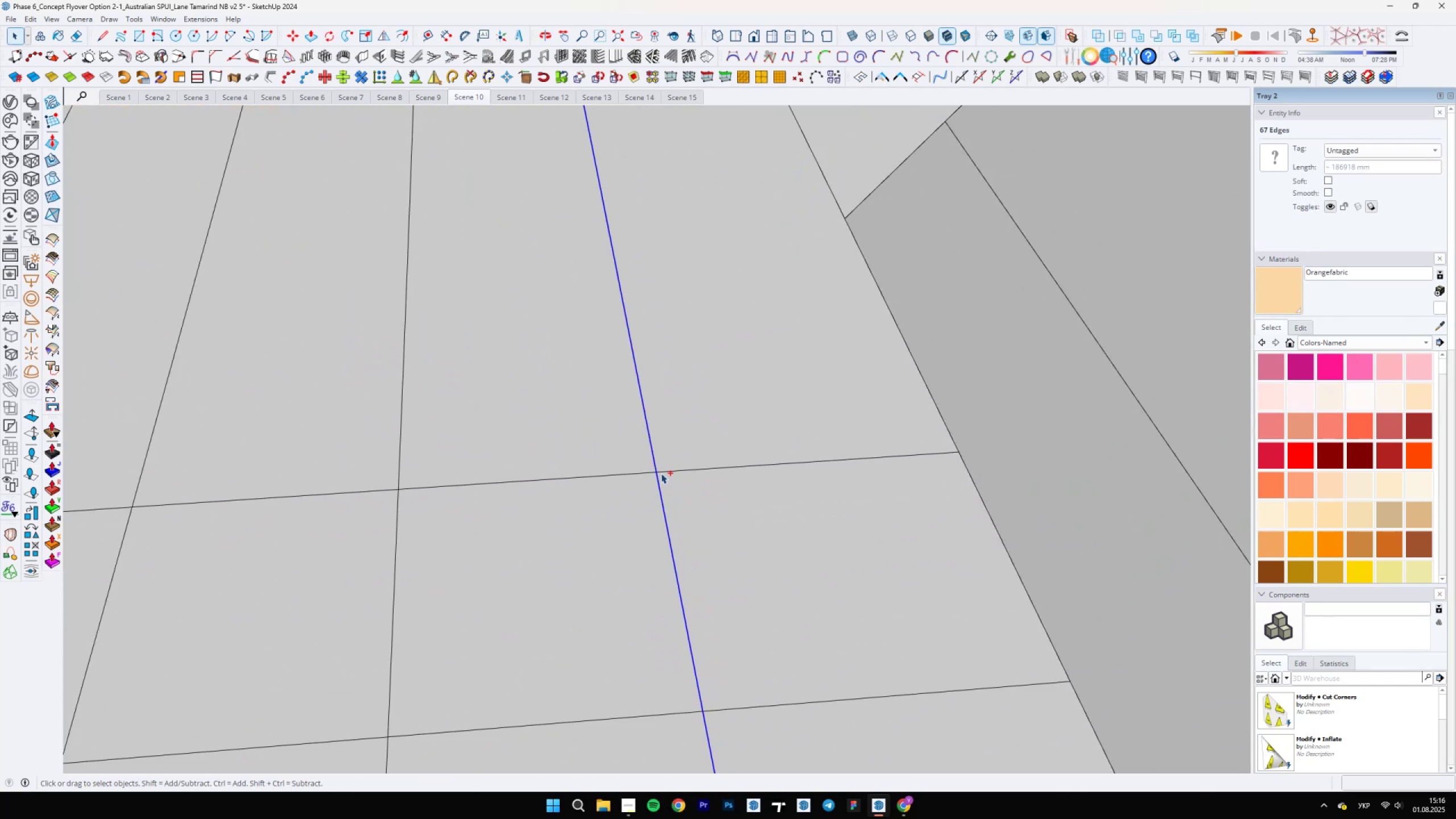 
hold_key(key=ControlLeft, duration=0.48)
scroll: coordinate [609, 516], scroll_direction: down, amount: 12.0
 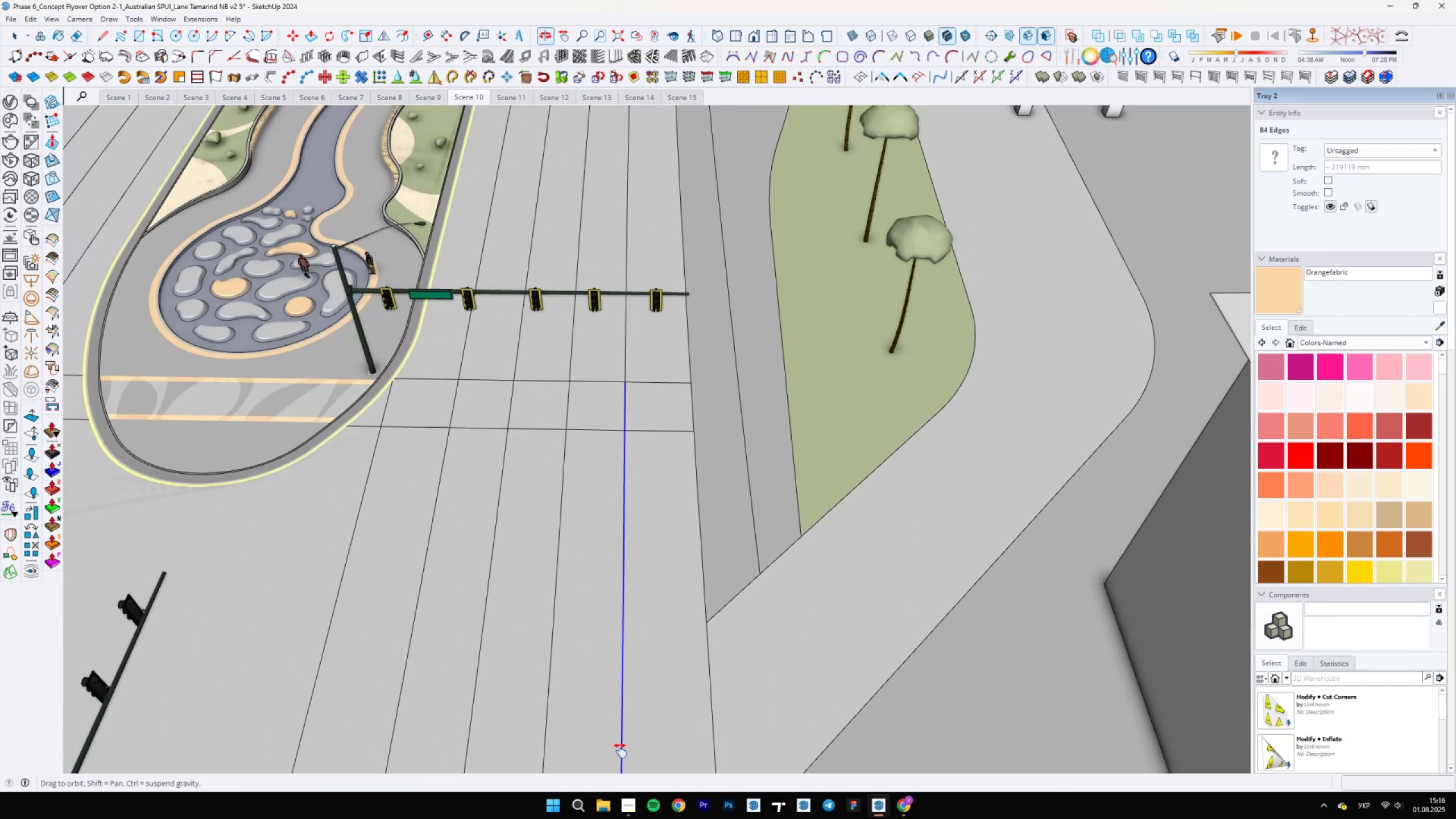 
hold_key(key=ShiftLeft, duration=0.65)
 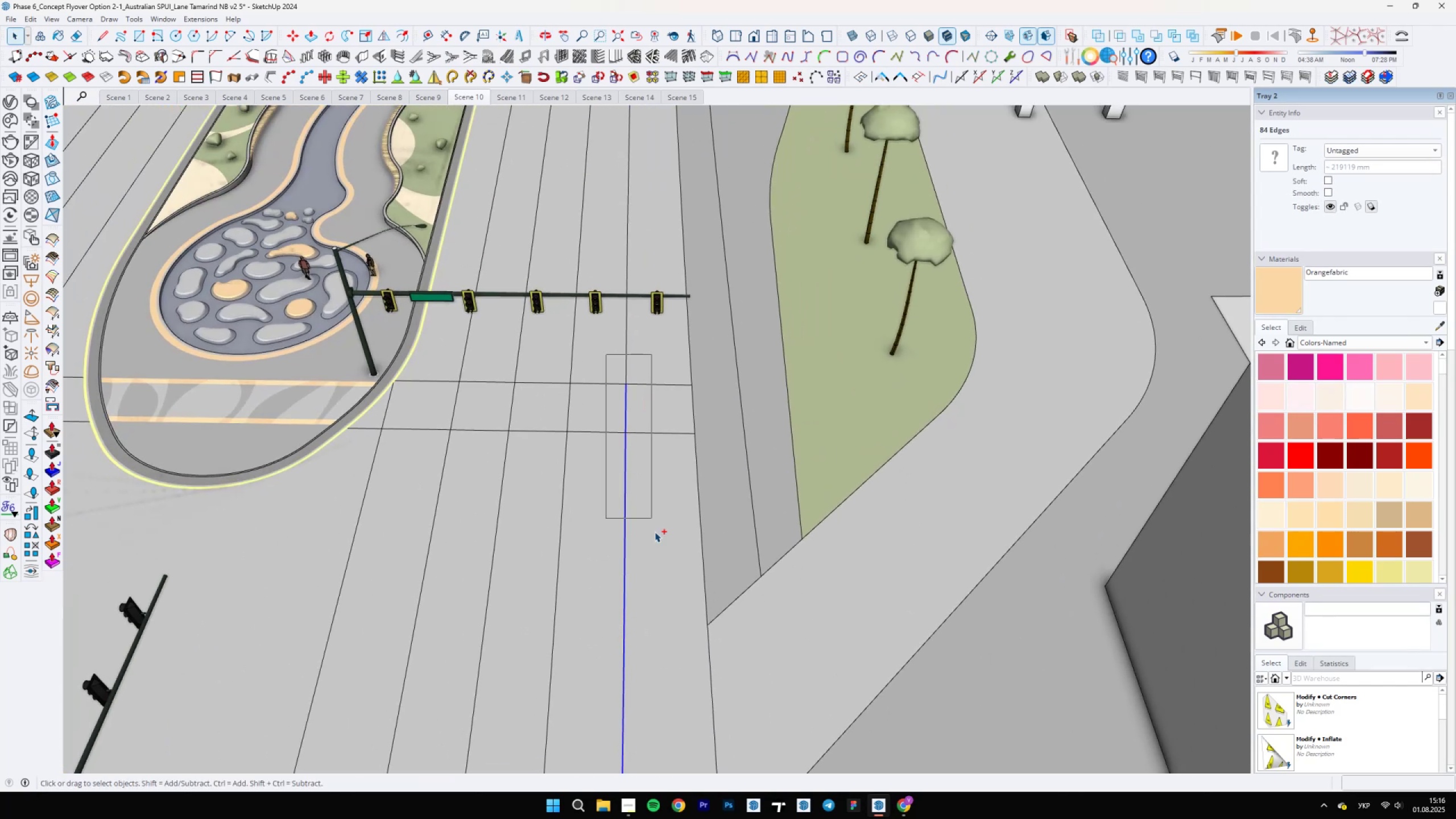 
hold_key(key=ControlLeft, duration=0.87)
left_click_drag(start_coordinate=[606, 355], to_coordinate=[660, 563])
 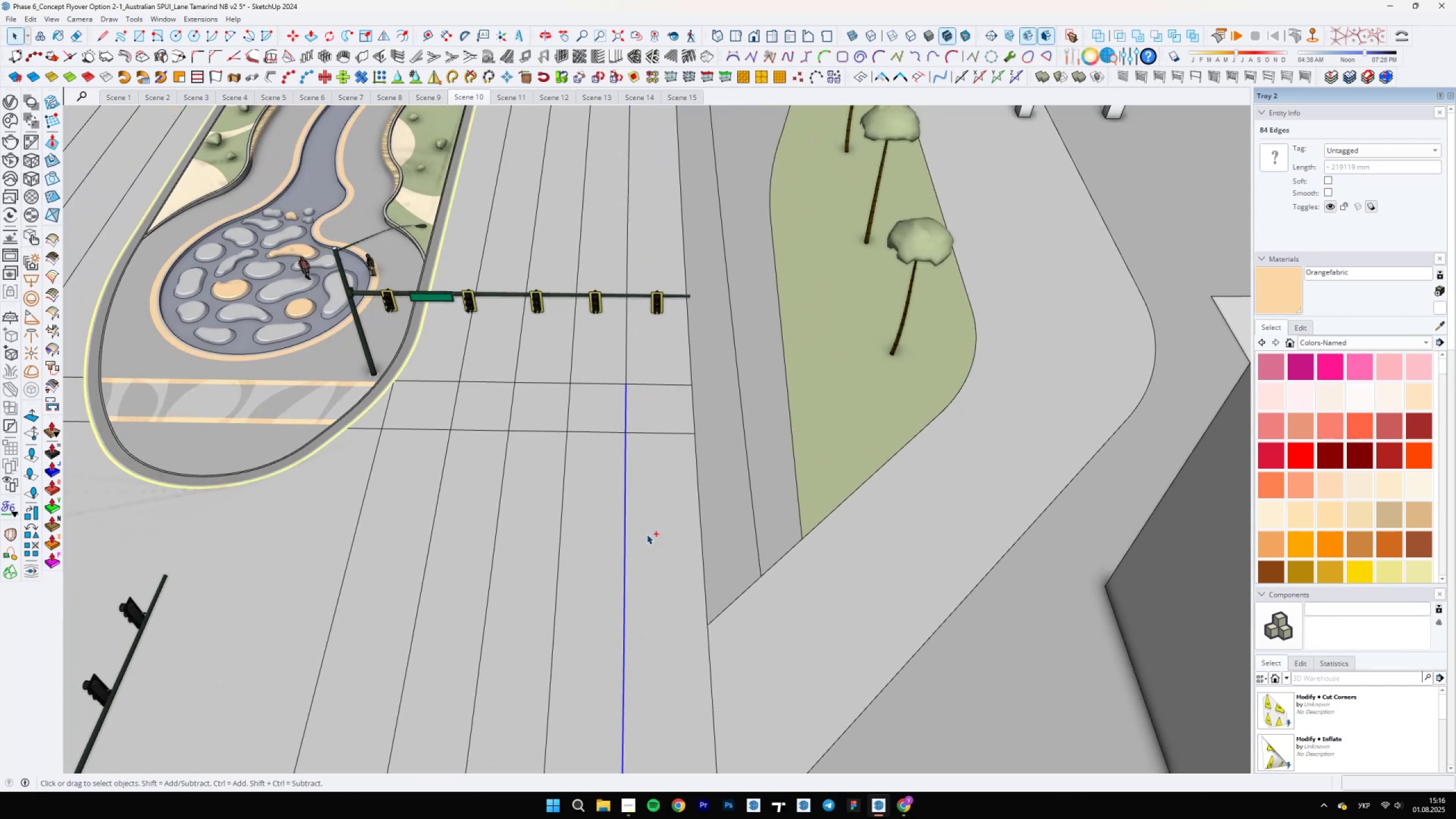 
key(Shift+ShiftLeft)
 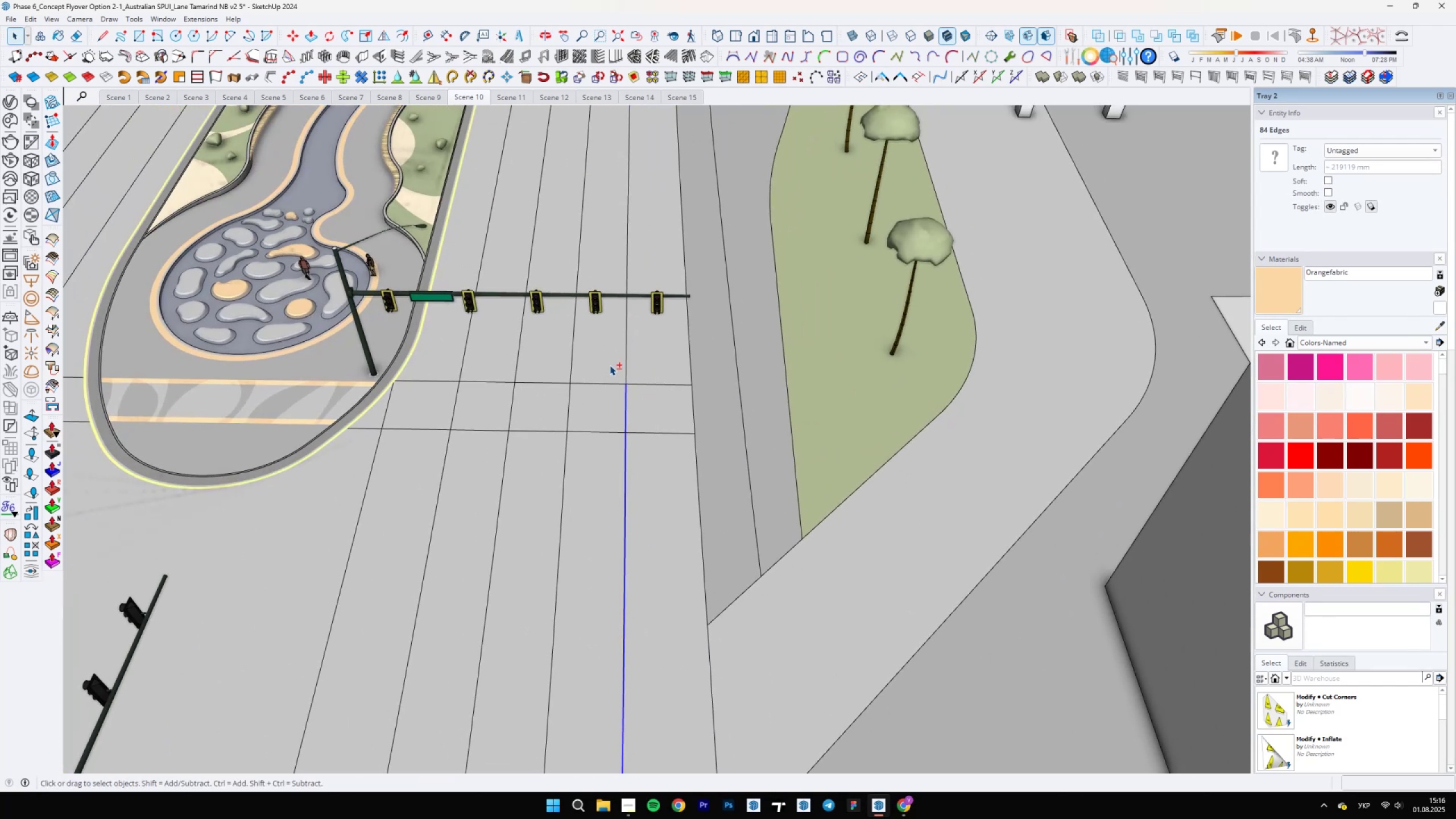 
hold_key(key=ControlLeft, duration=1.09)
left_click([628, 368])
 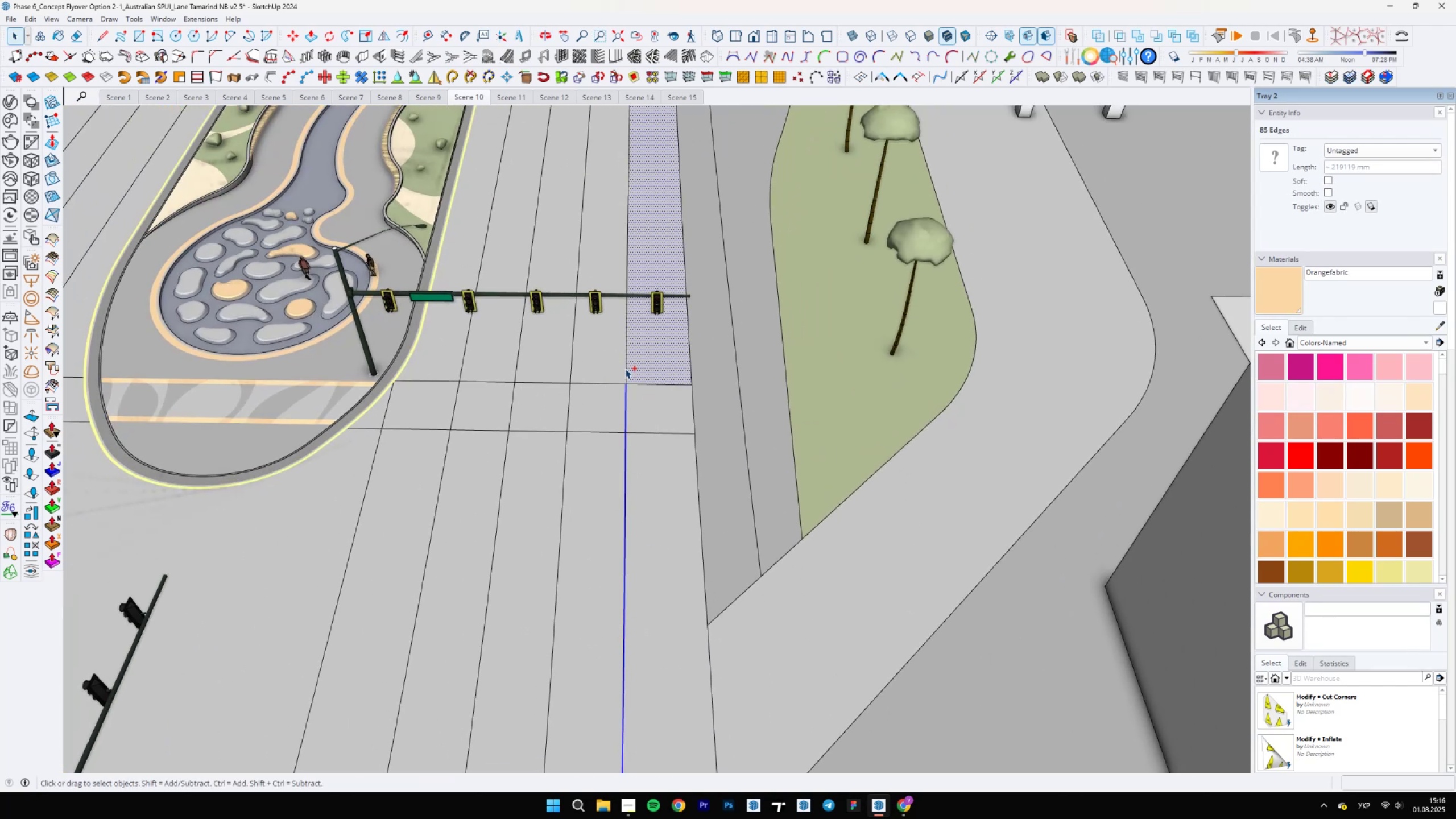 
left_click([625, 369])
 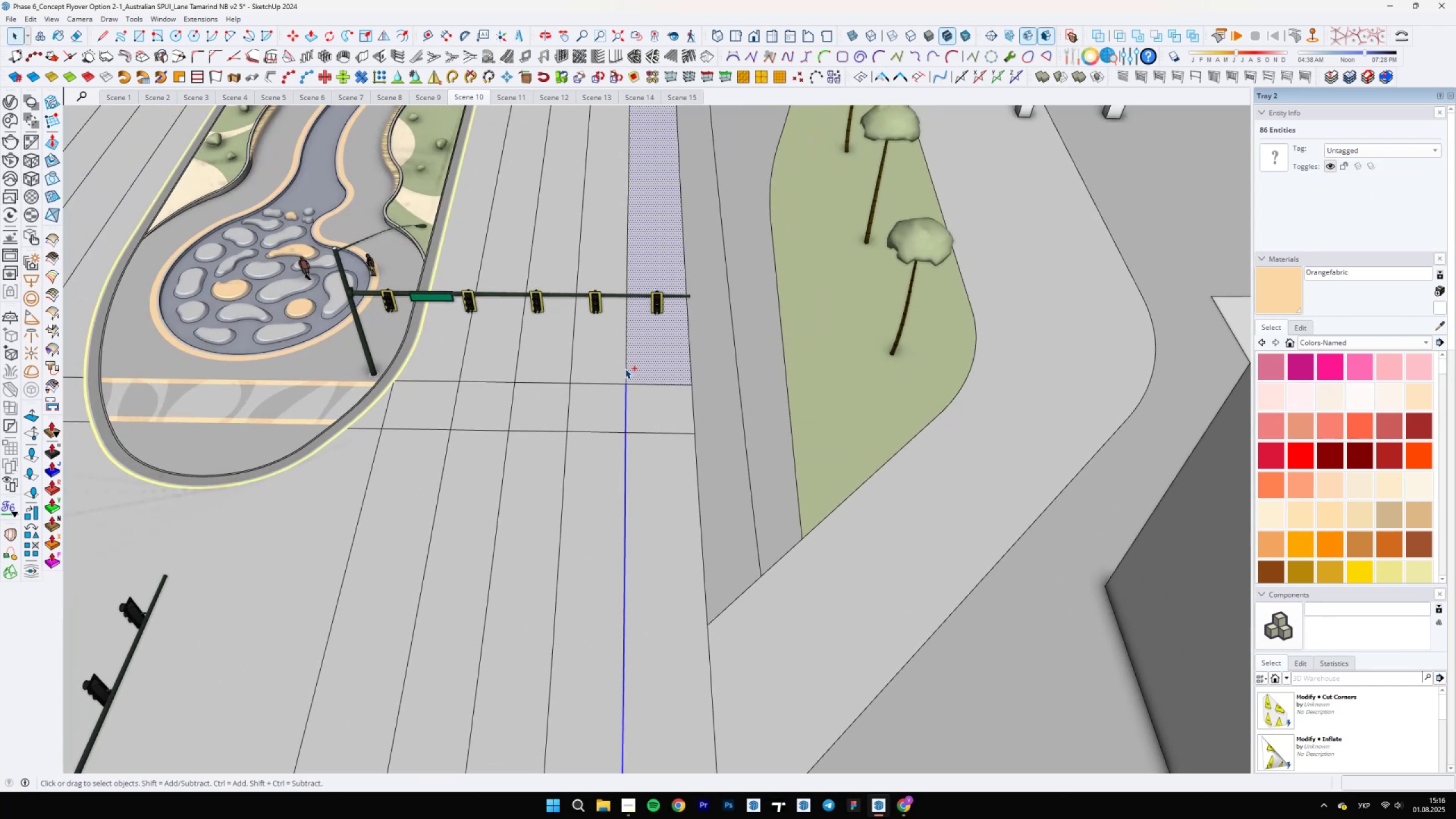 
hold_key(key=ShiftLeft, duration=0.65)
double_click([637, 366])
 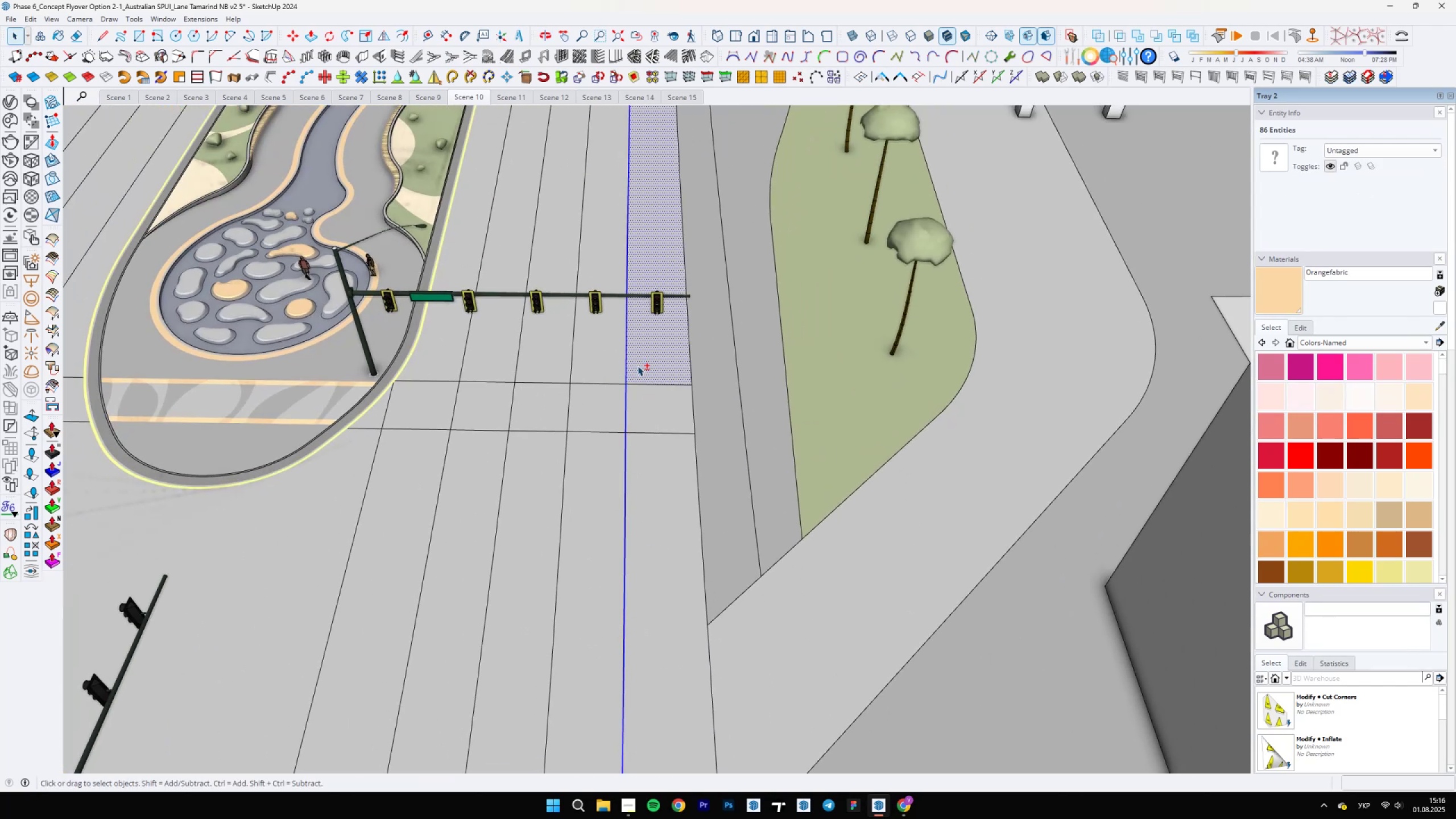 
scroll: coordinate [637, 369], scroll_direction: down, amount: 3.0
 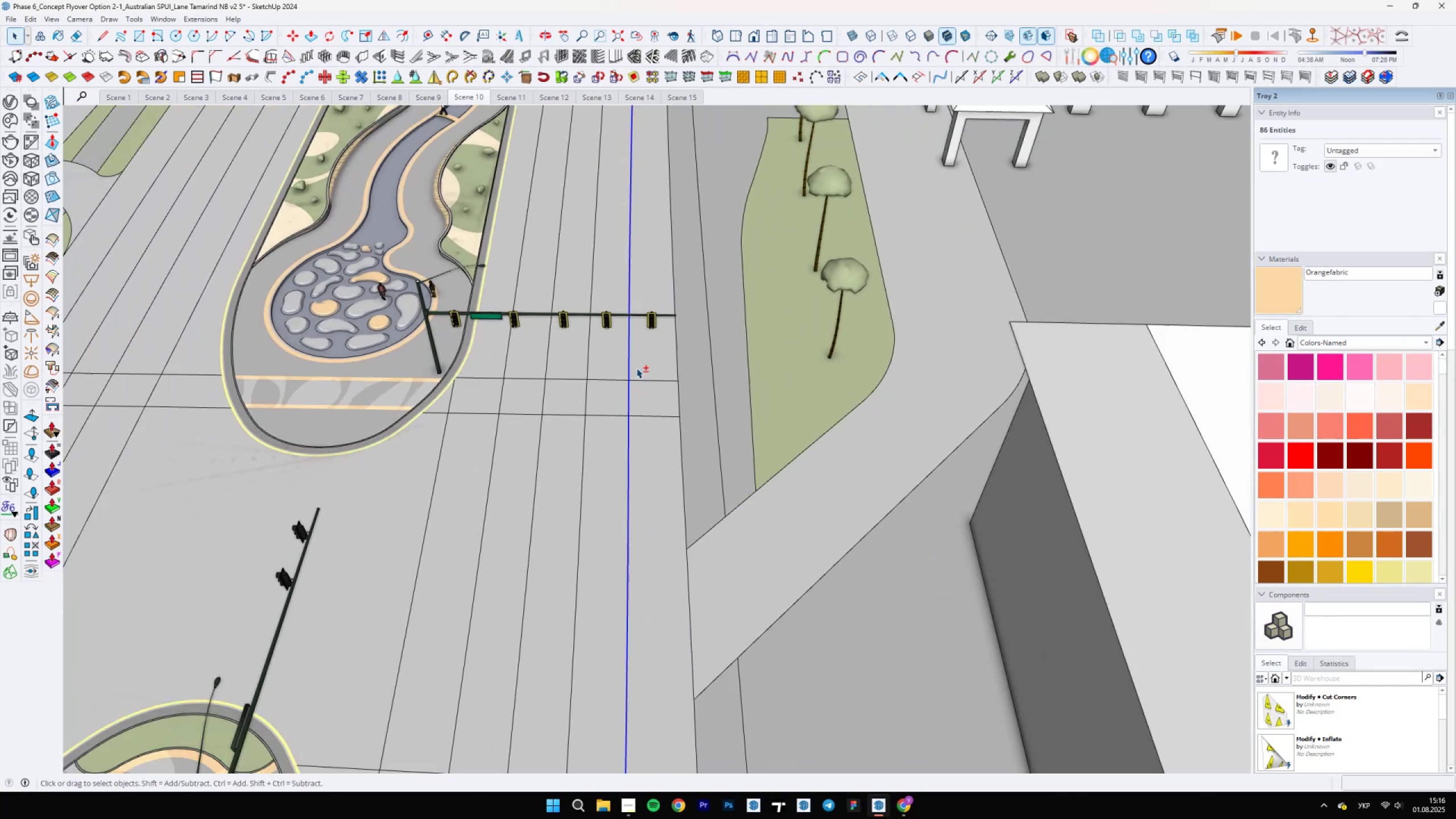 
hold_key(key=ControlLeft, duration=0.51)
left_click_drag(start_coordinate=[615, 353], to_coordinate=[644, 461])
 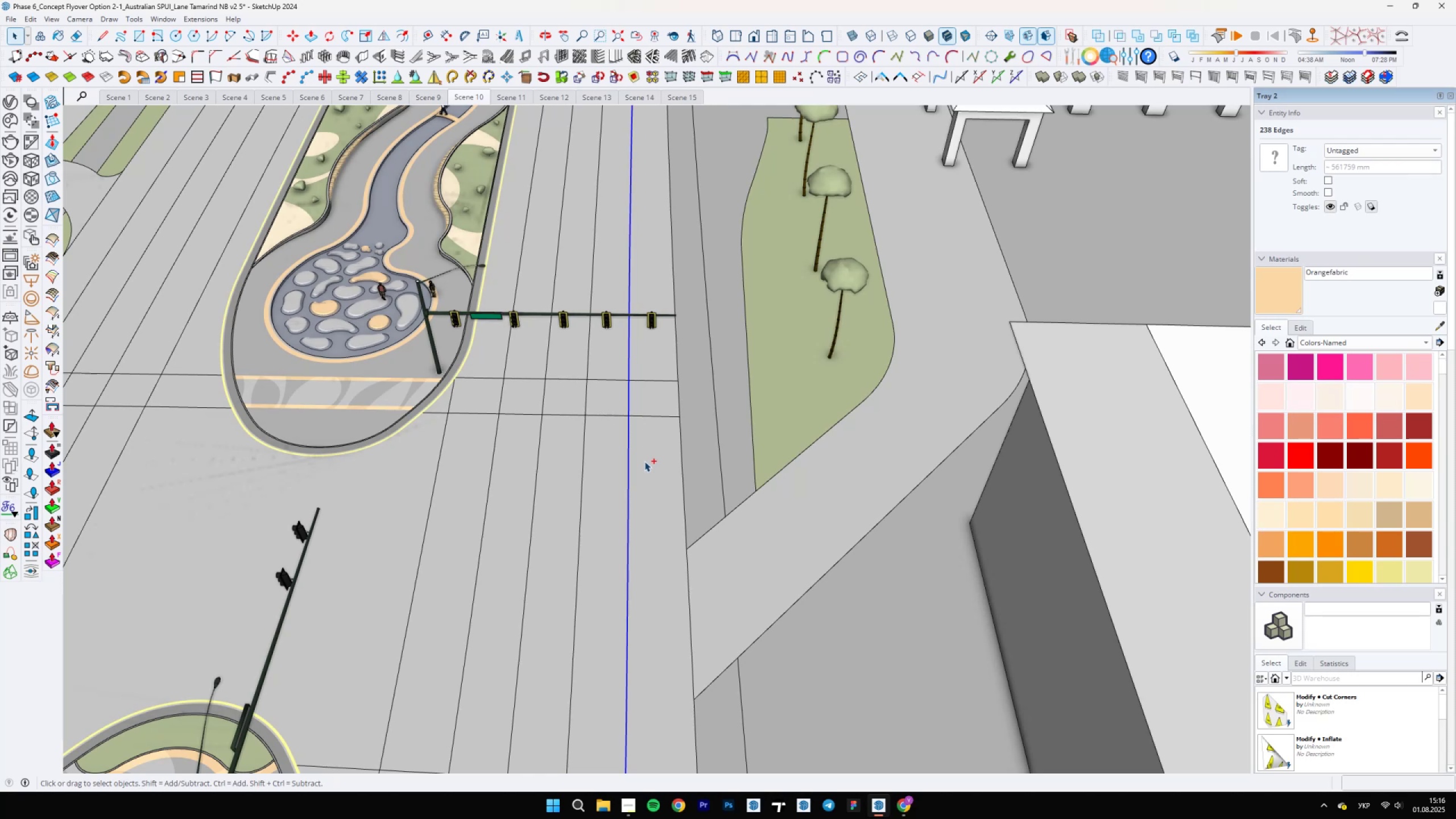 
hold_key(key=ShiftLeft, duration=1.52)
 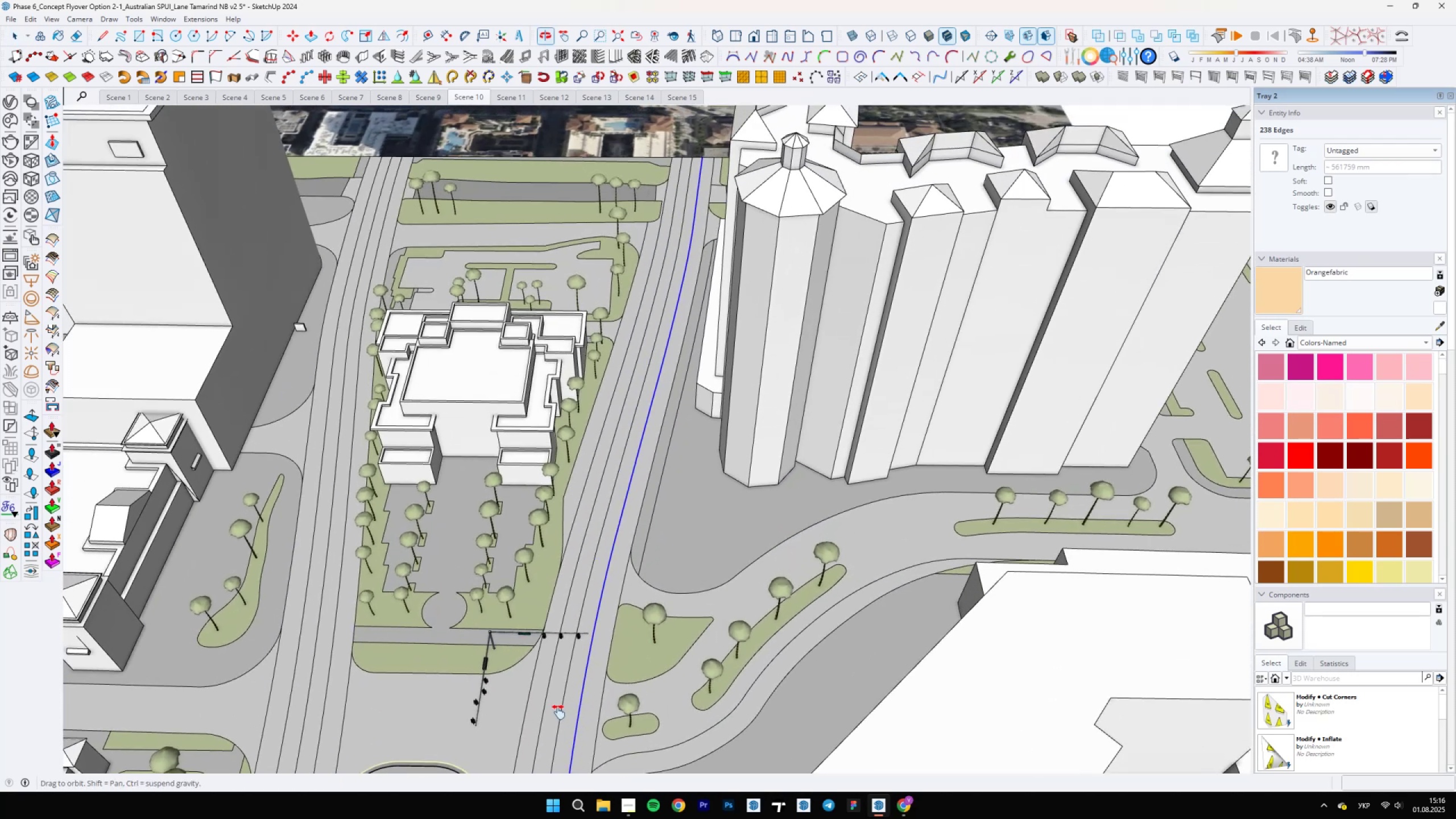 
hold_key(key=ShiftLeft, duration=0.46)
 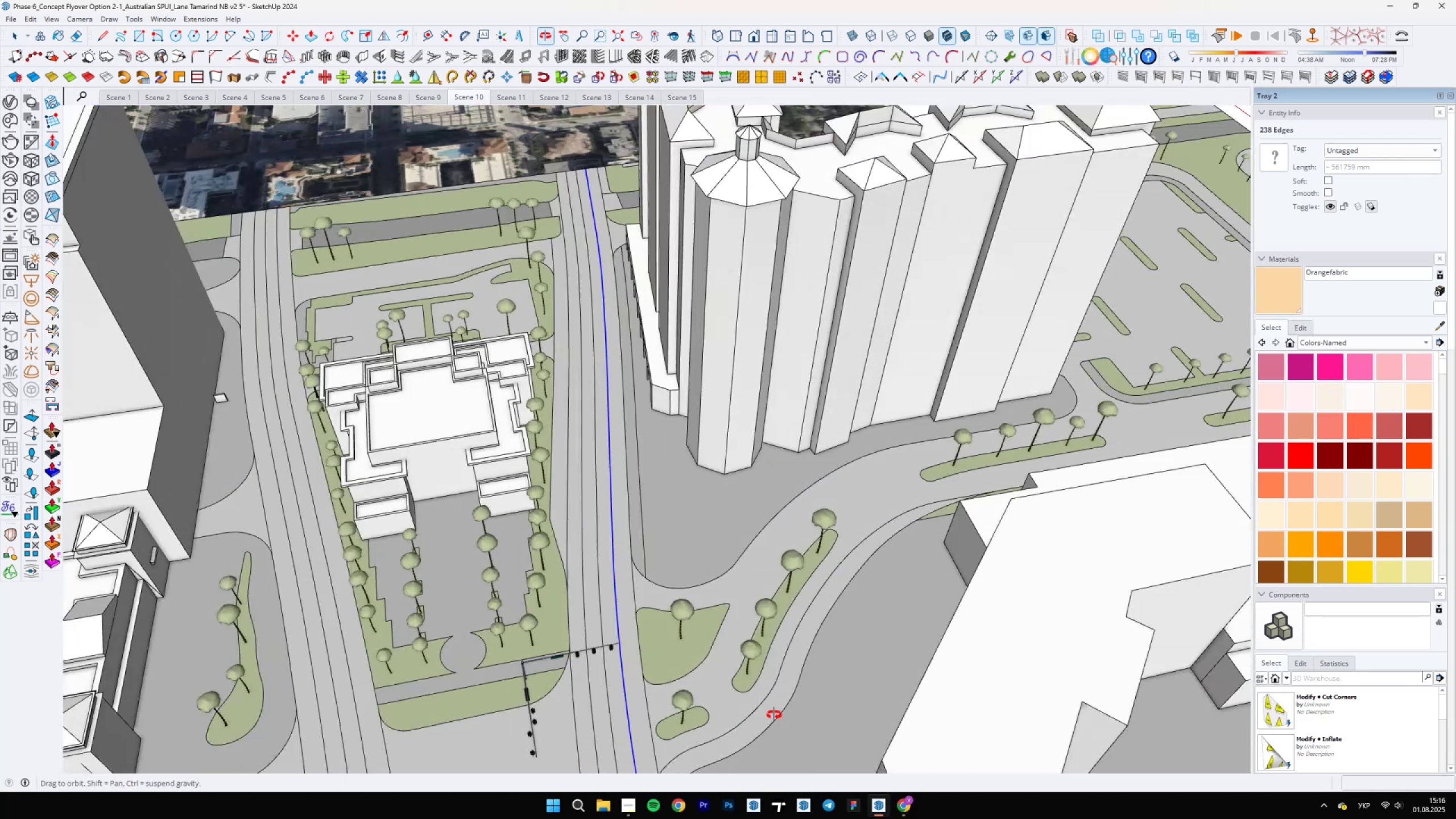 
hold_key(key=ShiftLeft, duration=0.51)
scroll: coordinate [652, 511], scroll_direction: up, amount: 9.0
 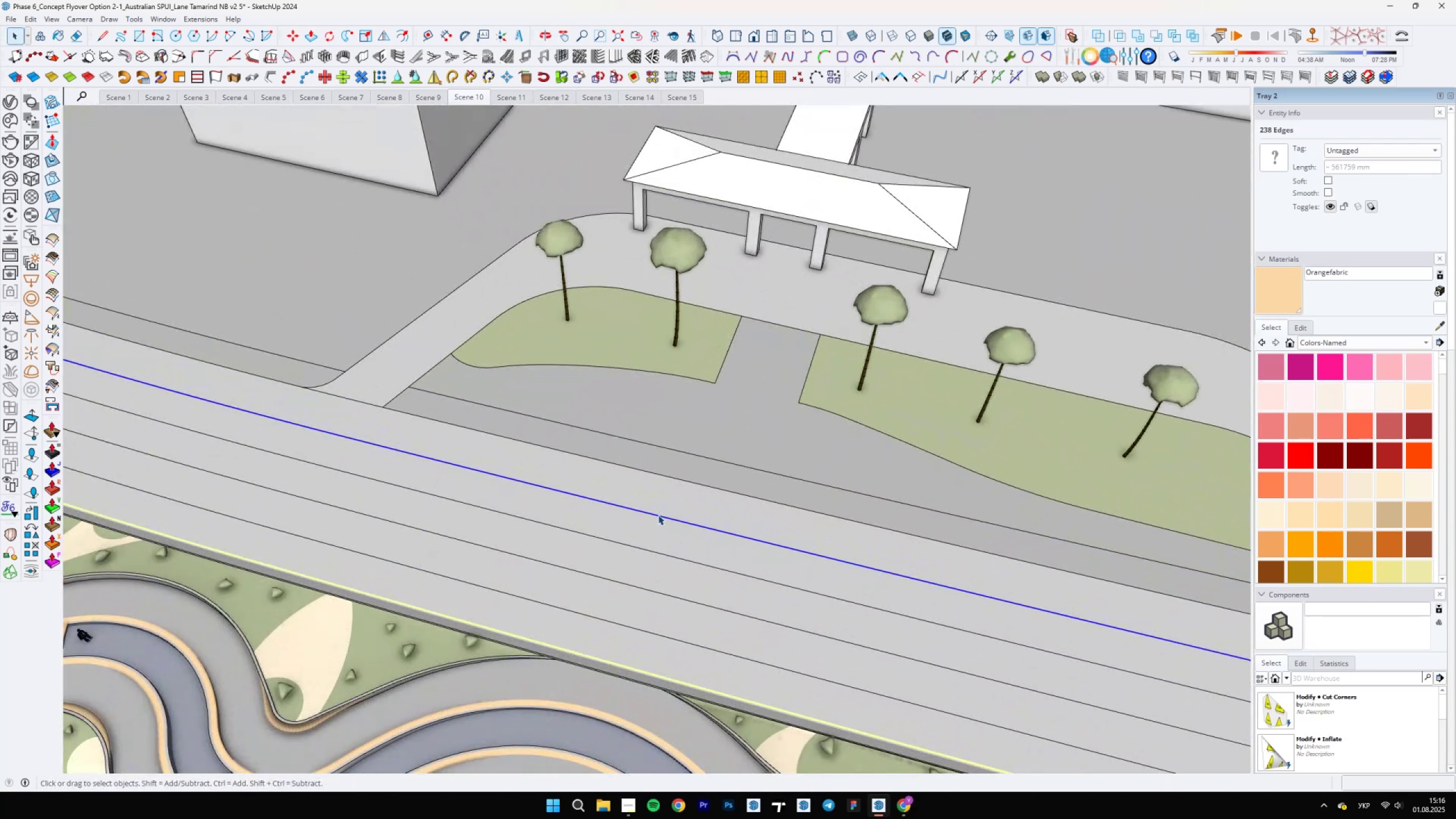 
right_click([655, 515])
 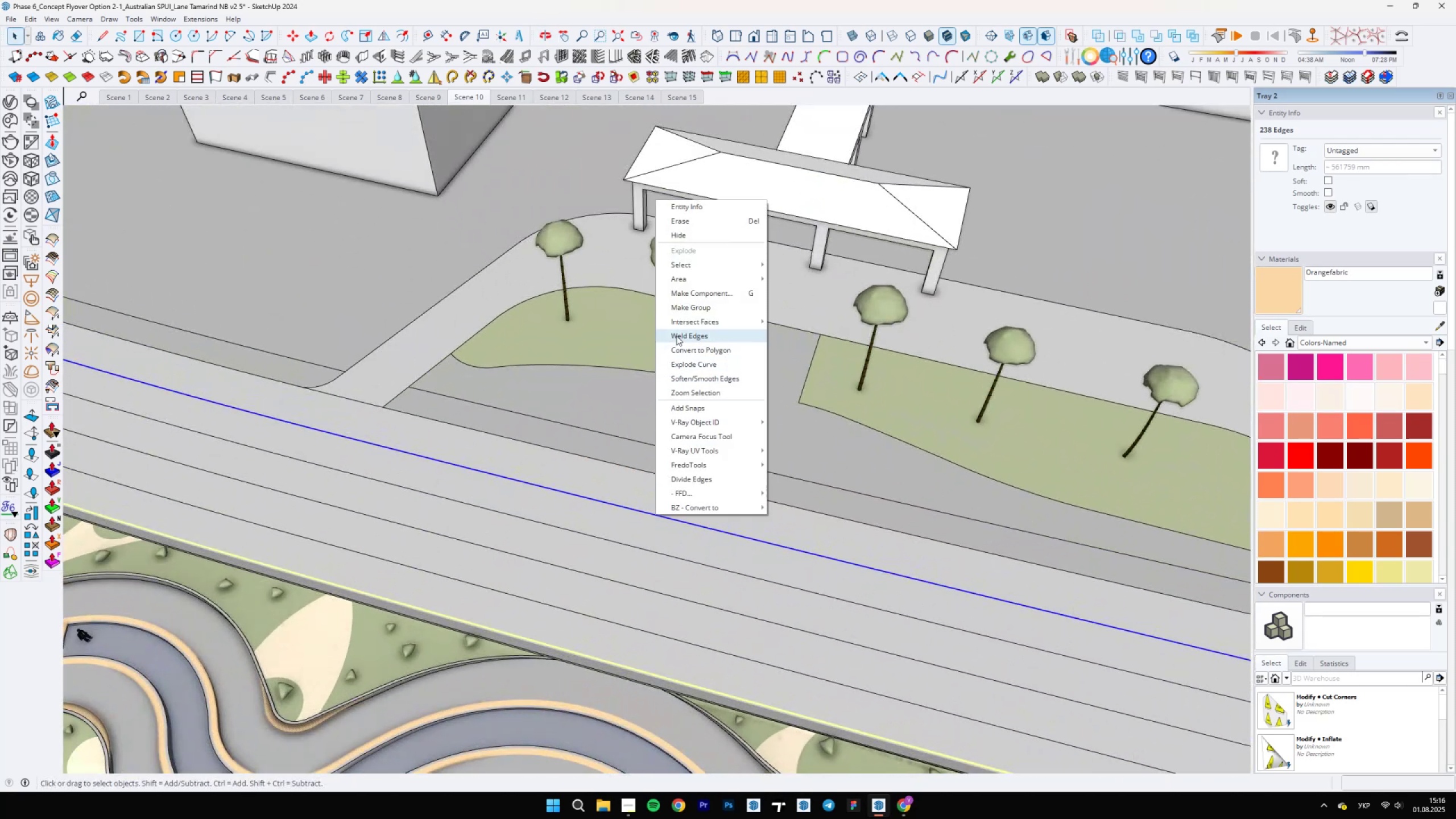 
scroll: coordinate [253, 393], scroll_direction: down, amount: 18.0
 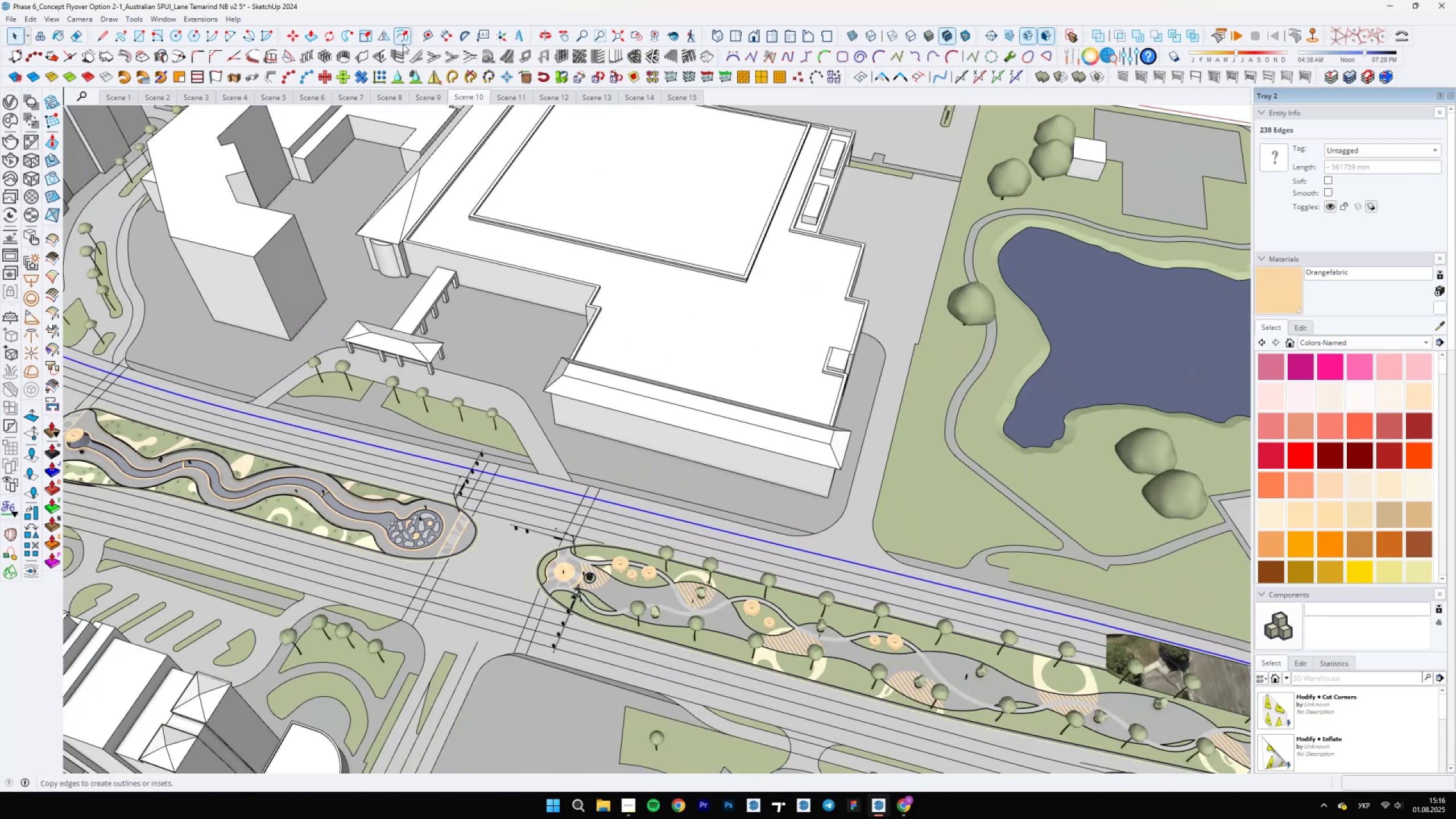 
left_click([405, 44])
 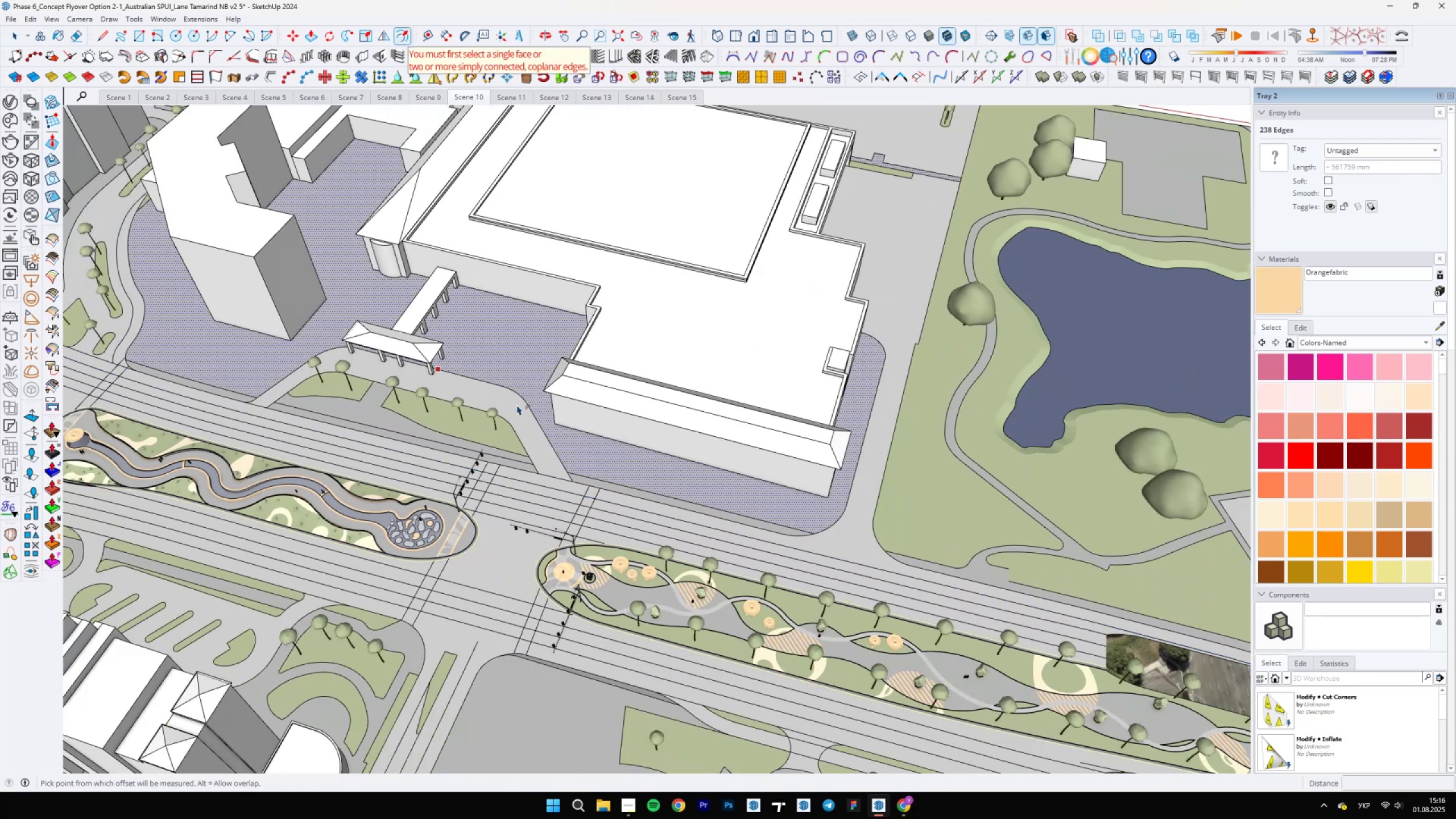 
key(Space)
 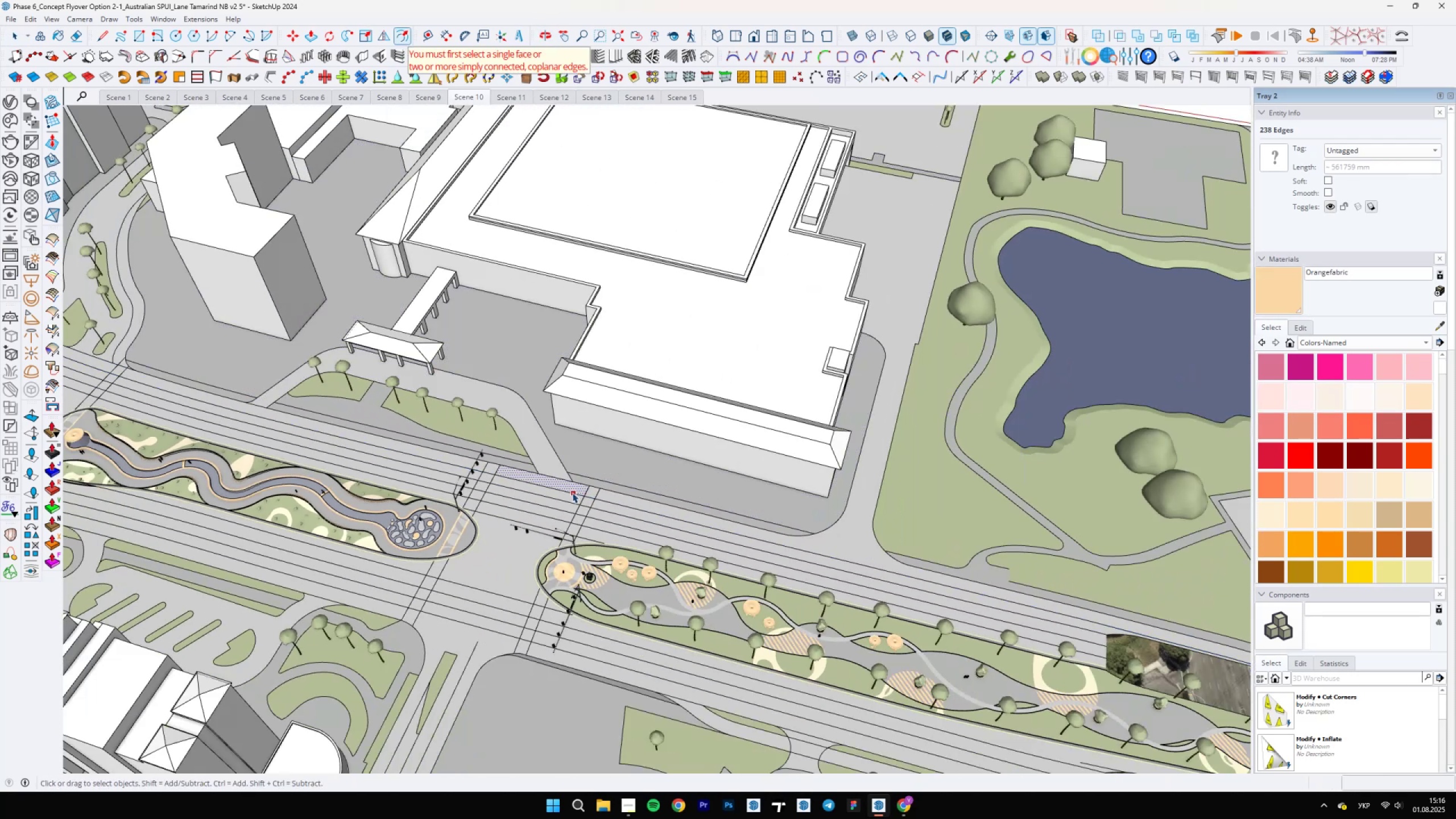 
left_click([571, 493])
 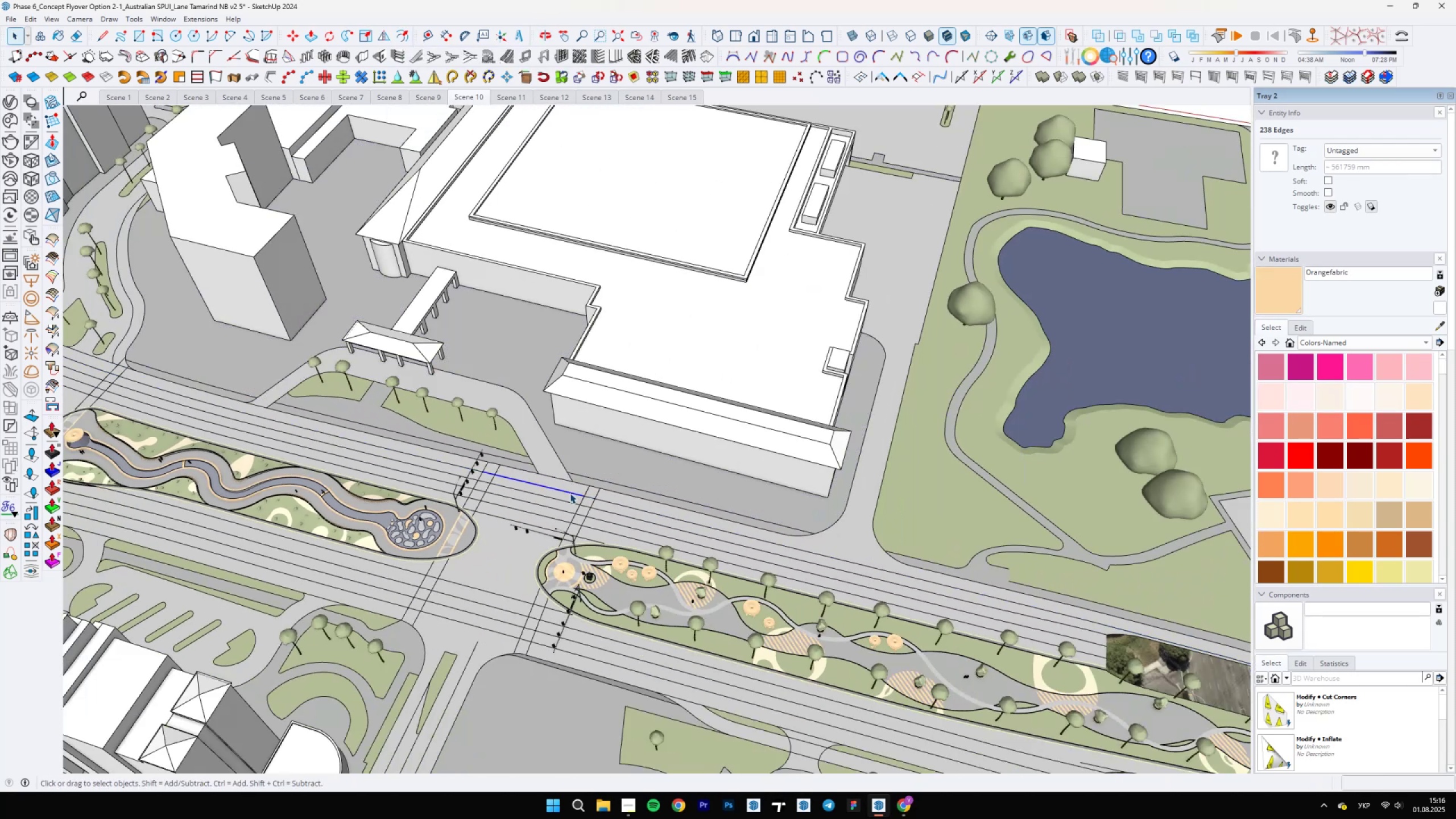 
scroll: coordinate [561, 487], scroll_direction: up, amount: 14.0
 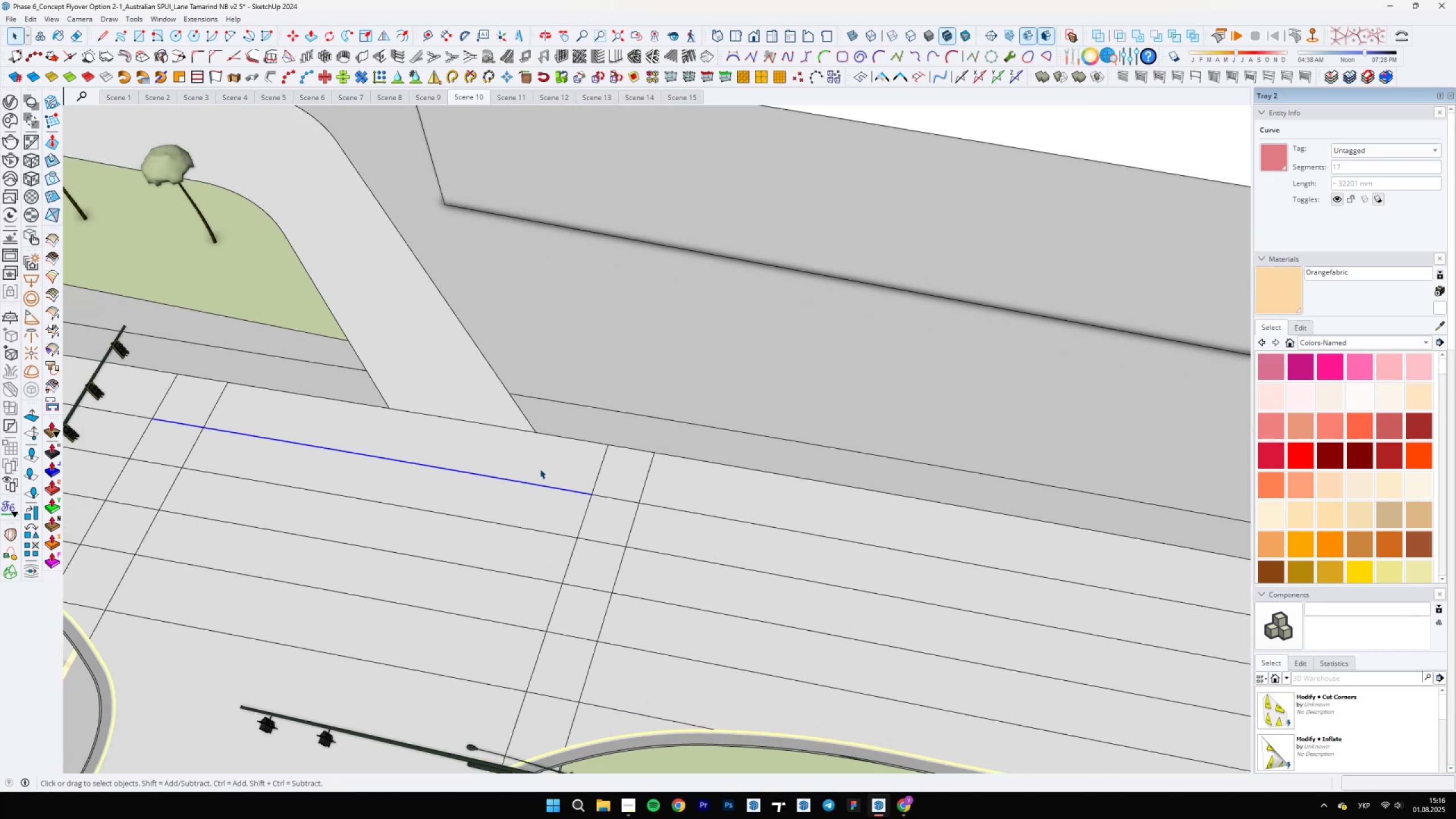 
left_click_drag(start_coordinate=[518, 455], to_coordinate=[659, 531])
 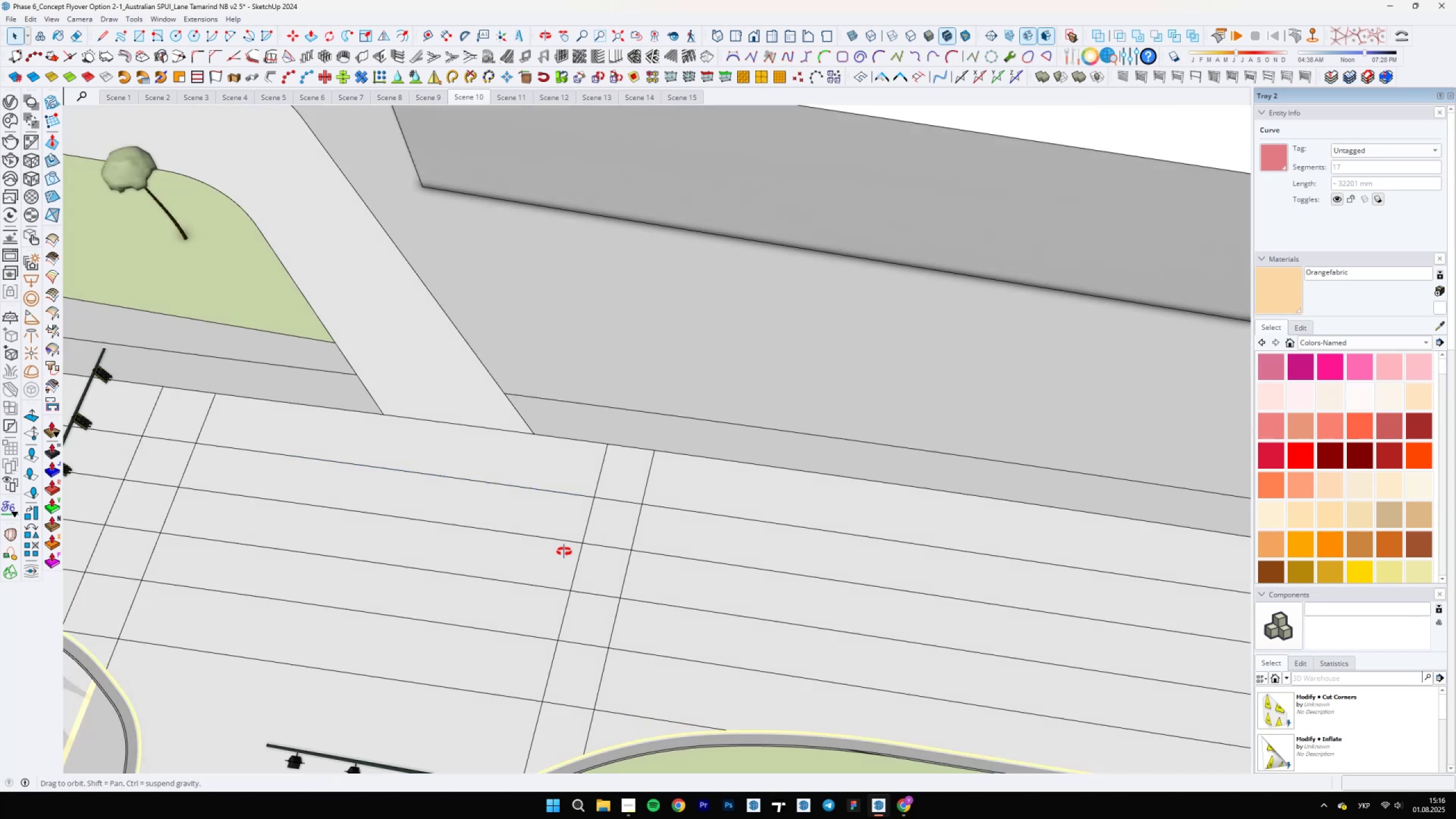 
scroll: coordinate [656, 606], scroll_direction: down, amount: 6.0
 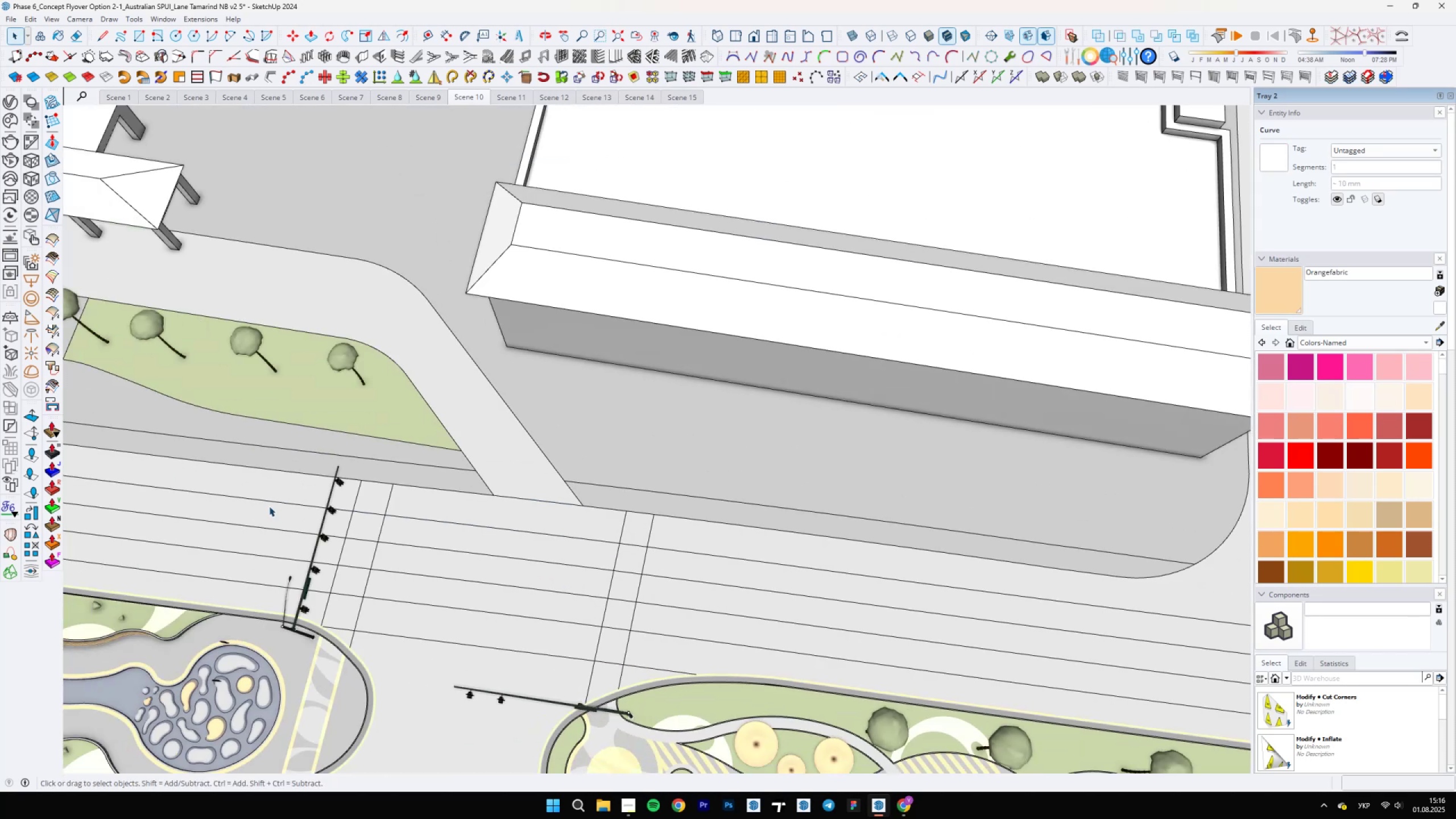 
left_click_drag(start_coordinate=[248, 468], to_coordinate=[701, 581])
 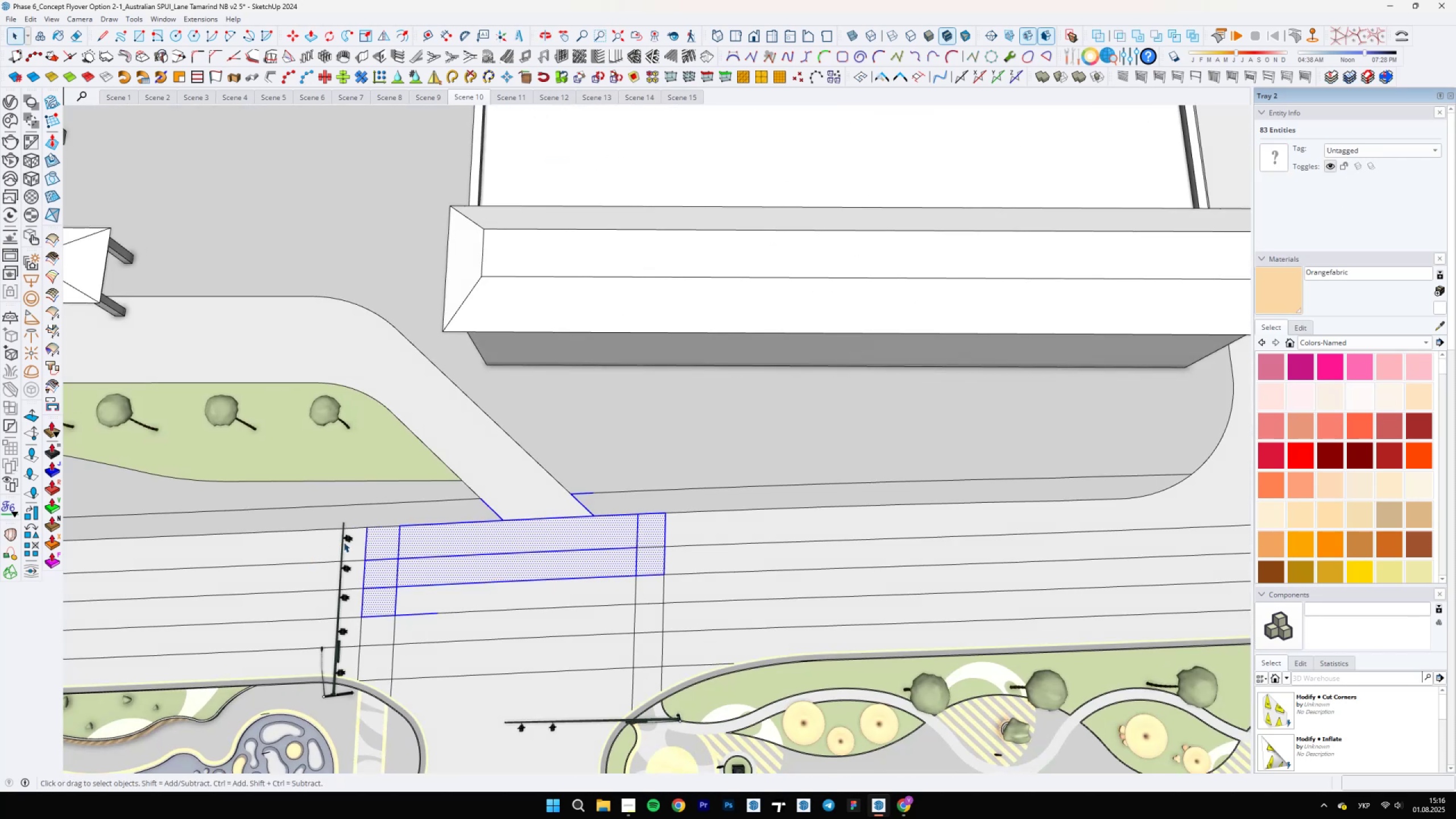 
left_click_drag(start_coordinate=[294, 504], to_coordinate=[700, 568])
 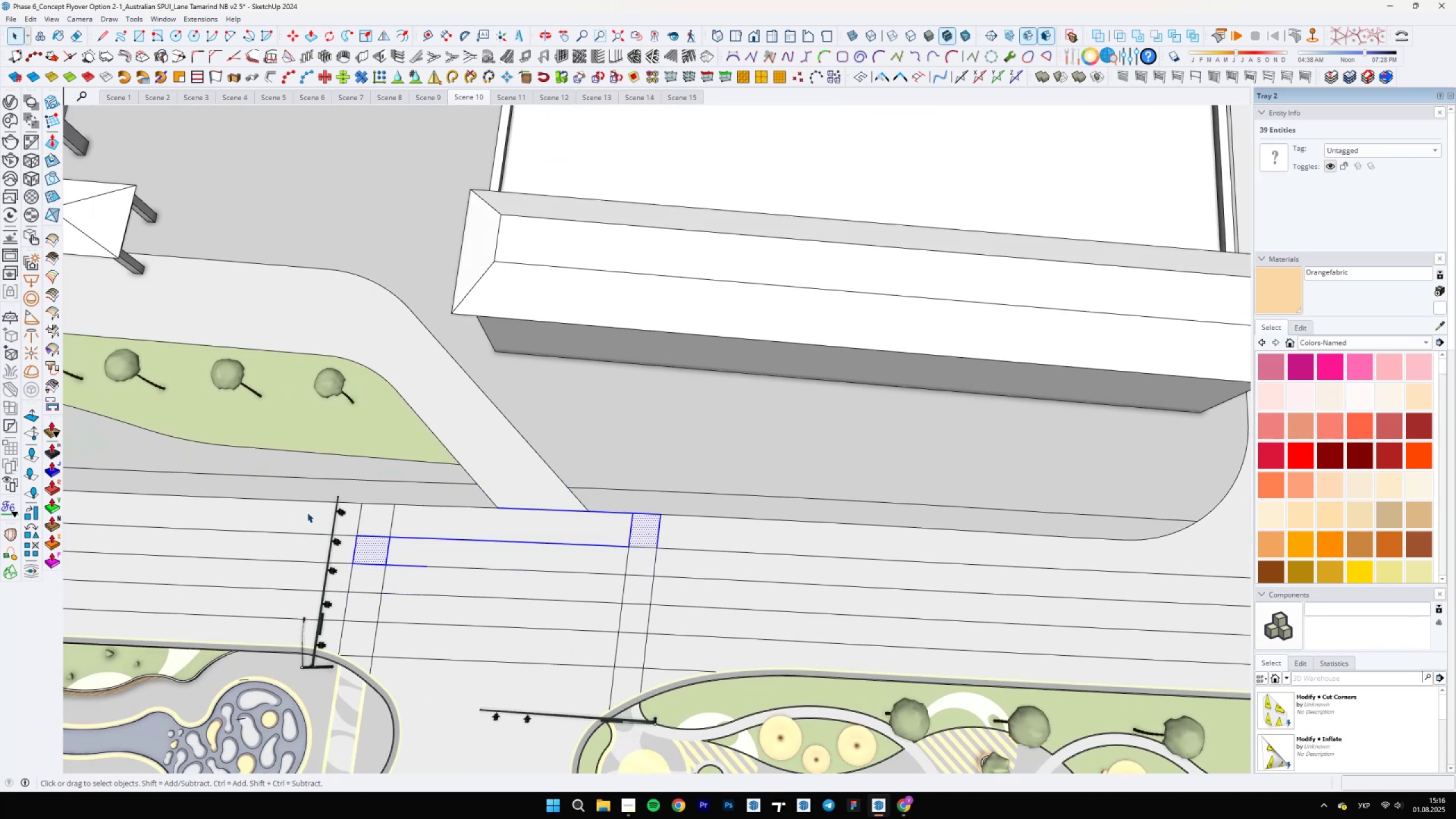 
left_click_drag(start_coordinate=[279, 515], to_coordinate=[726, 571])
 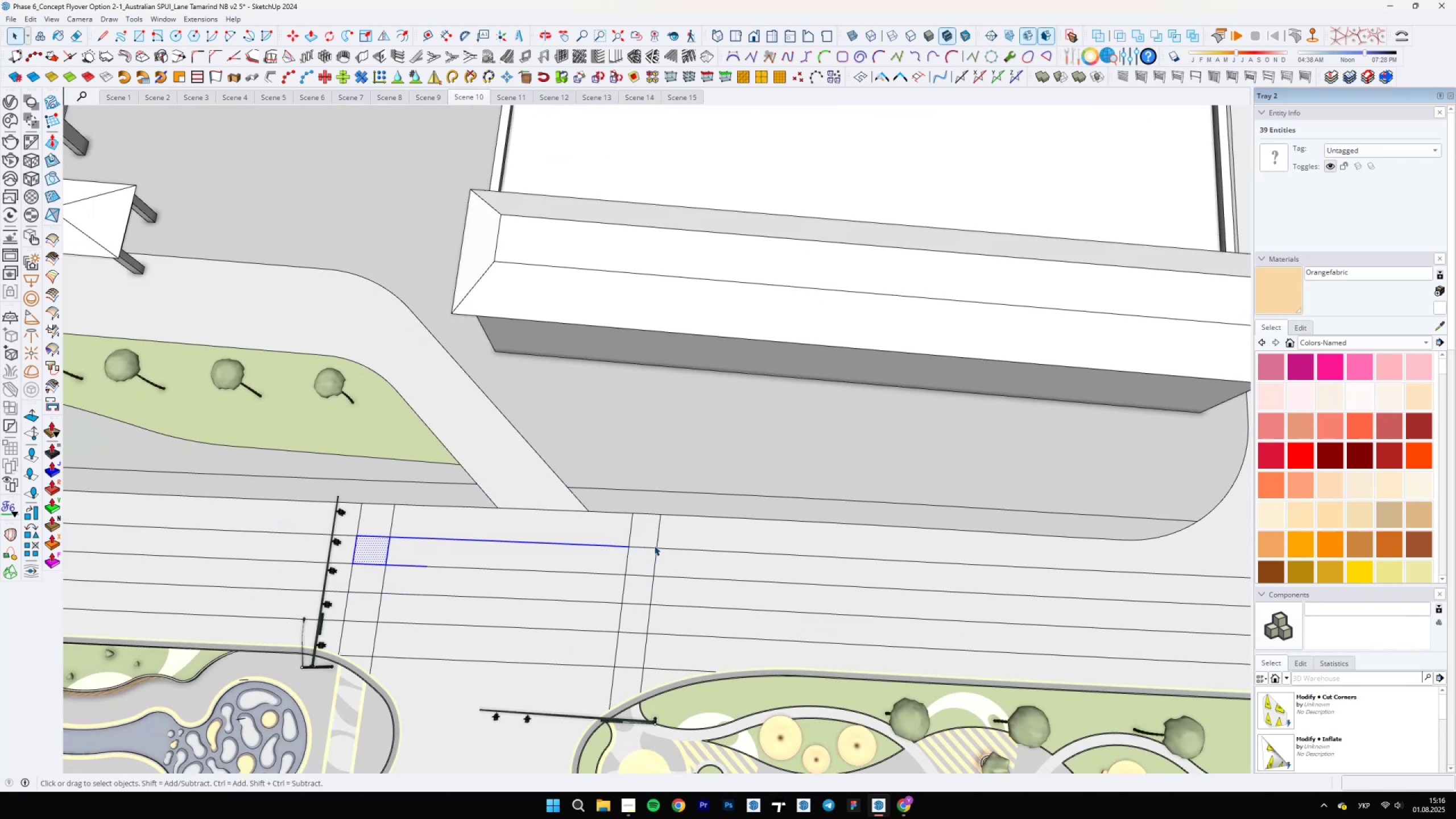 
left_click([660, 548])
 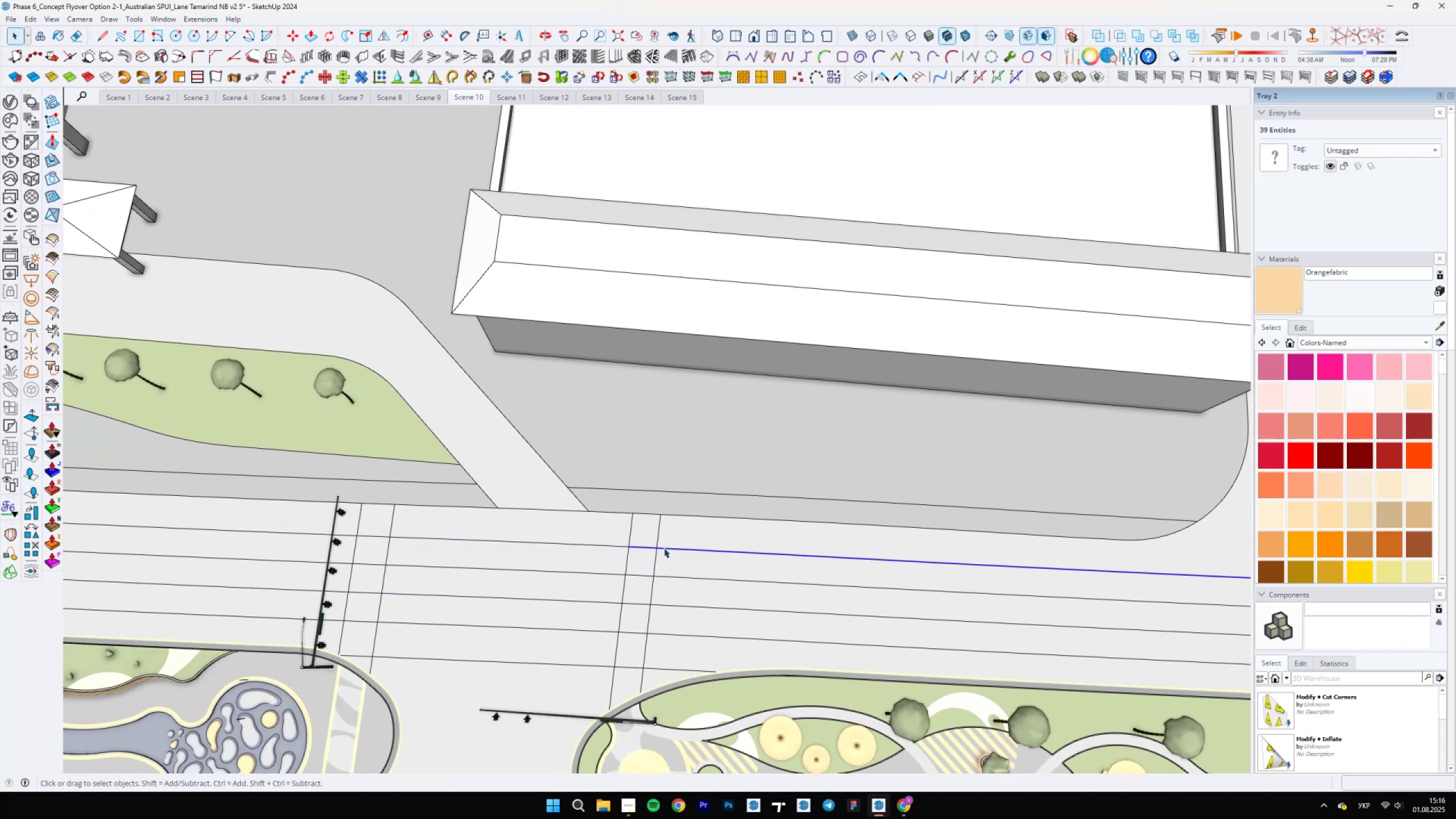 
hold_key(key=ControlLeft, duration=1.54)
left_click_drag(start_coordinate=[296, 521], to_coordinate=[651, 564])
 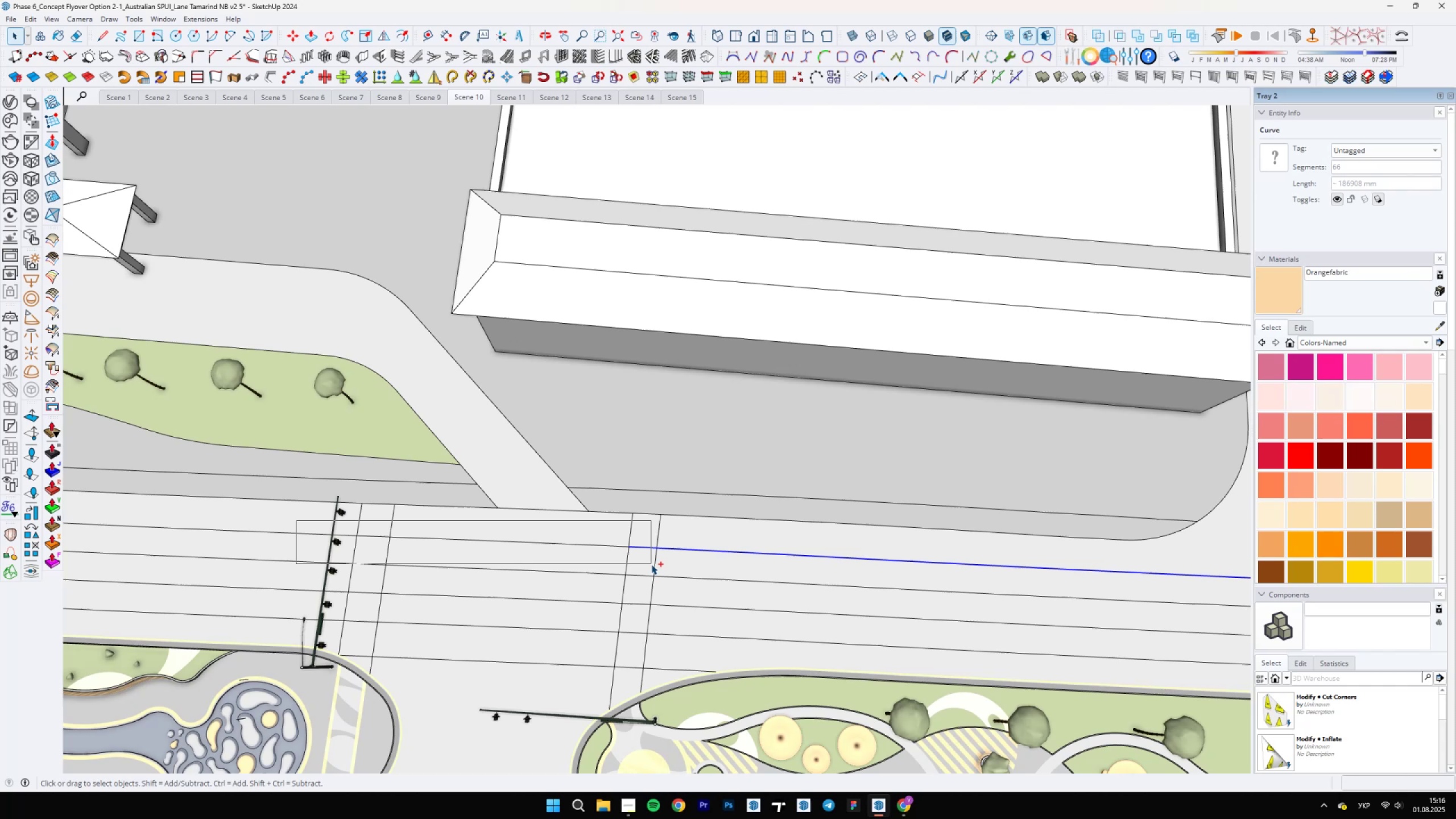 
hold_key(key=ControlLeft, duration=2.75)
hold_key(key=ShiftLeft, duration=0.49)
left_click_drag(start_coordinate=[359, 543], to_coordinate=[346, 550])
 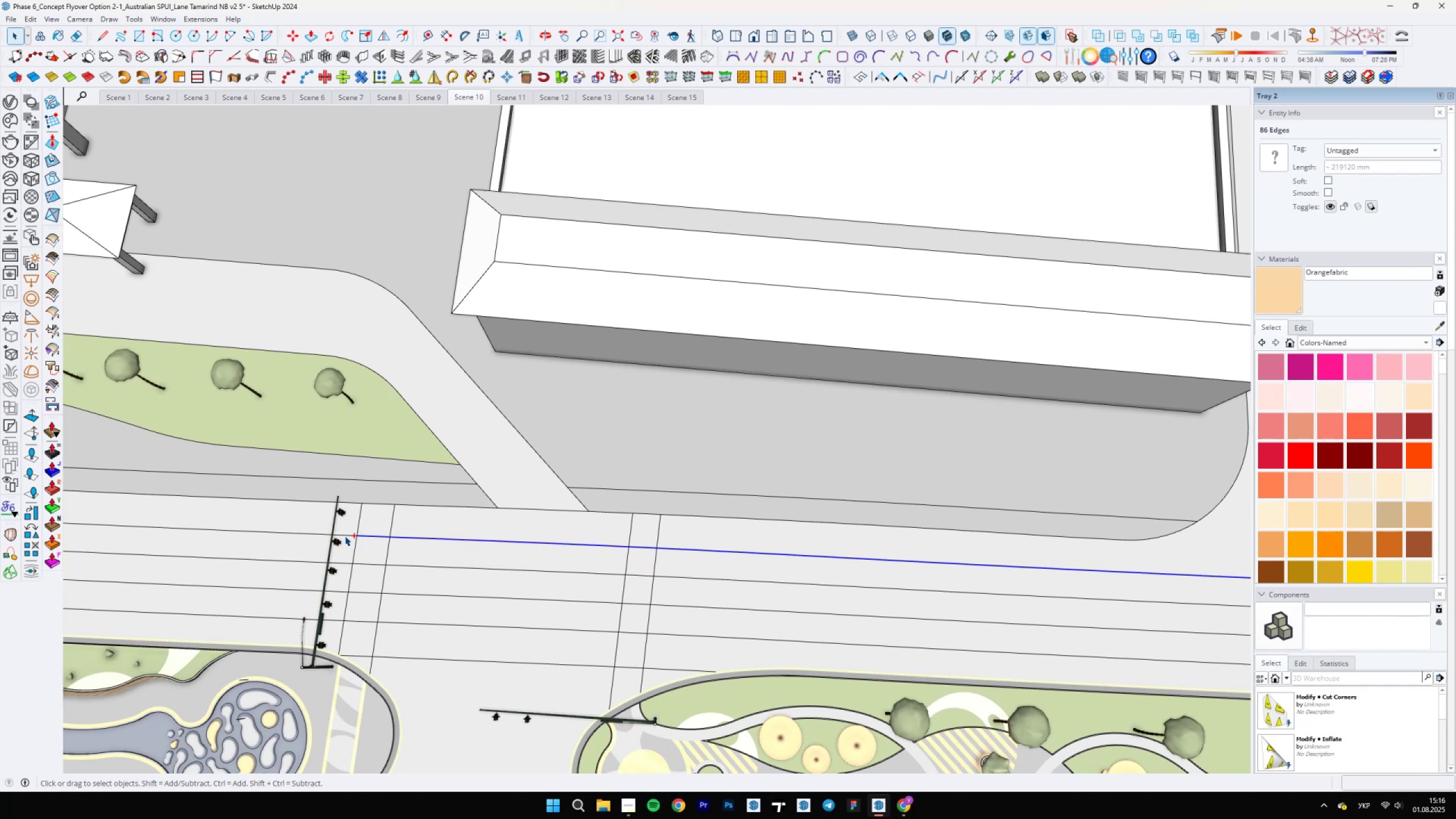 
left_click([345, 534])
 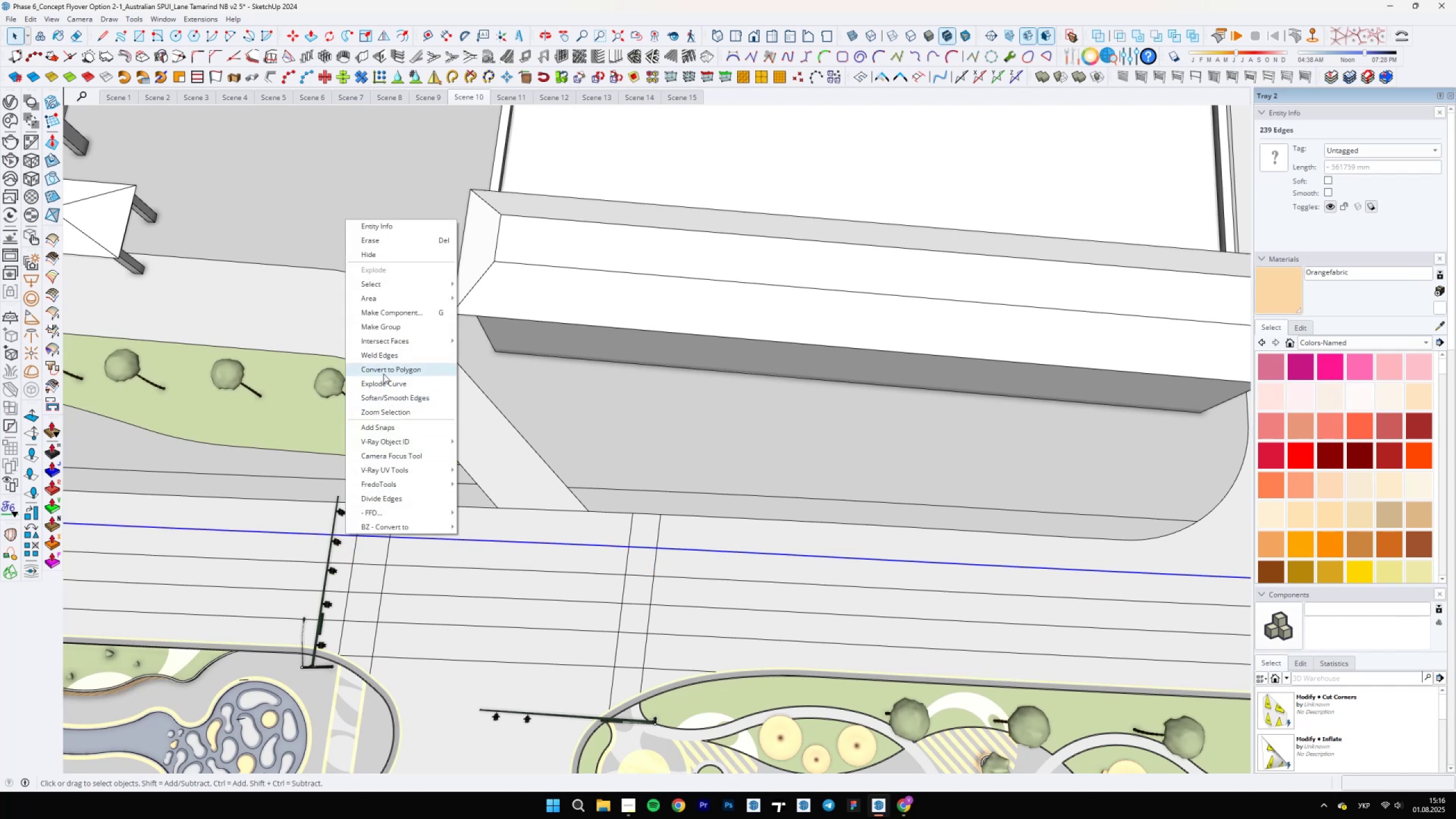 
left_click([390, 358])
 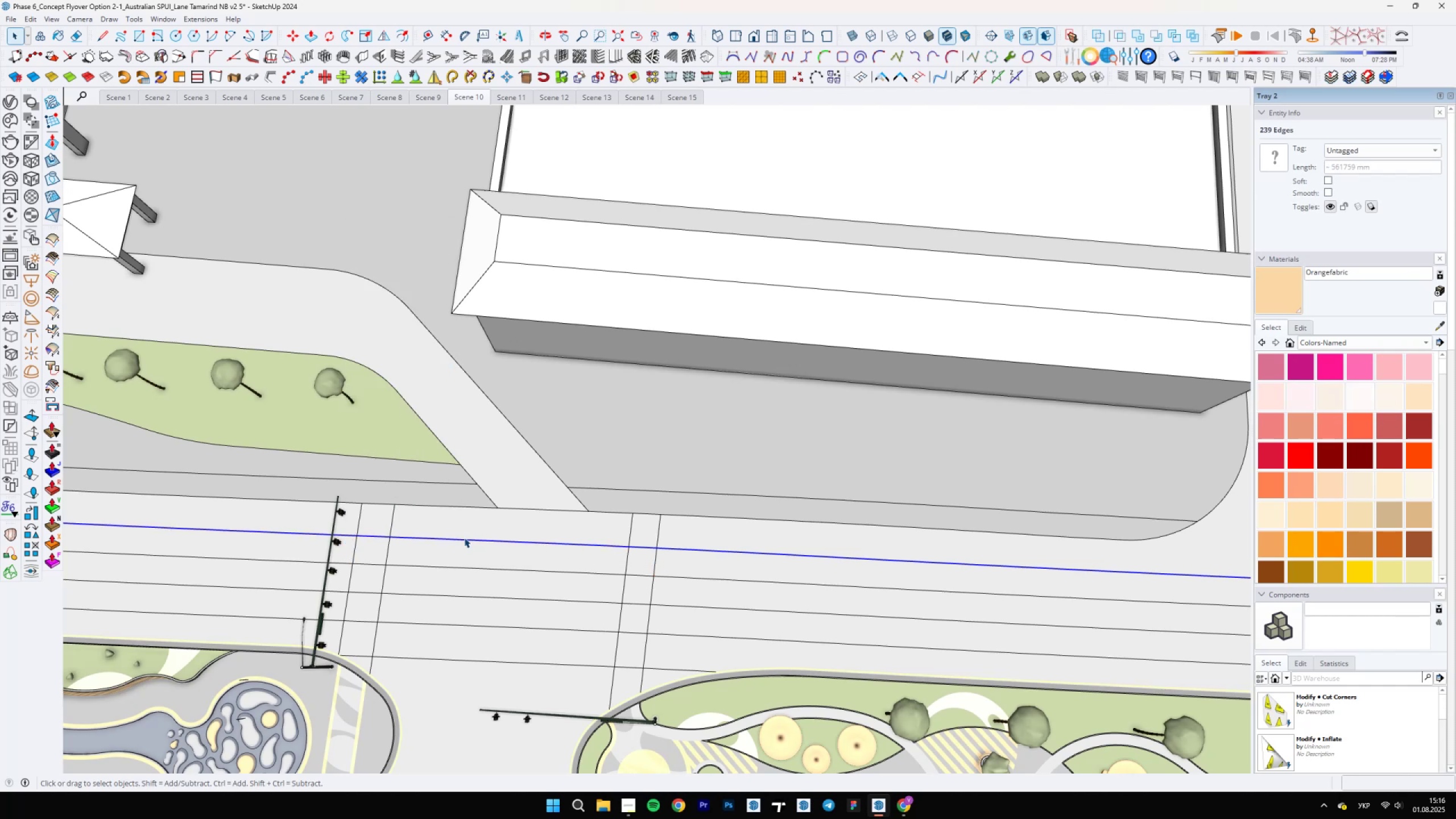 
left_click([464, 537])
 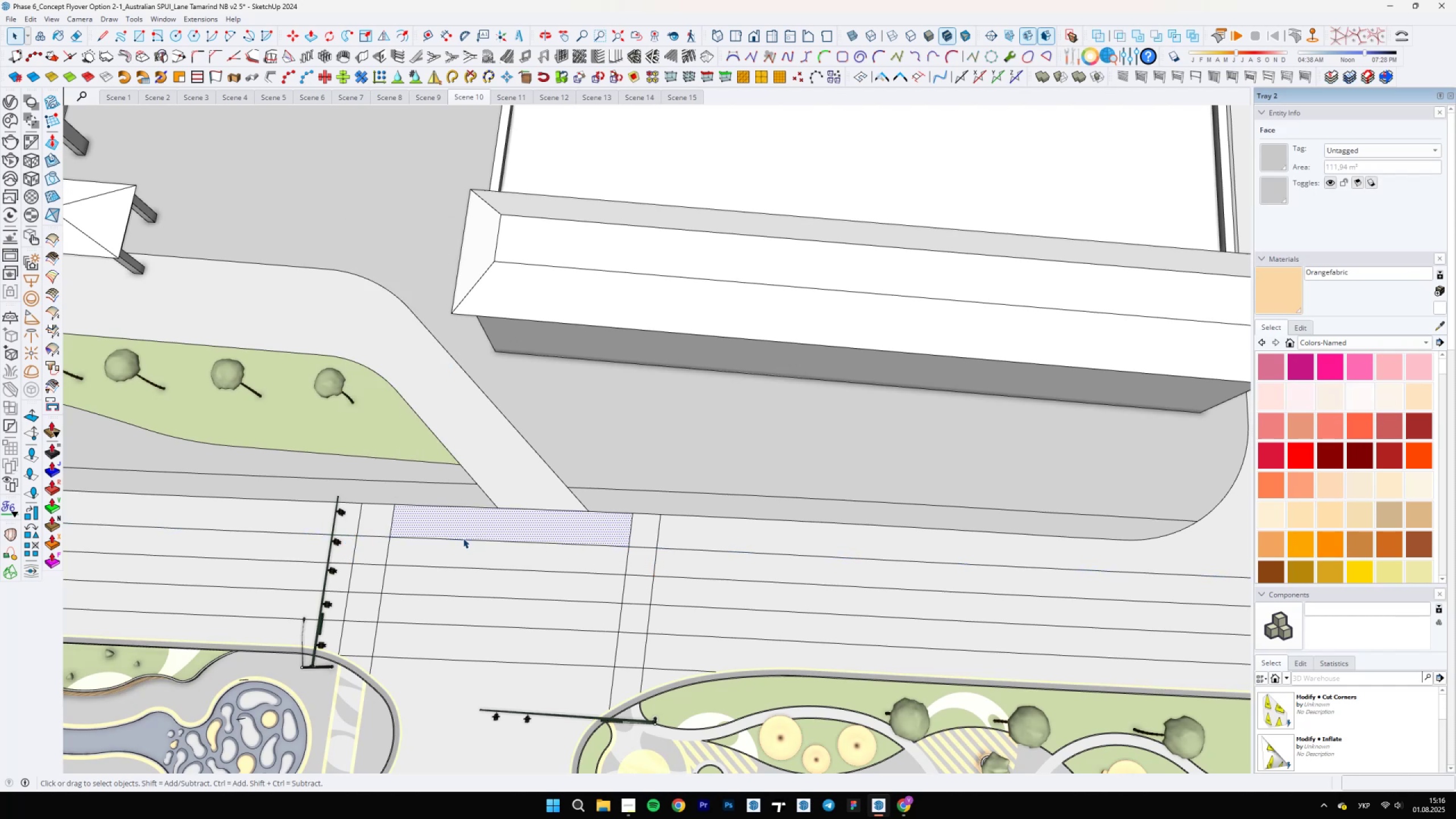 
left_click([460, 539])
 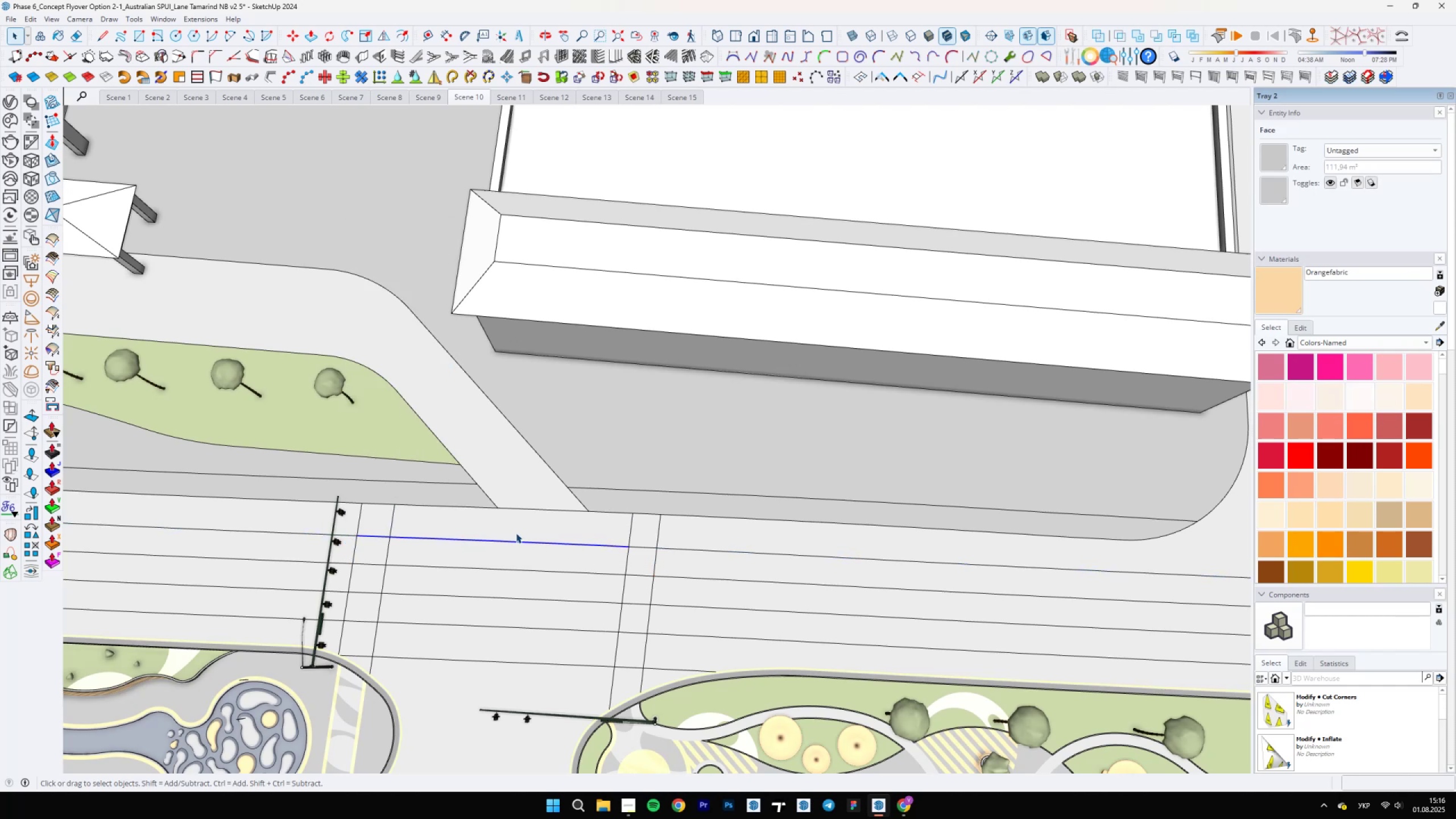 
hold_key(key=ControlLeft, duration=1.53)
left_click([639, 548])
 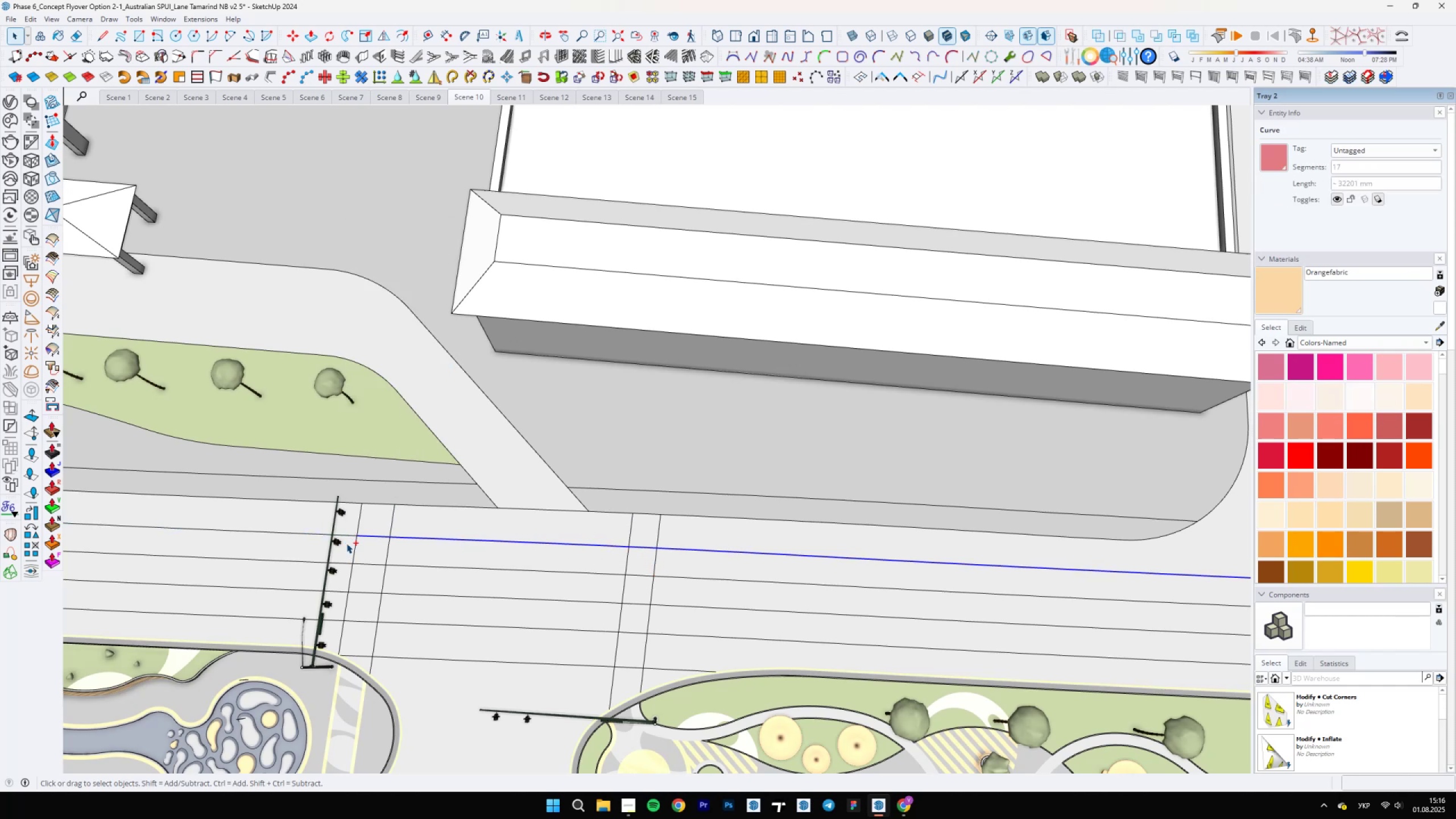 
hold_key(key=ControlLeft, duration=0.97)
left_click([311, 533])
 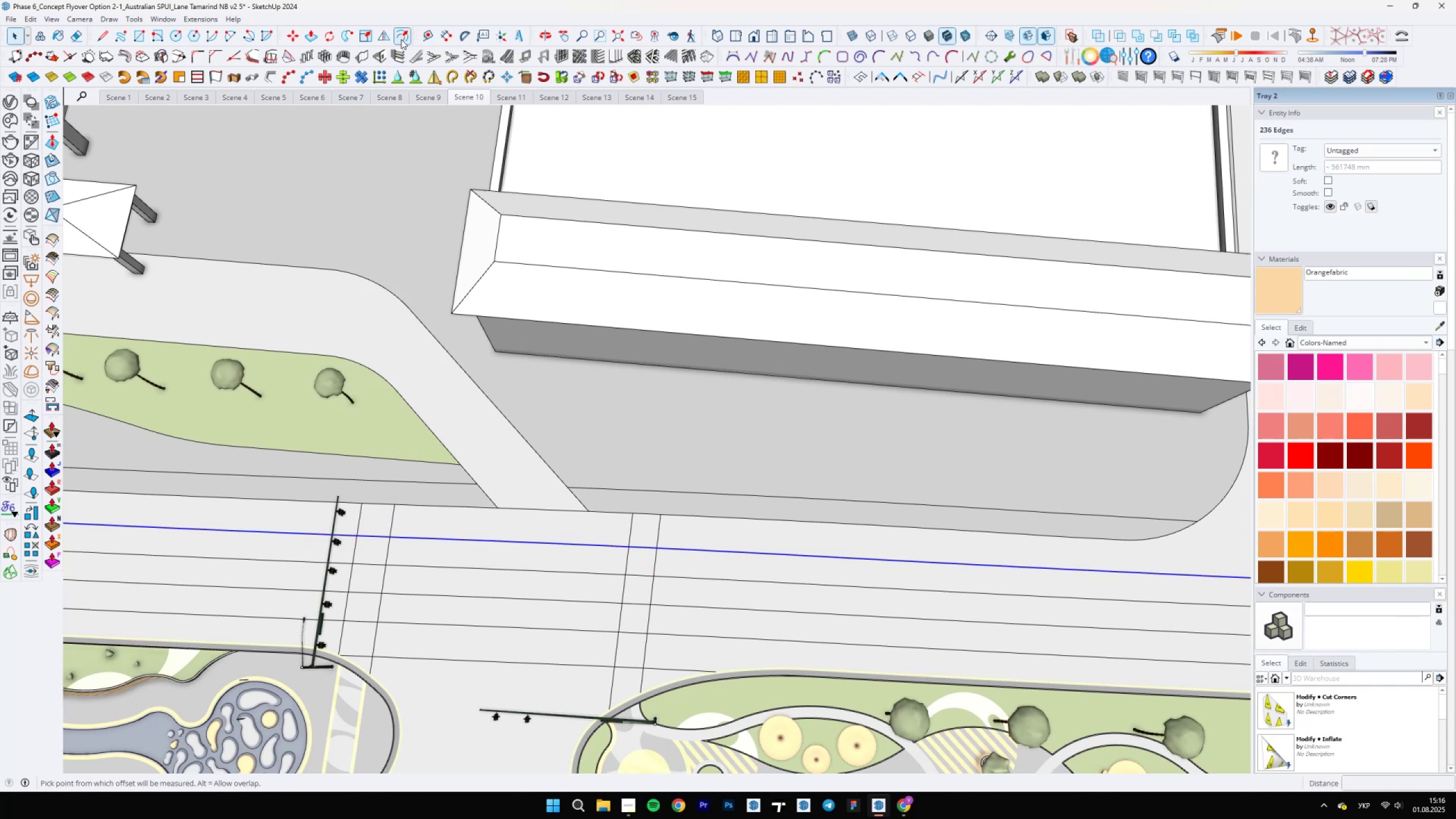 
scroll: coordinate [296, 487], scroll_direction: down, amount: 18.0
 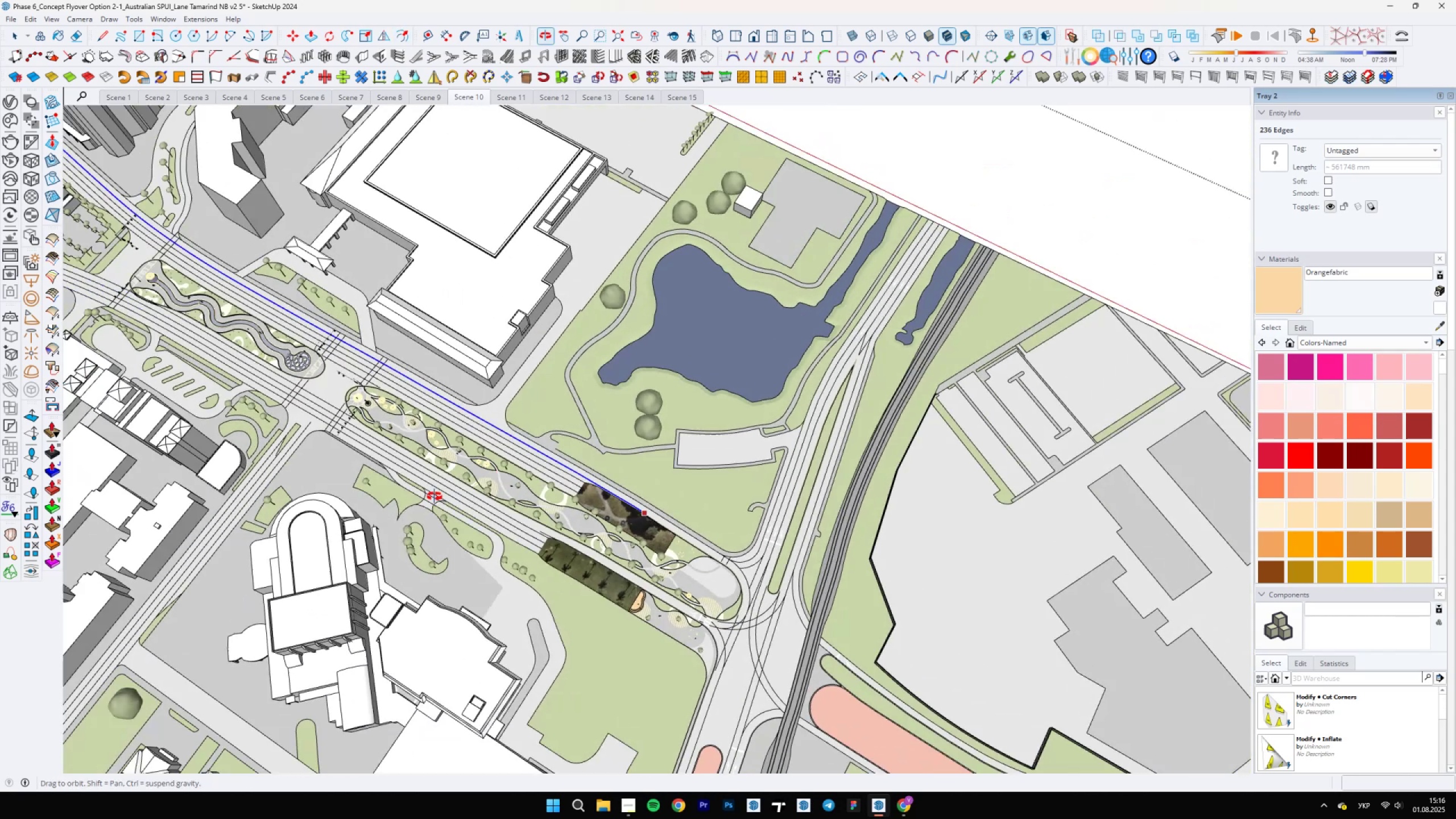 
scroll: coordinate [656, 489], scroll_direction: up, amount: 12.0
 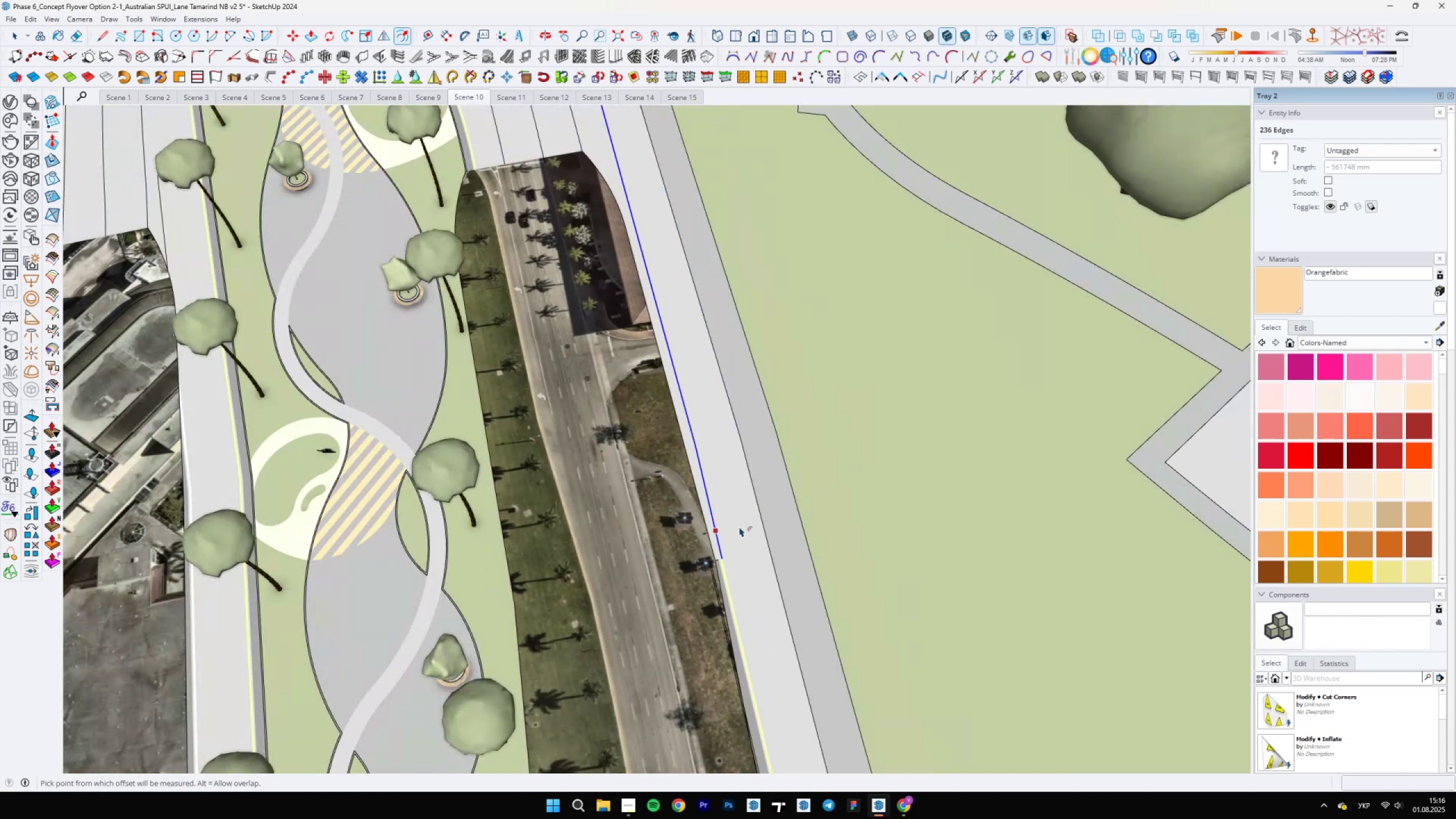 
hold_key(key=ShiftLeft, duration=0.46)
 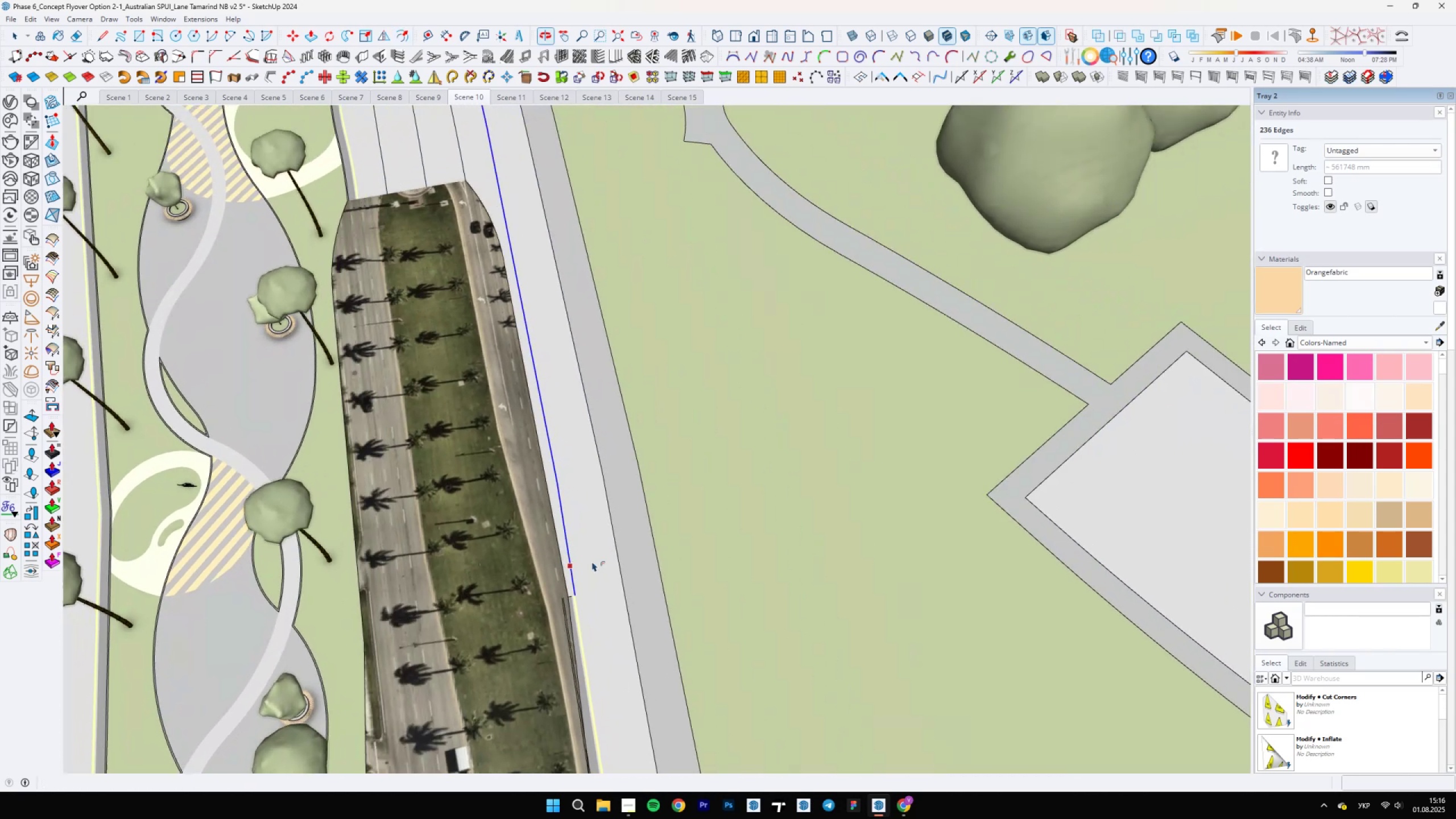 
scroll: coordinate [566, 562], scroll_direction: up, amount: 4.0
 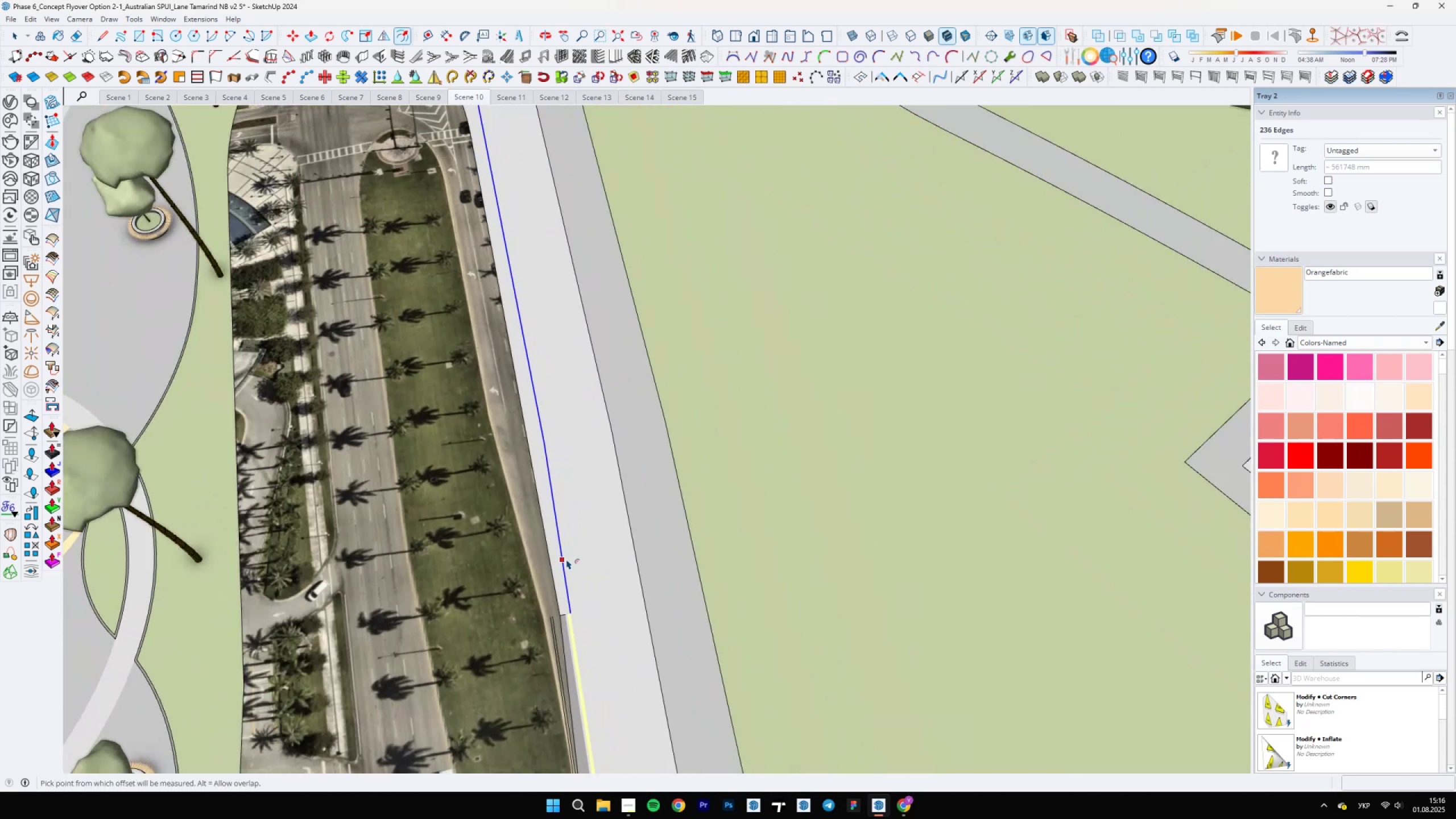 
left_click([566, 559])
 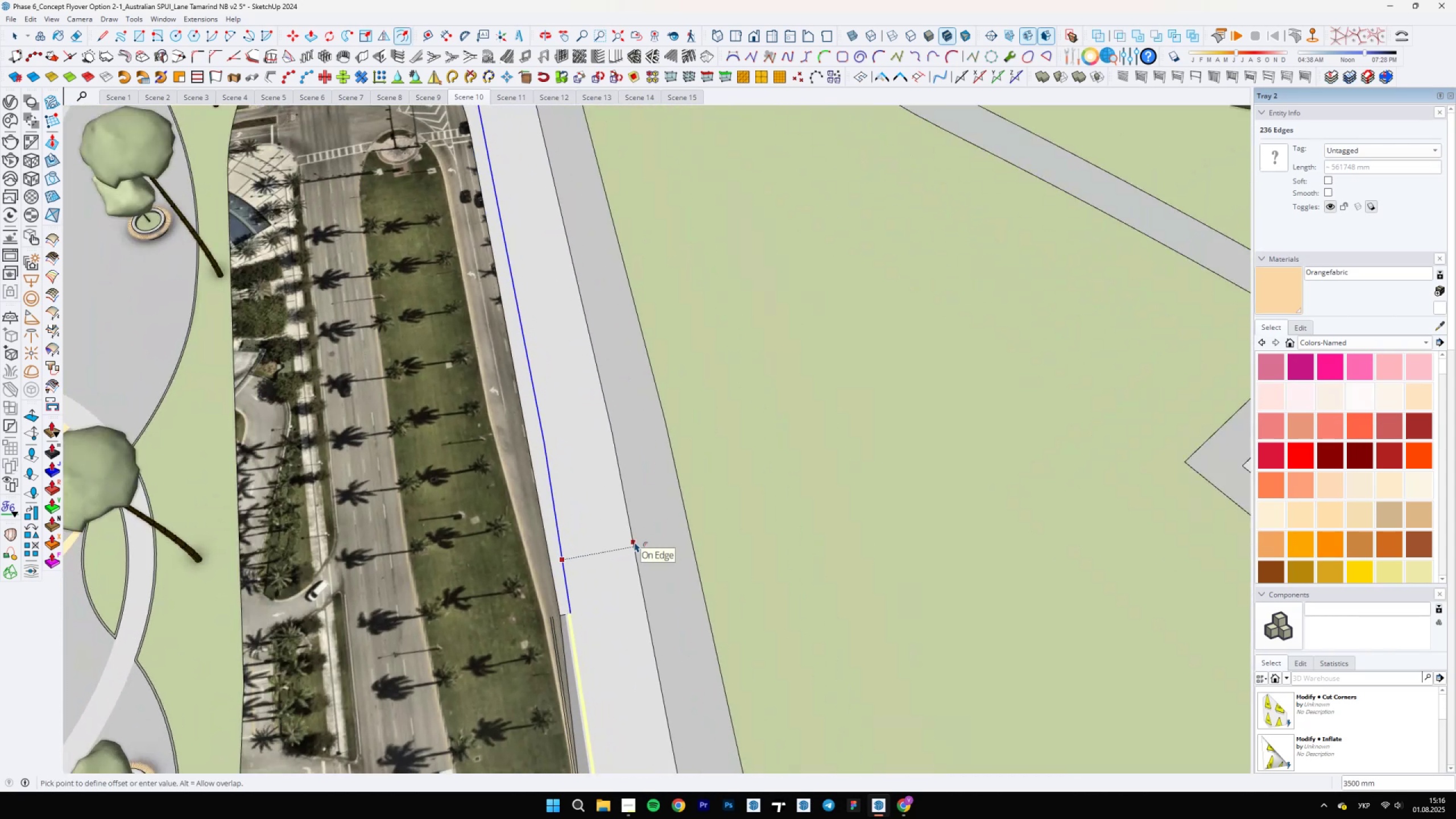 
scroll: coordinate [635, 542], scroll_direction: down, amount: 18.0
 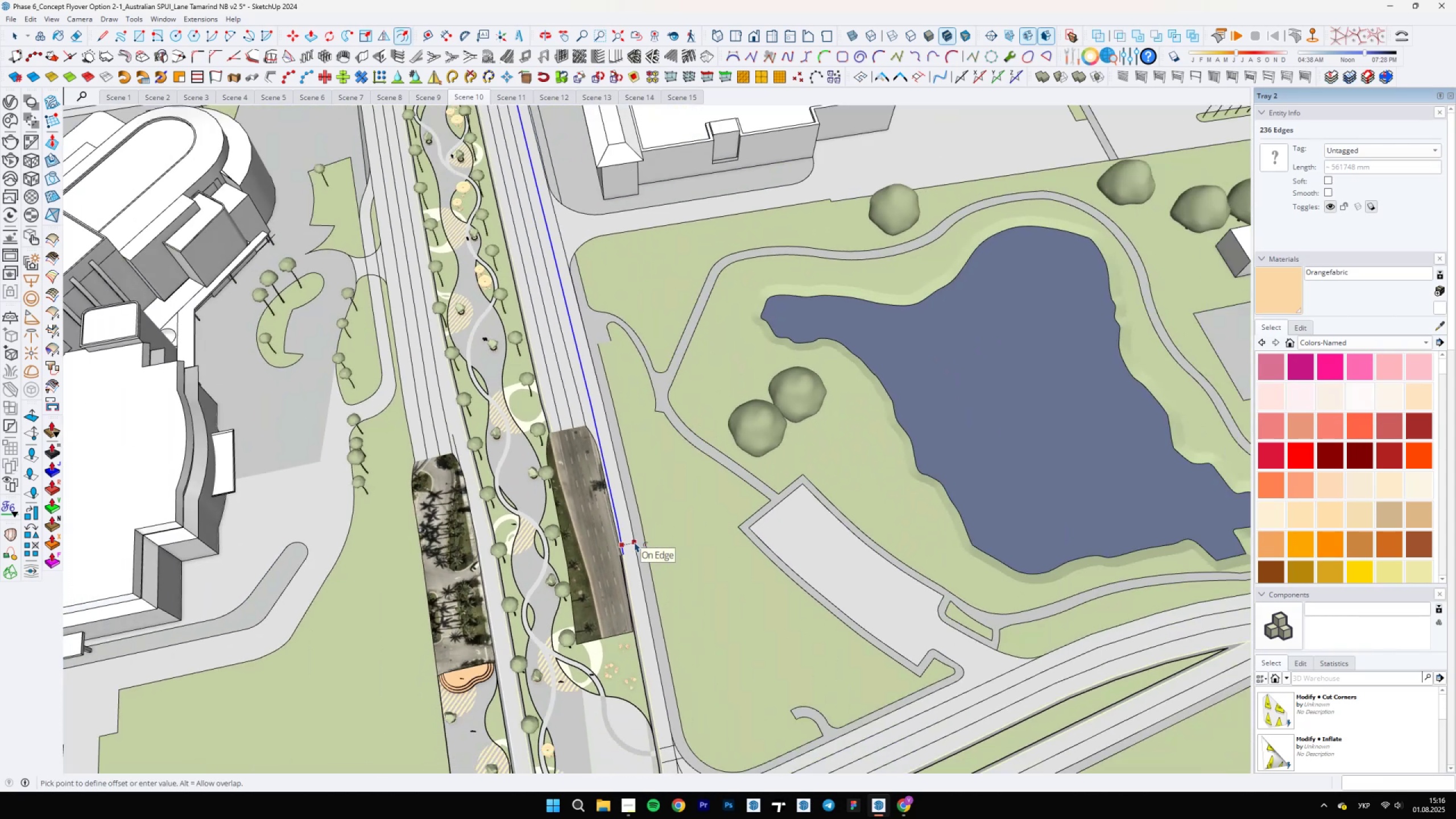 
type(354)
key(Backspace)
type(00)
 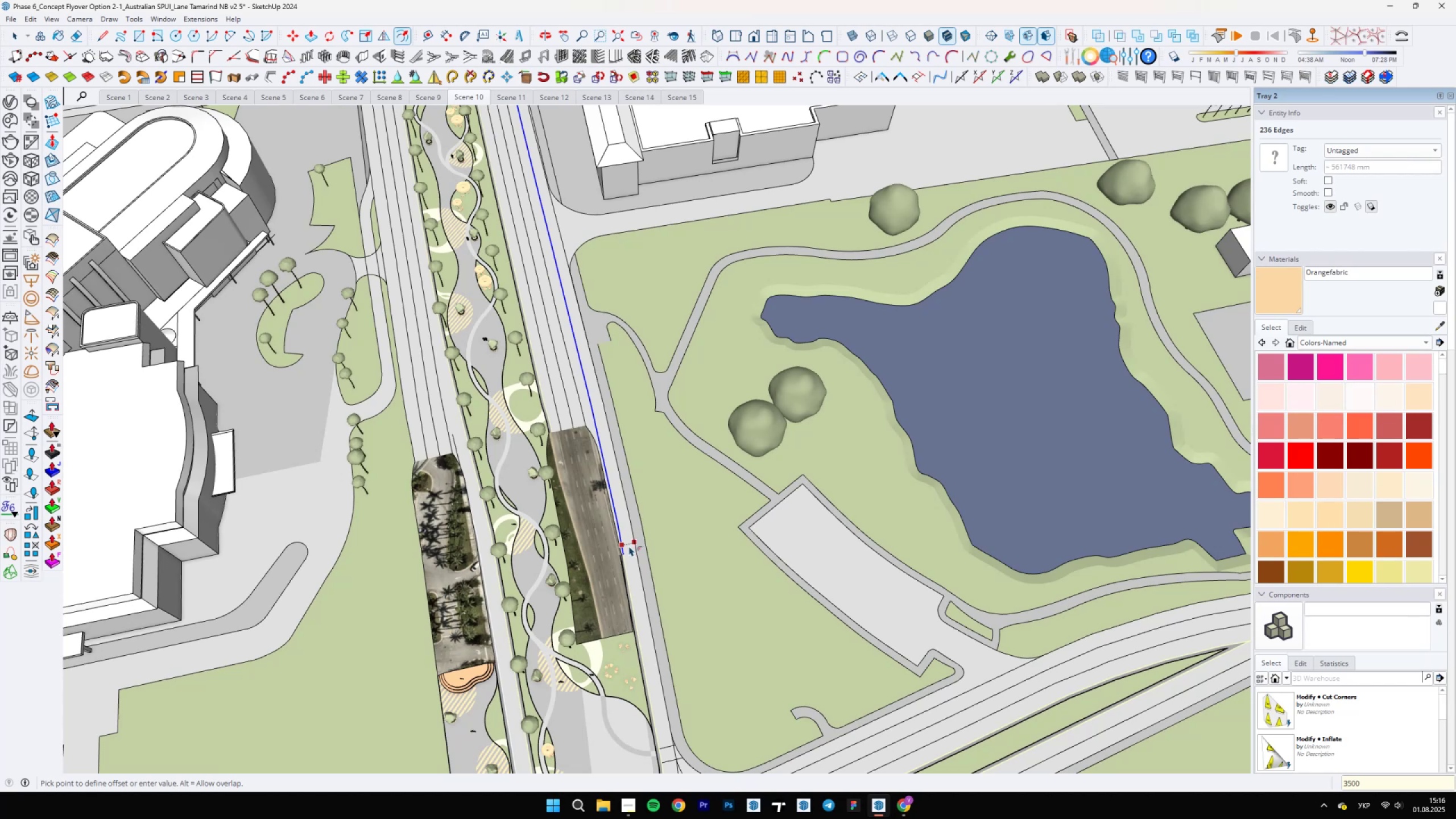 
key(Enter)
 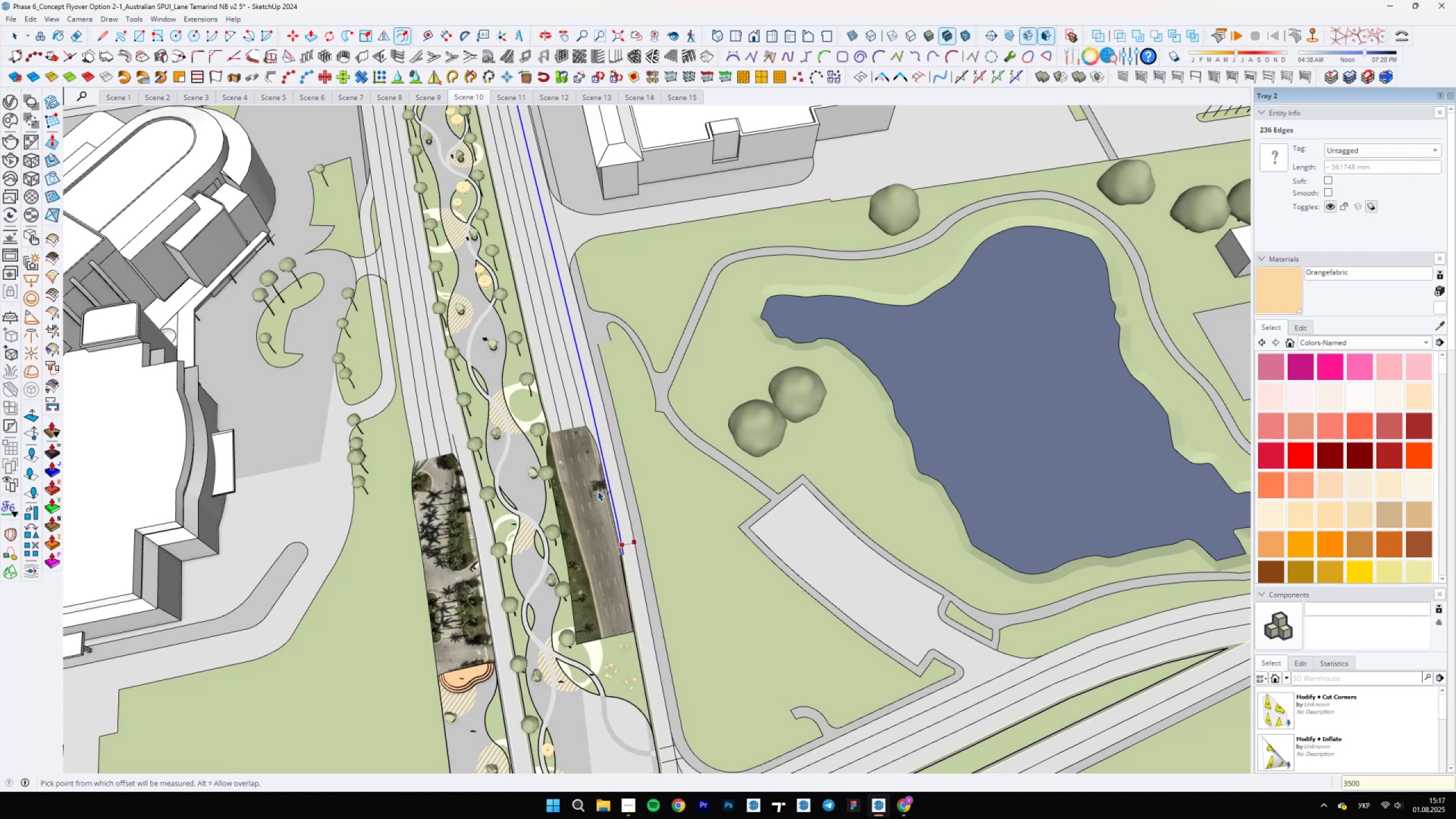 
scroll: coordinate [598, 478], scroll_direction: up, amount: 5.0
 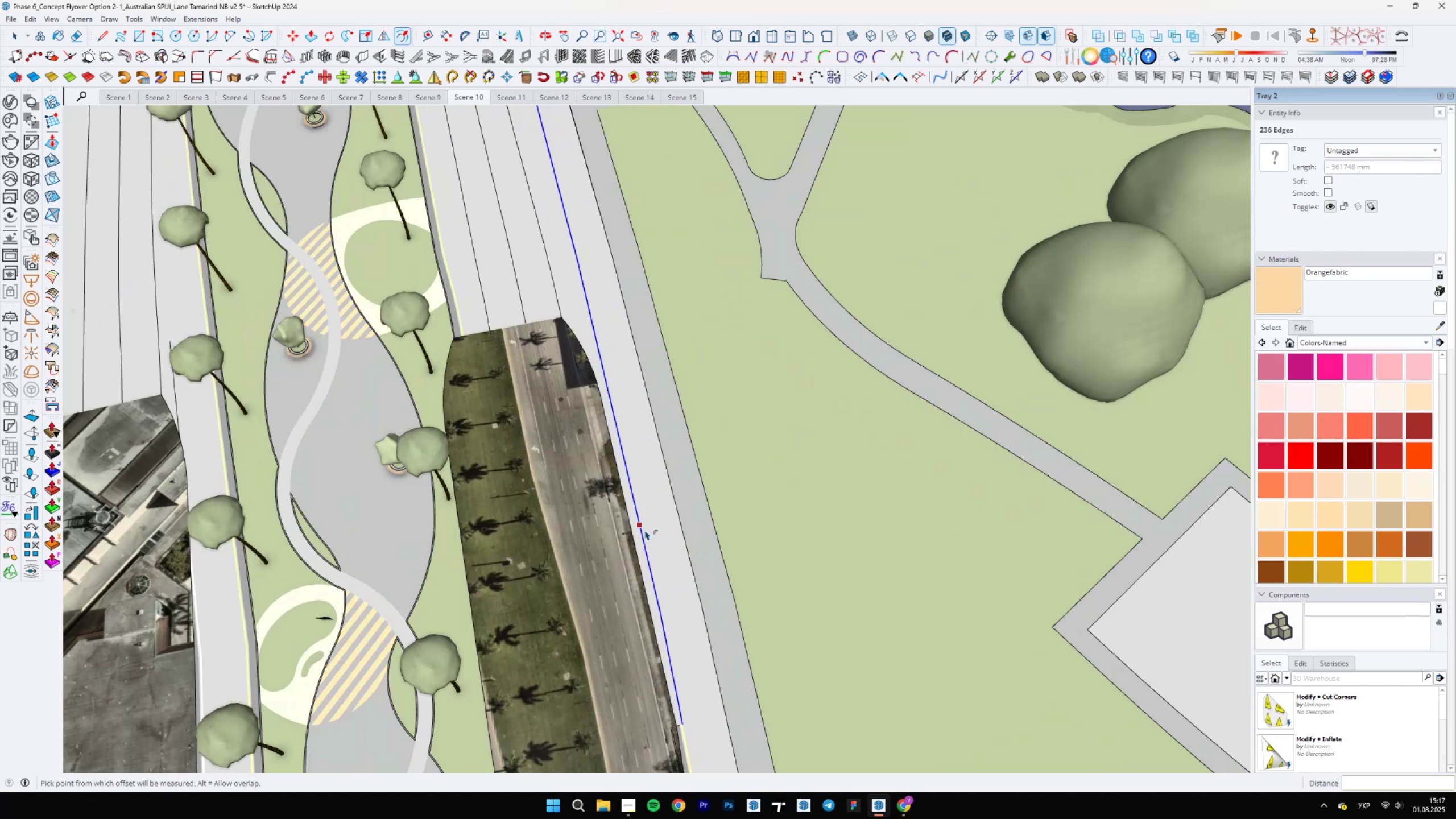 
scroll: coordinate [647, 498], scroll_direction: down, amount: 11.0
 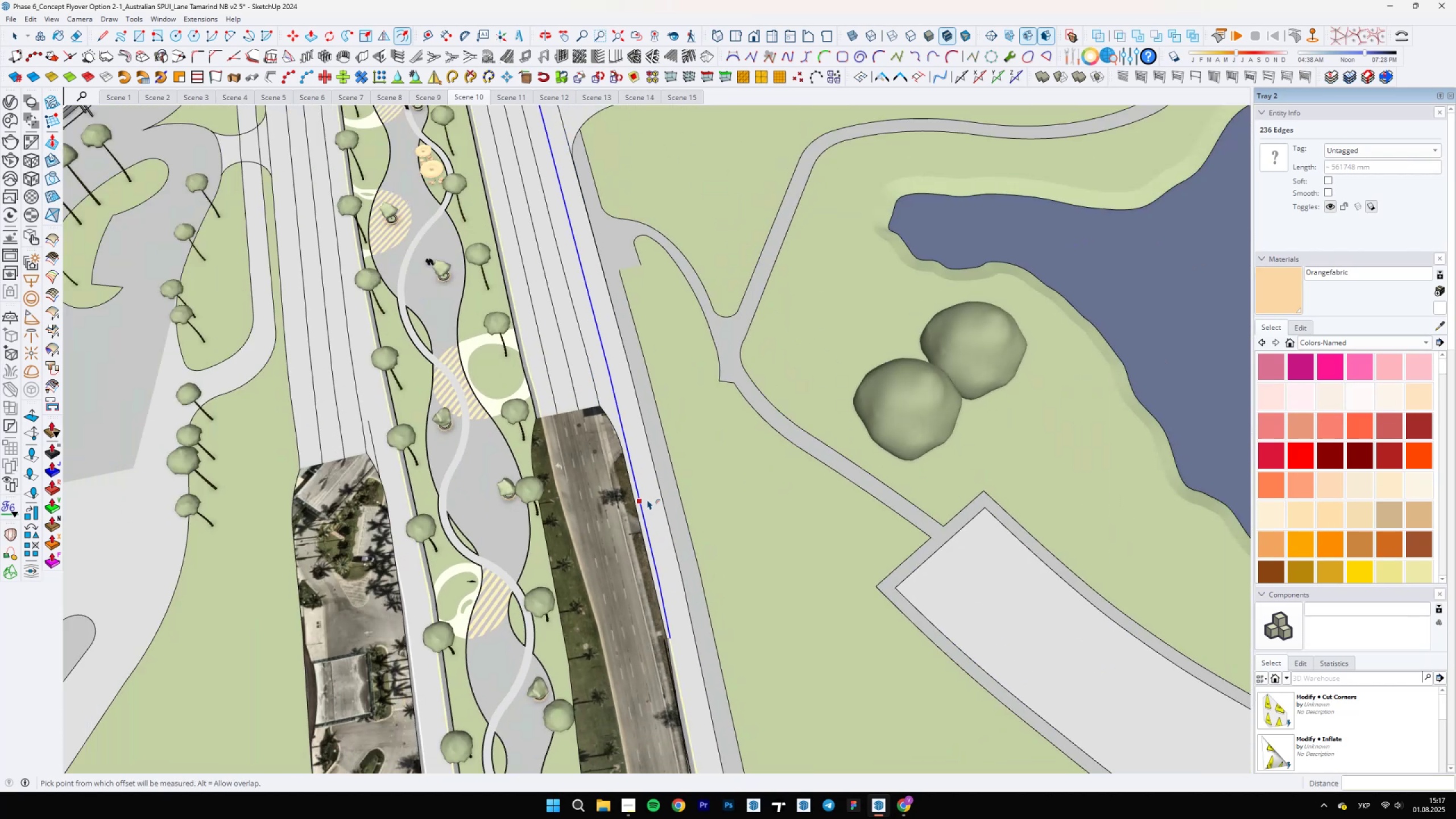 
hold_key(key=ShiftLeft, duration=0.52)
 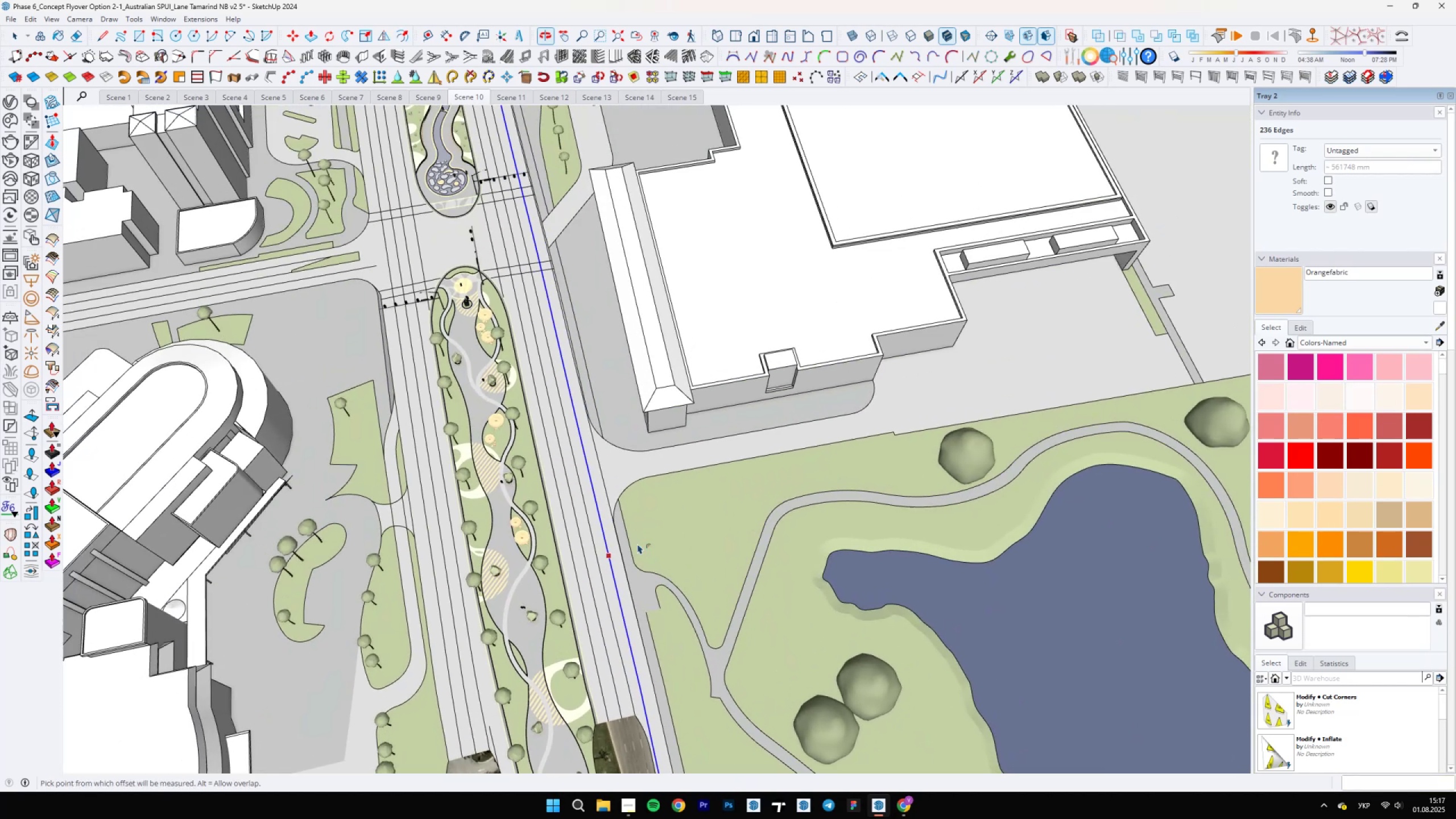 
scroll: coordinate [598, 461], scroll_direction: up, amount: 9.0
 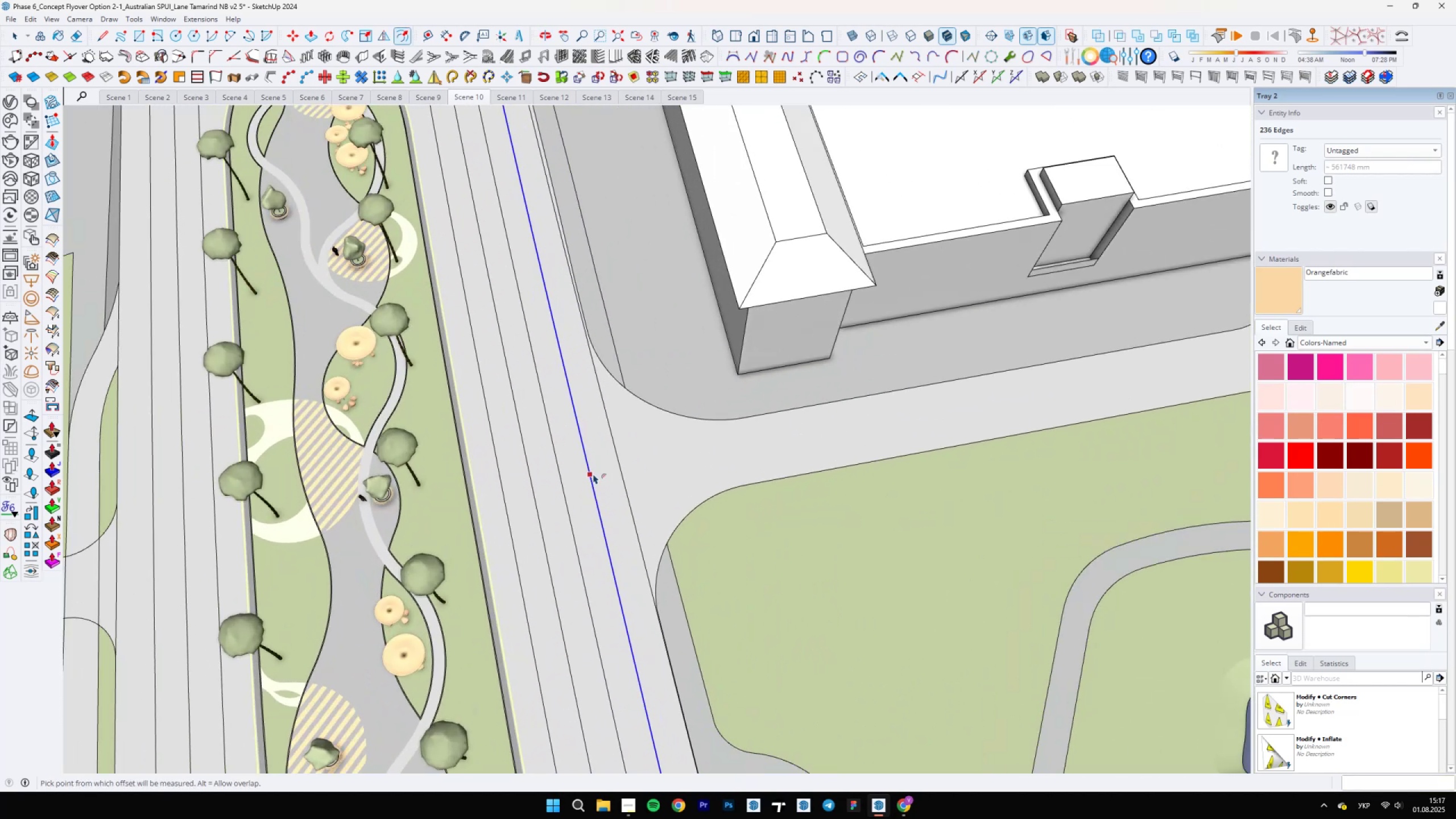 
left_click([593, 474])
 